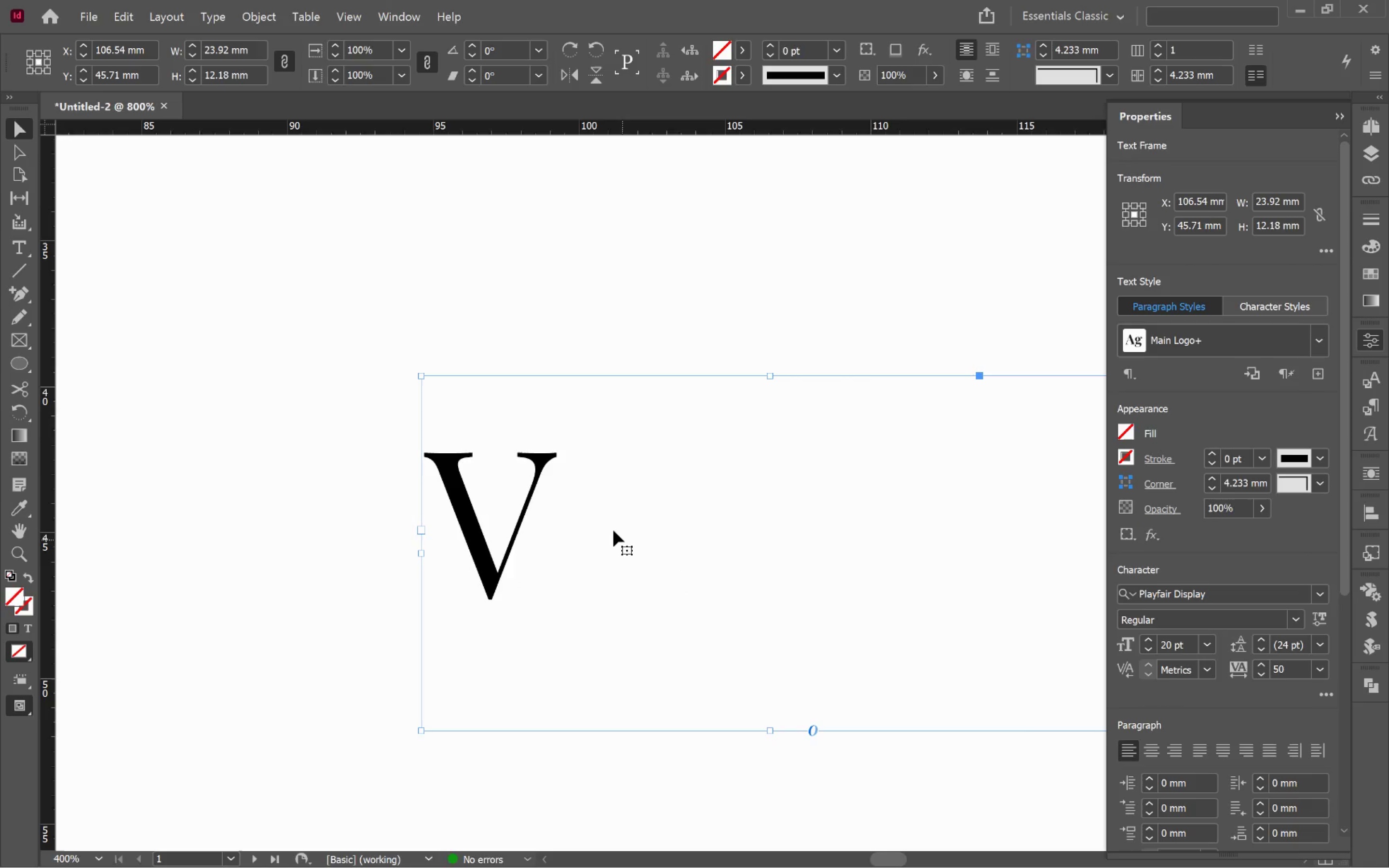 
left_click([613, 529])
 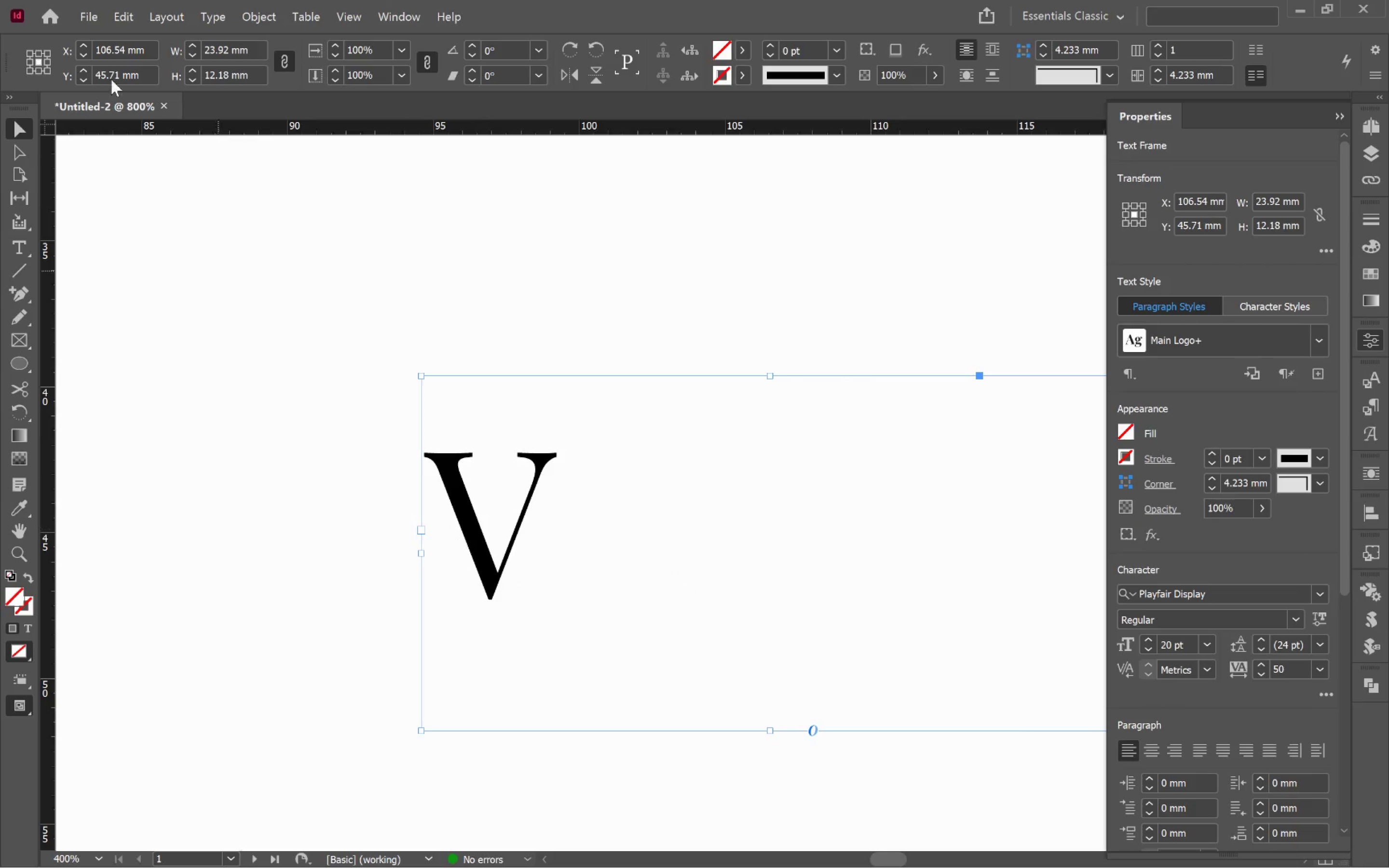 
left_click([206, 16])
 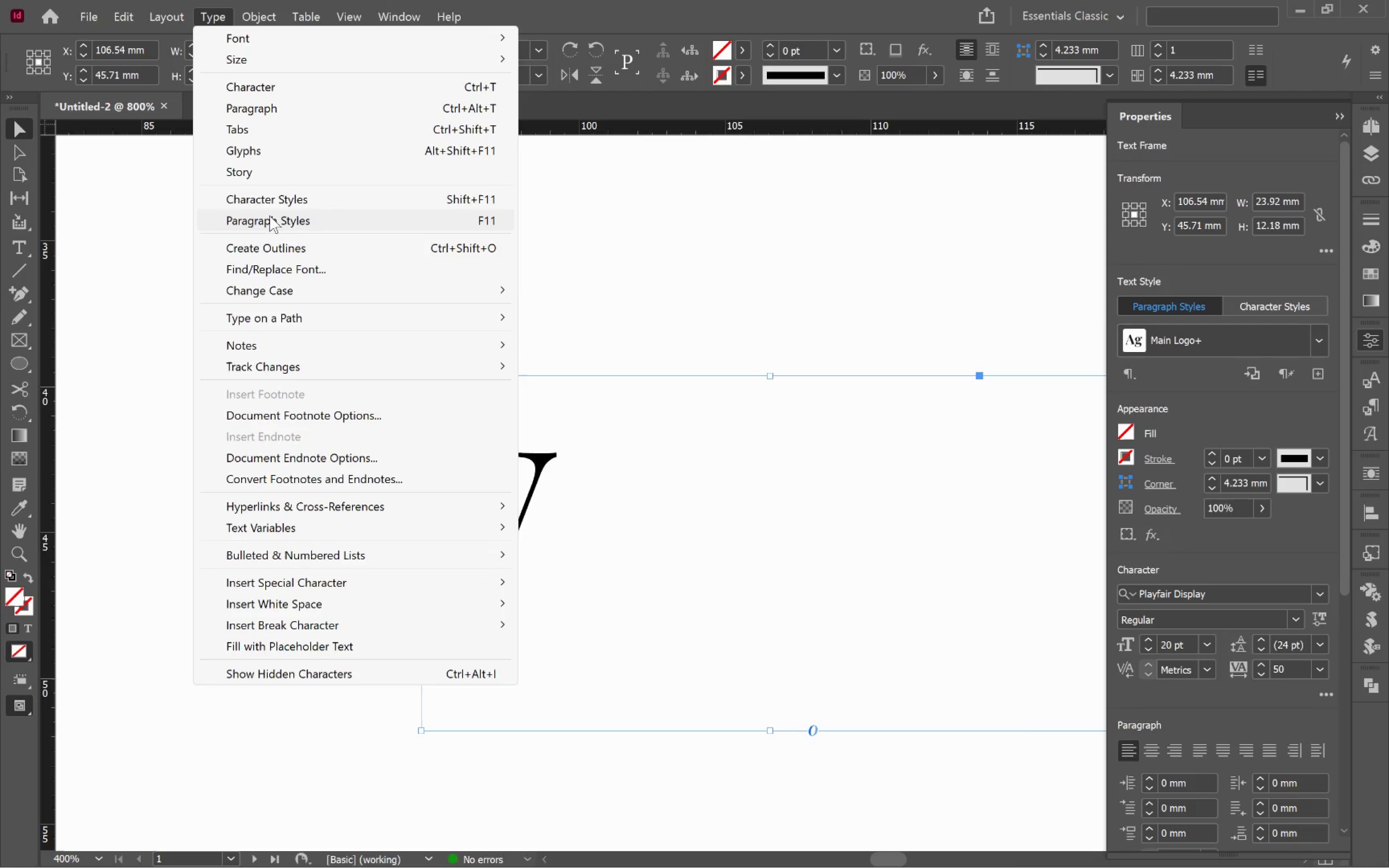 
left_click([268, 251])
 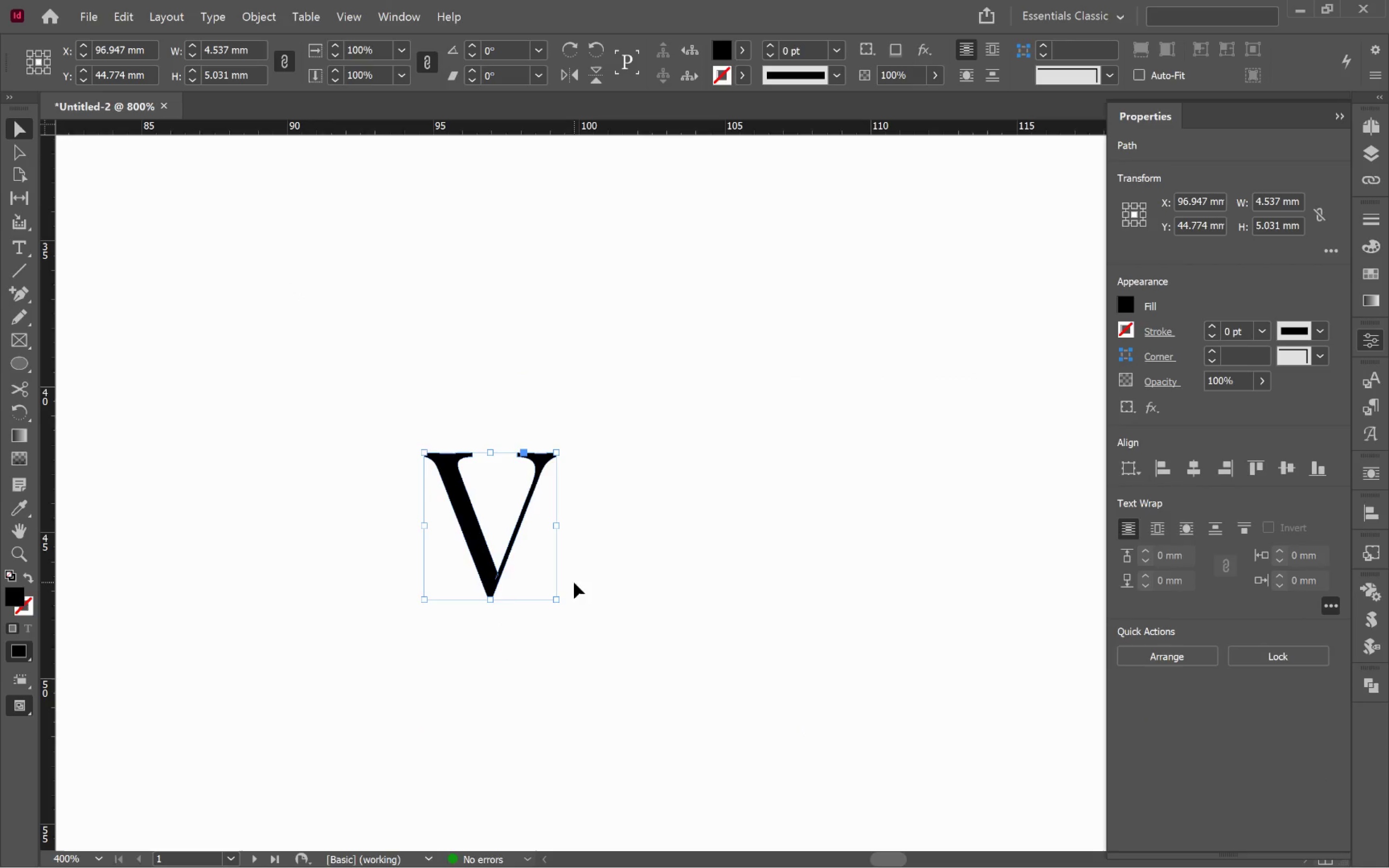 
hold_key(key=AltLeft, duration=0.54)
scroll: coordinate [477, 547], scroll_direction: up, amount: 2.0
 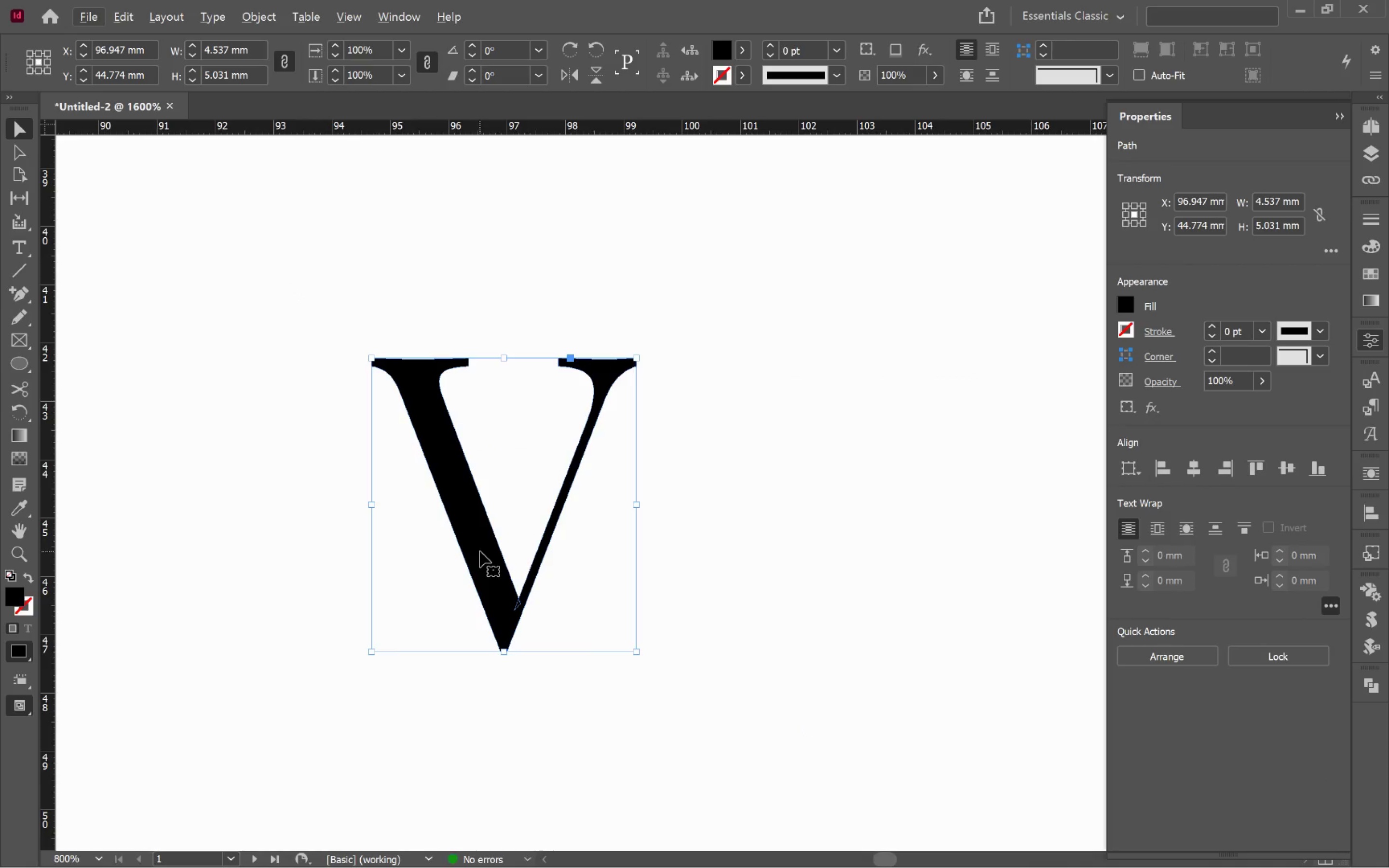 
hold_key(key=AltLeft, duration=0.86)
left_click_drag(start_coordinate=[481, 551], to_coordinate=[722, 568])
 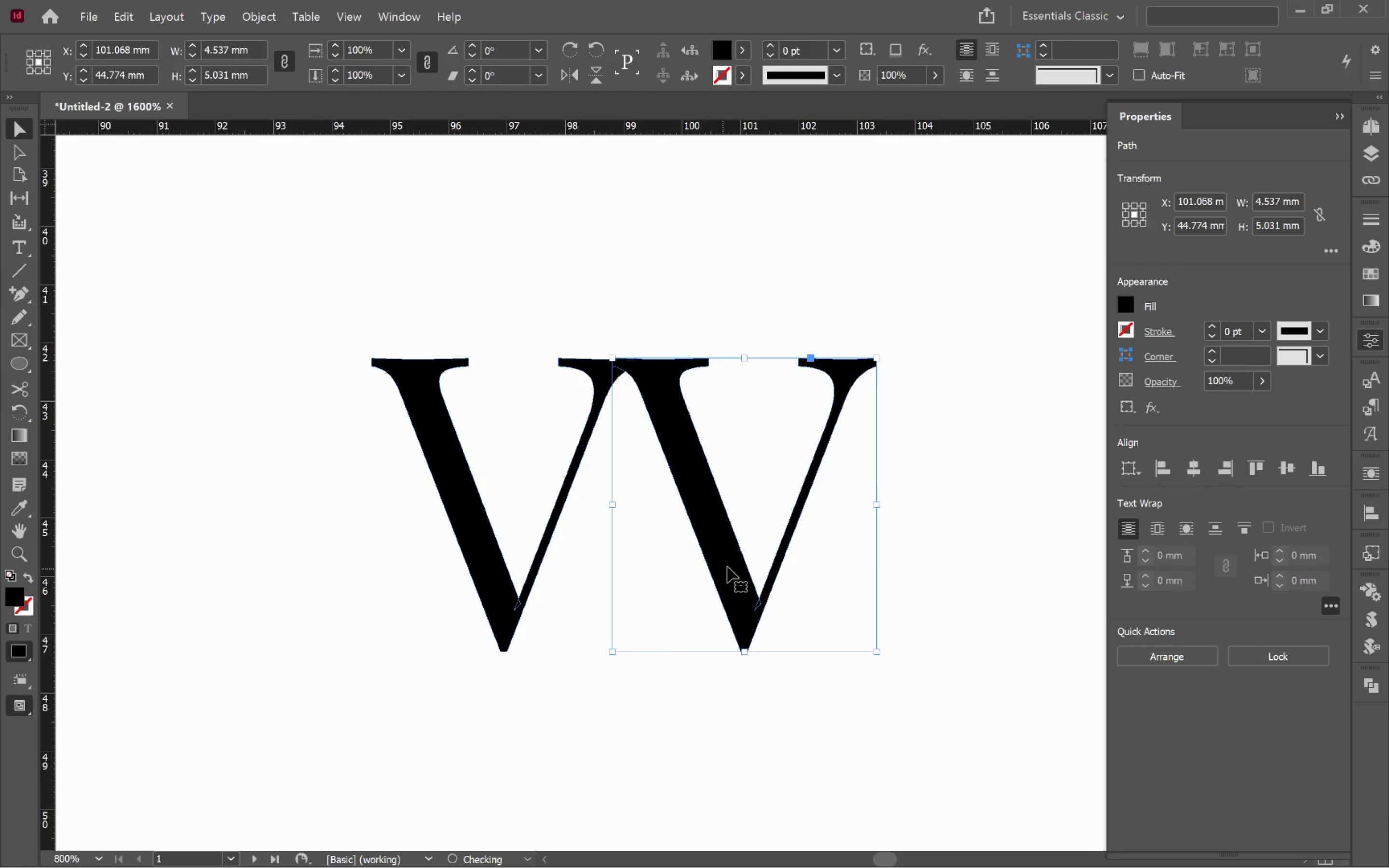 
hold_key(key=ShiftLeft, duration=0.63)
 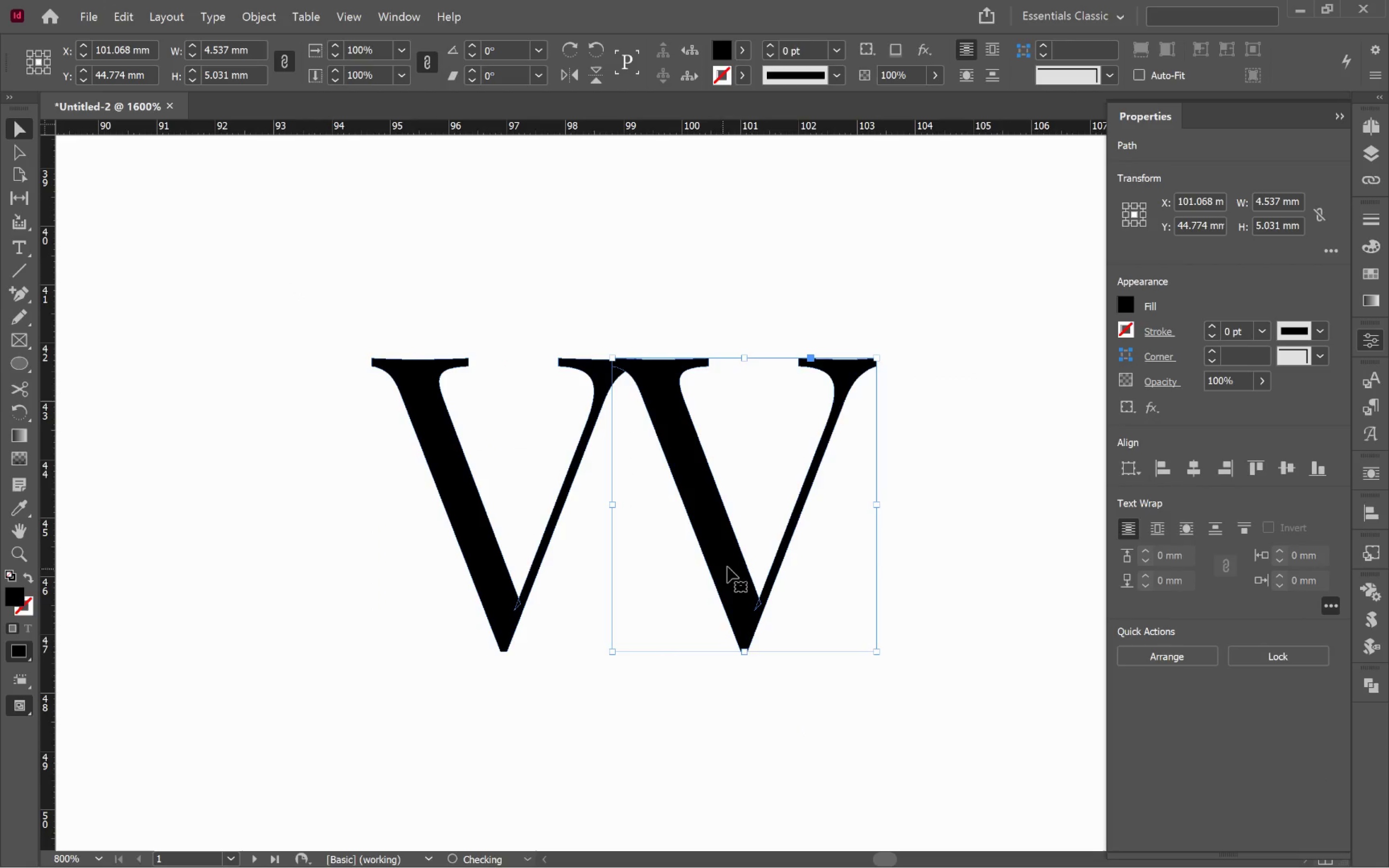 
right_click([730, 567])
 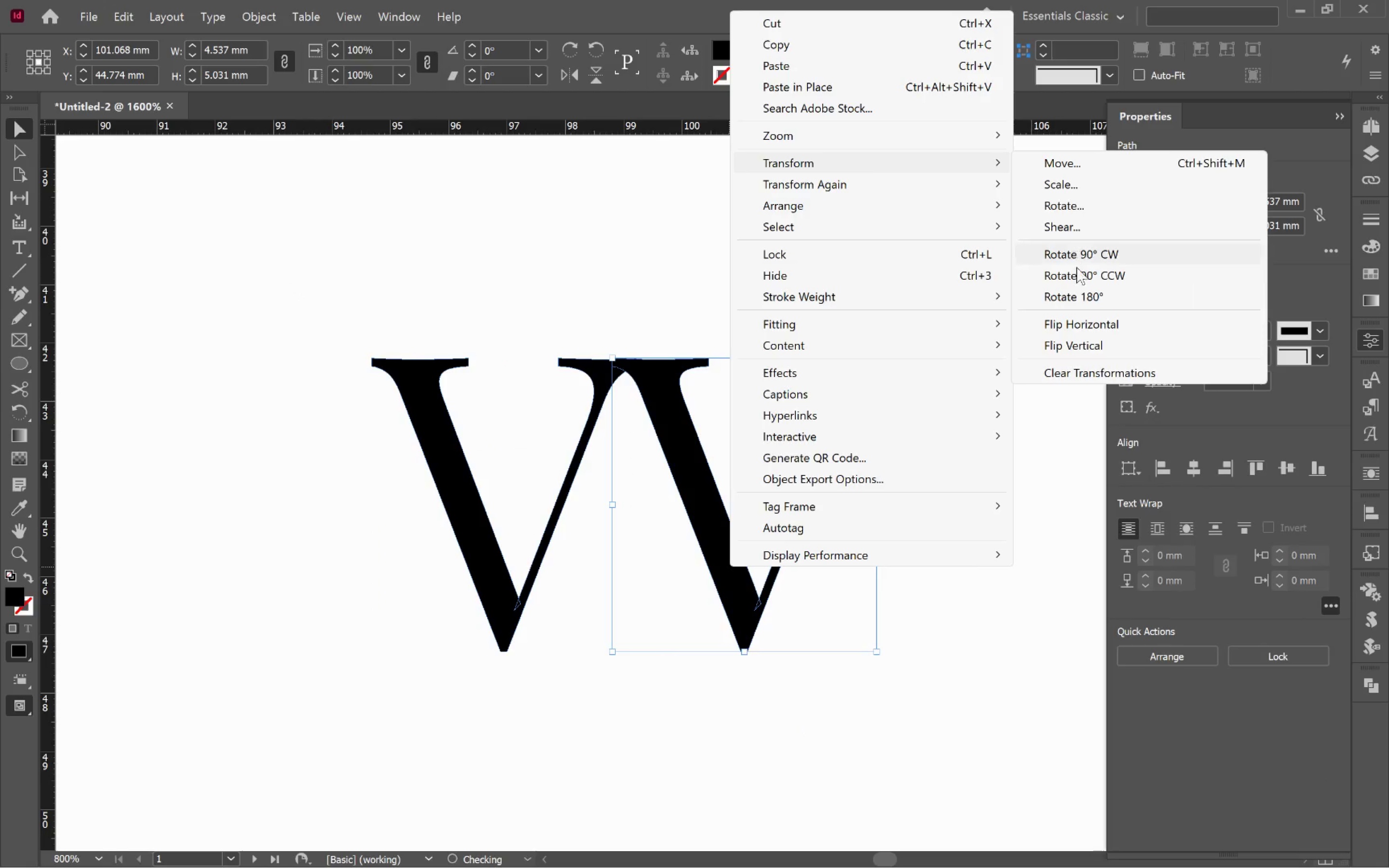 
left_click([1079, 321])
 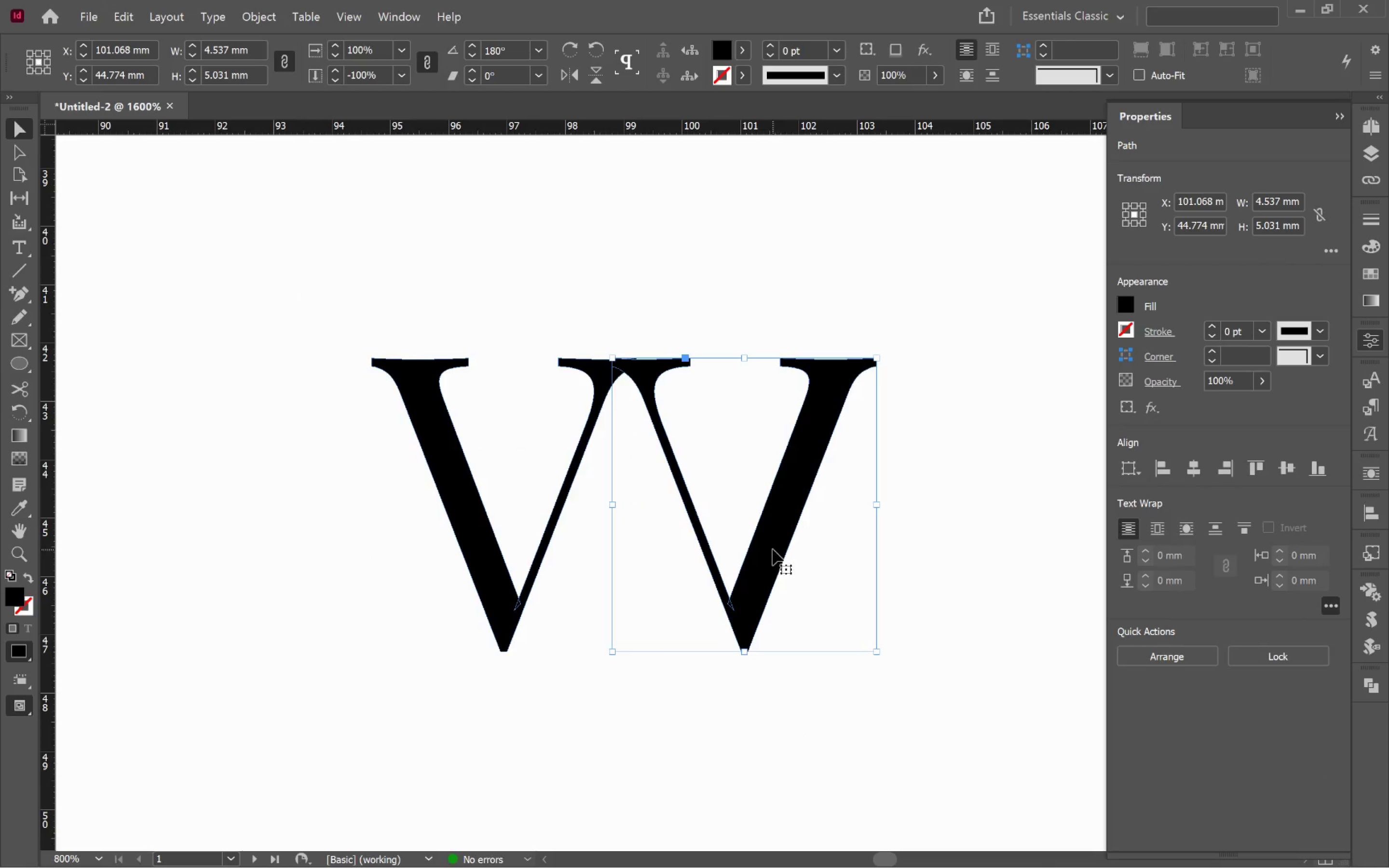 
left_click_drag(start_coordinate=[340, 530], to_coordinate=[1035, 509])
 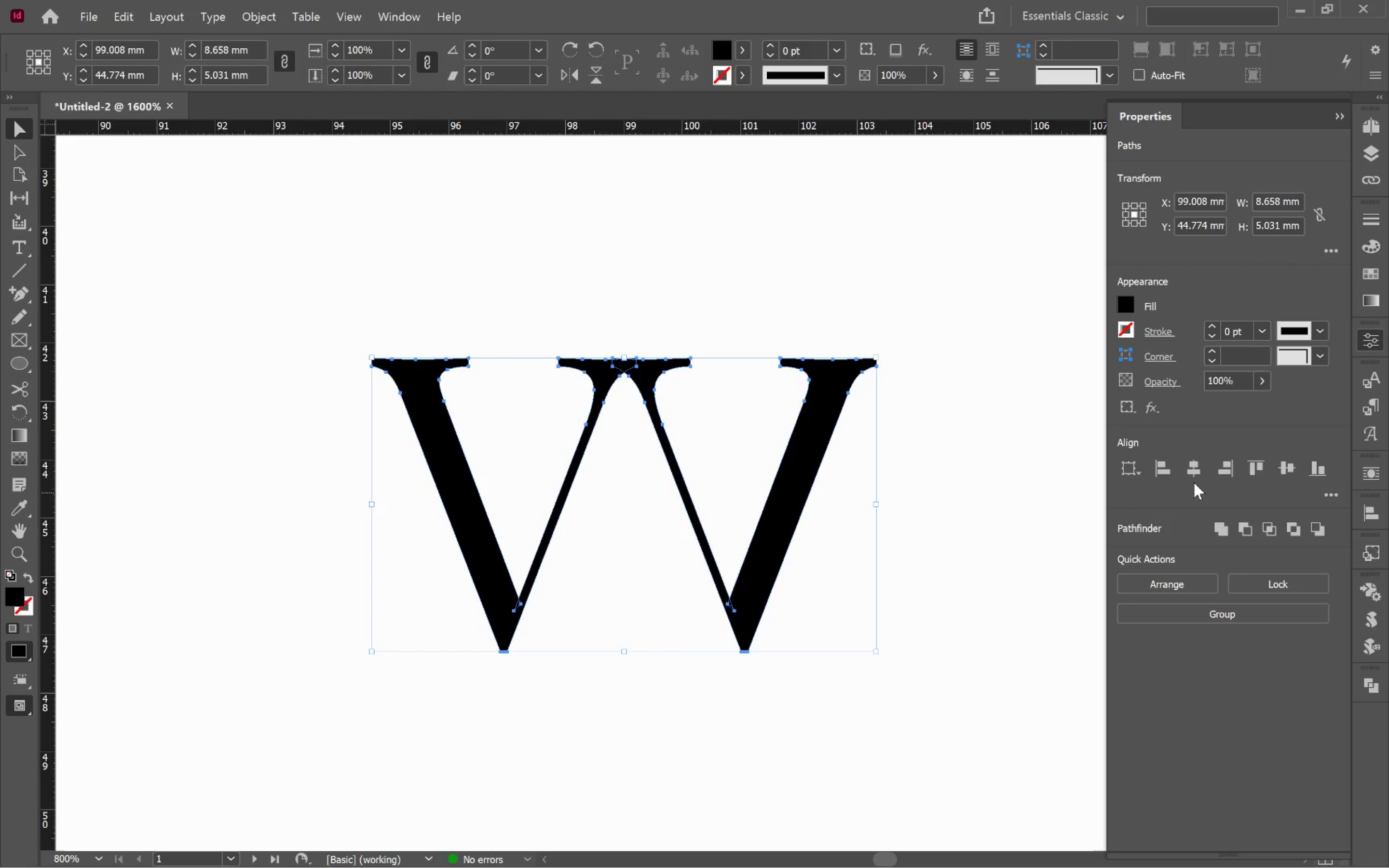 
left_click([1194, 471])
 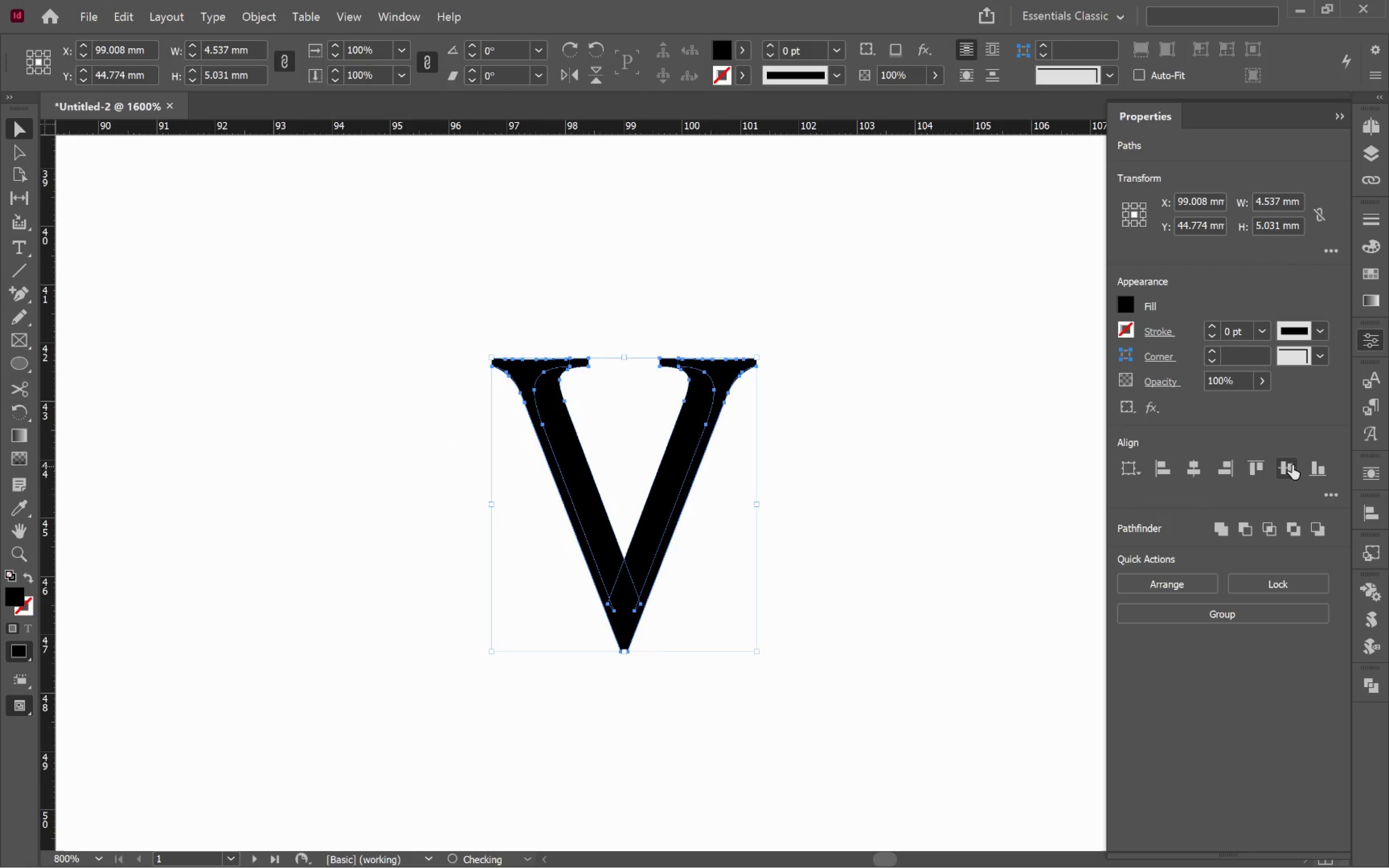 
left_click([1292, 464])
 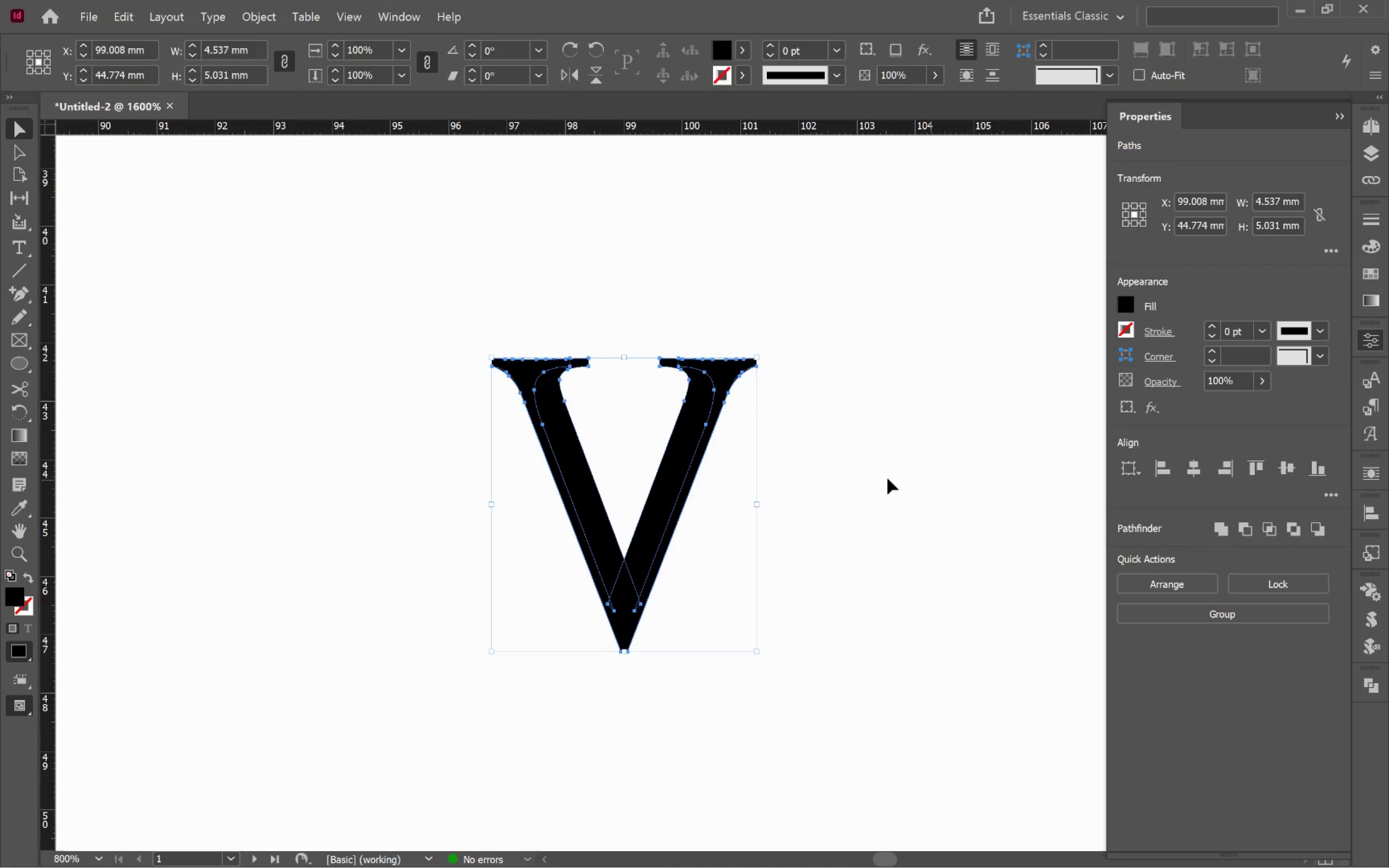 
left_click([868, 471])
 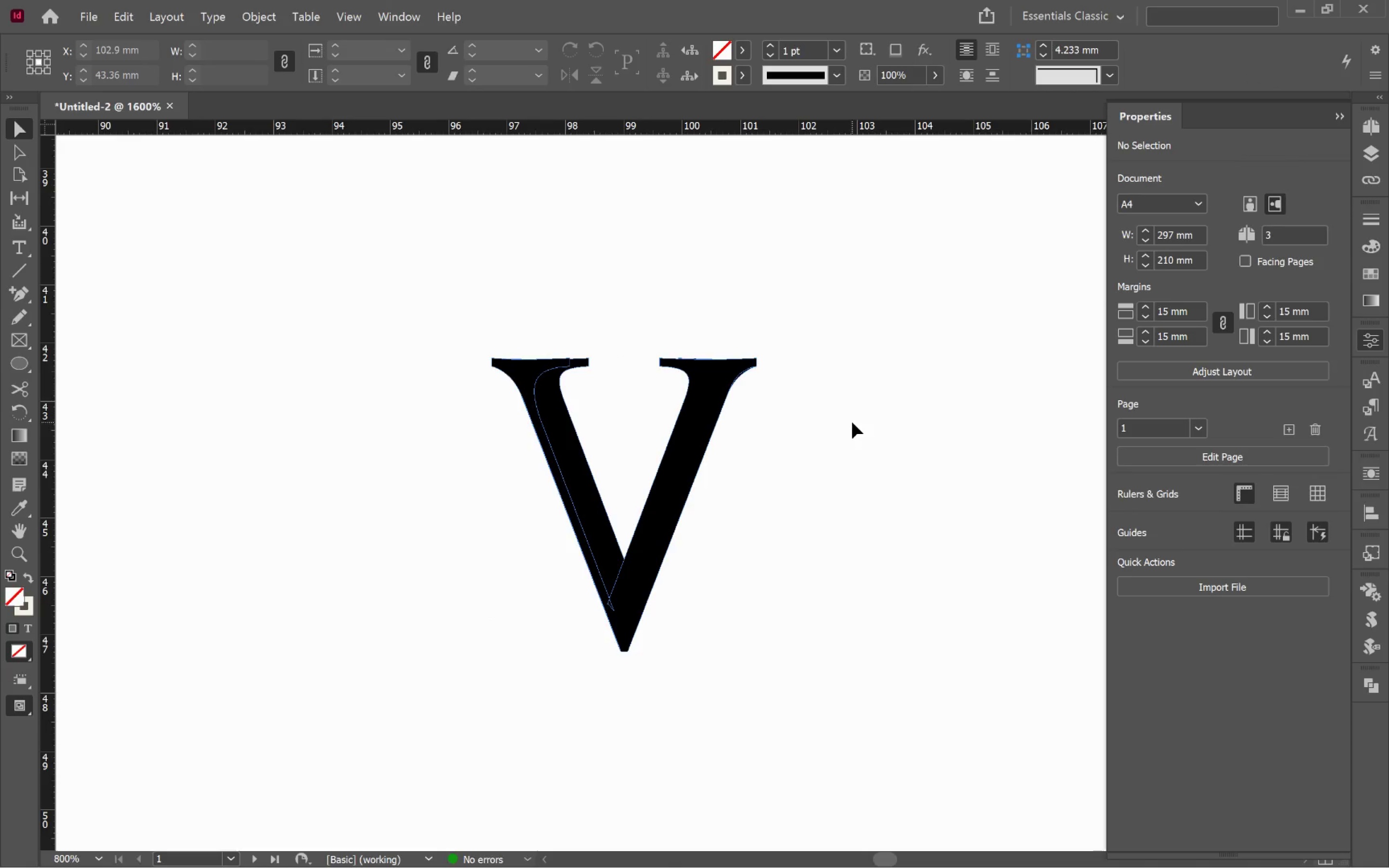 
hold_key(key=AltLeft, duration=0.46)
 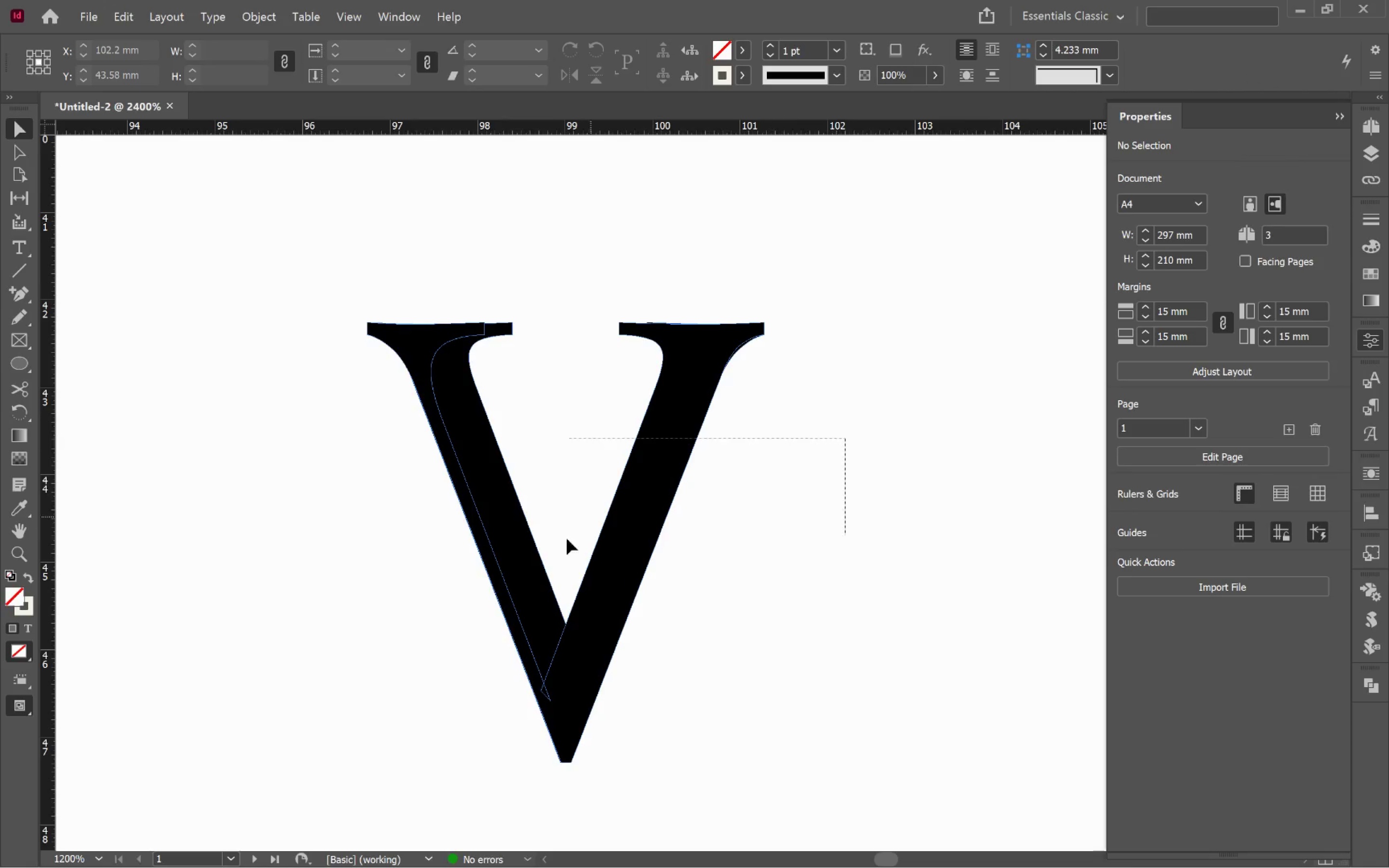 
left_click_drag(start_coordinate=[845, 439], to_coordinate=[540, 565])
 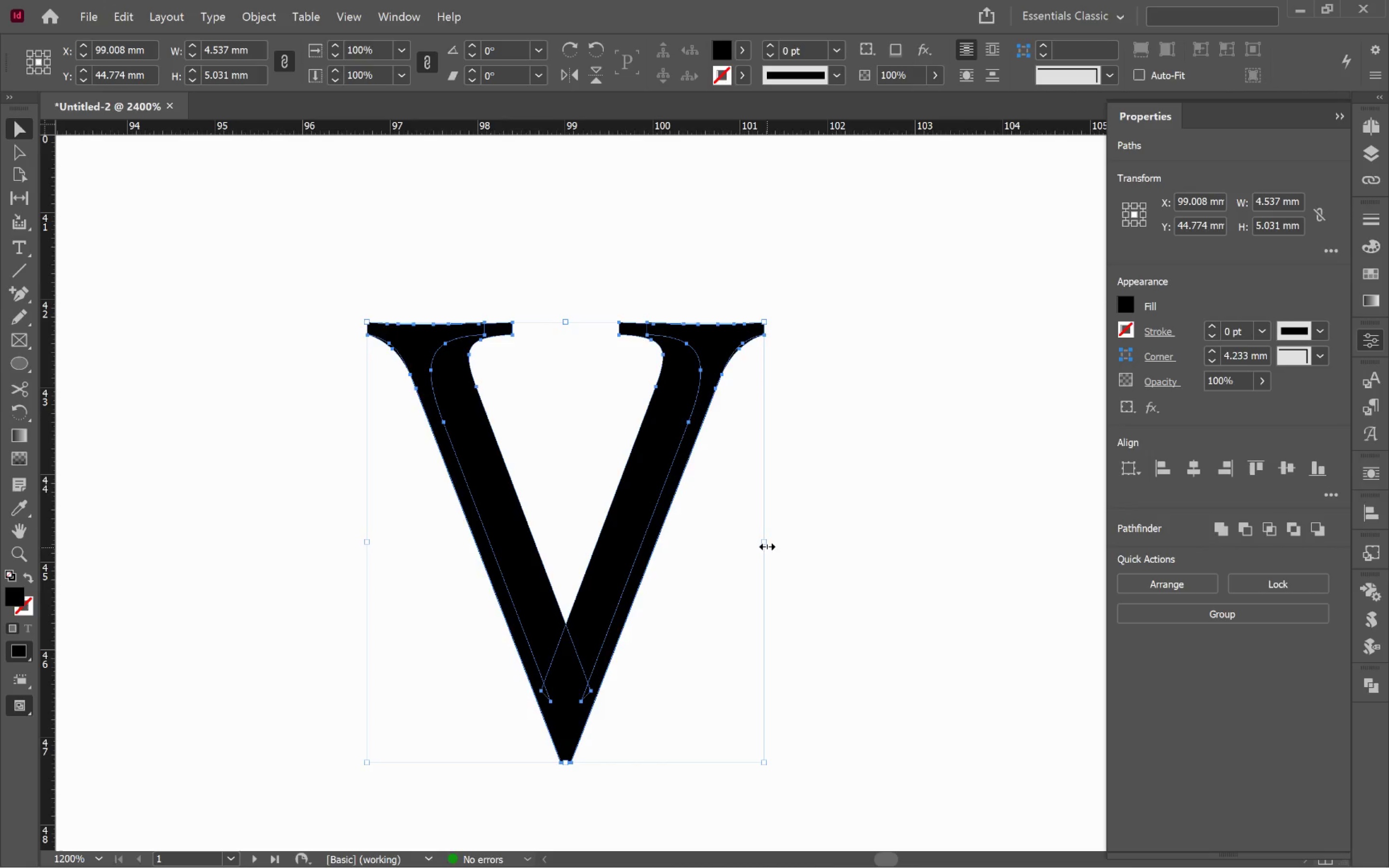 
scroll: coordinate [740, 430], scroll_direction: up, amount: 1.0
 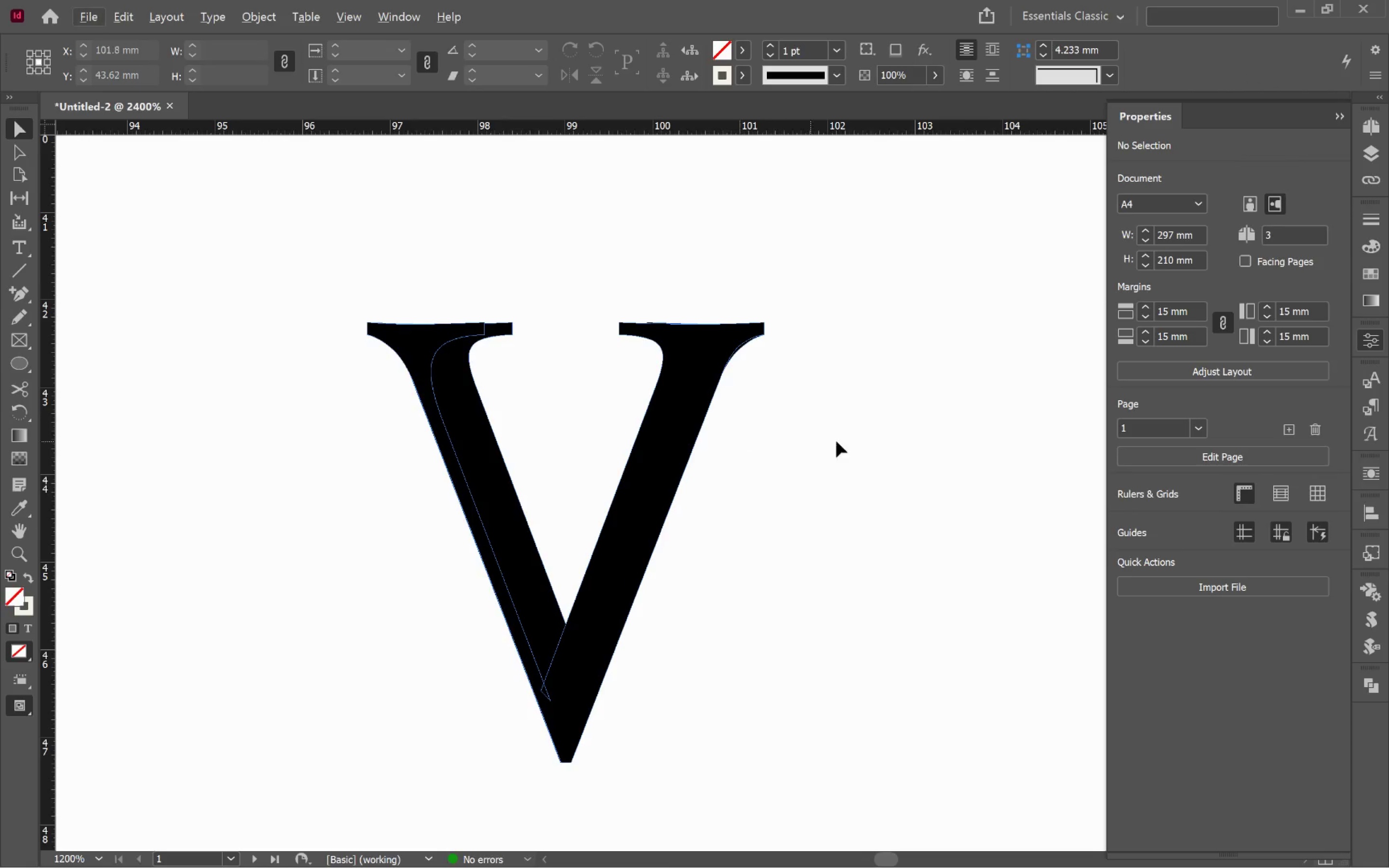 
left_click_drag(start_coordinate=[767, 542], to_coordinate=[845, 548])
 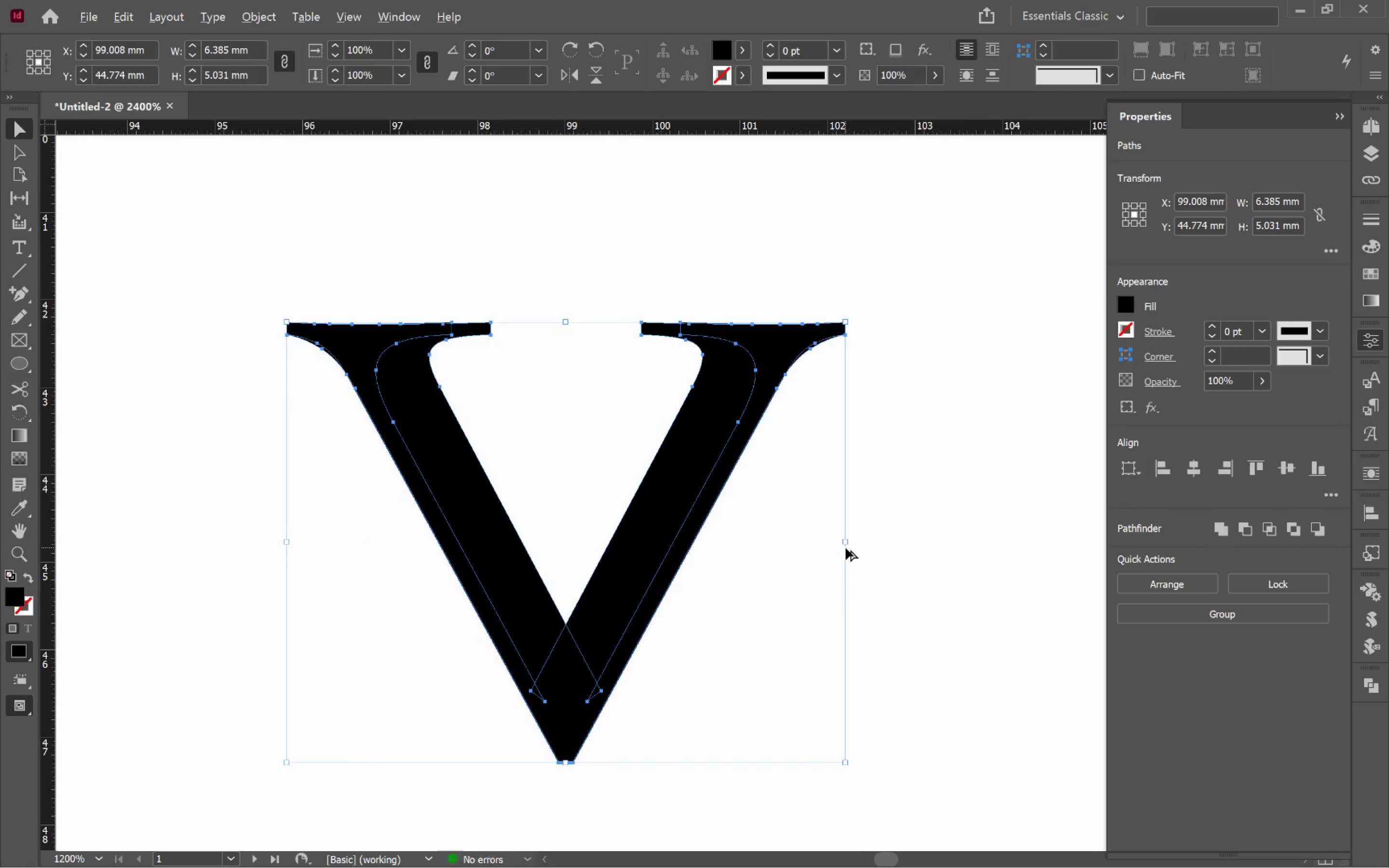 
hold_key(key=AltLeft, duration=1.42)
 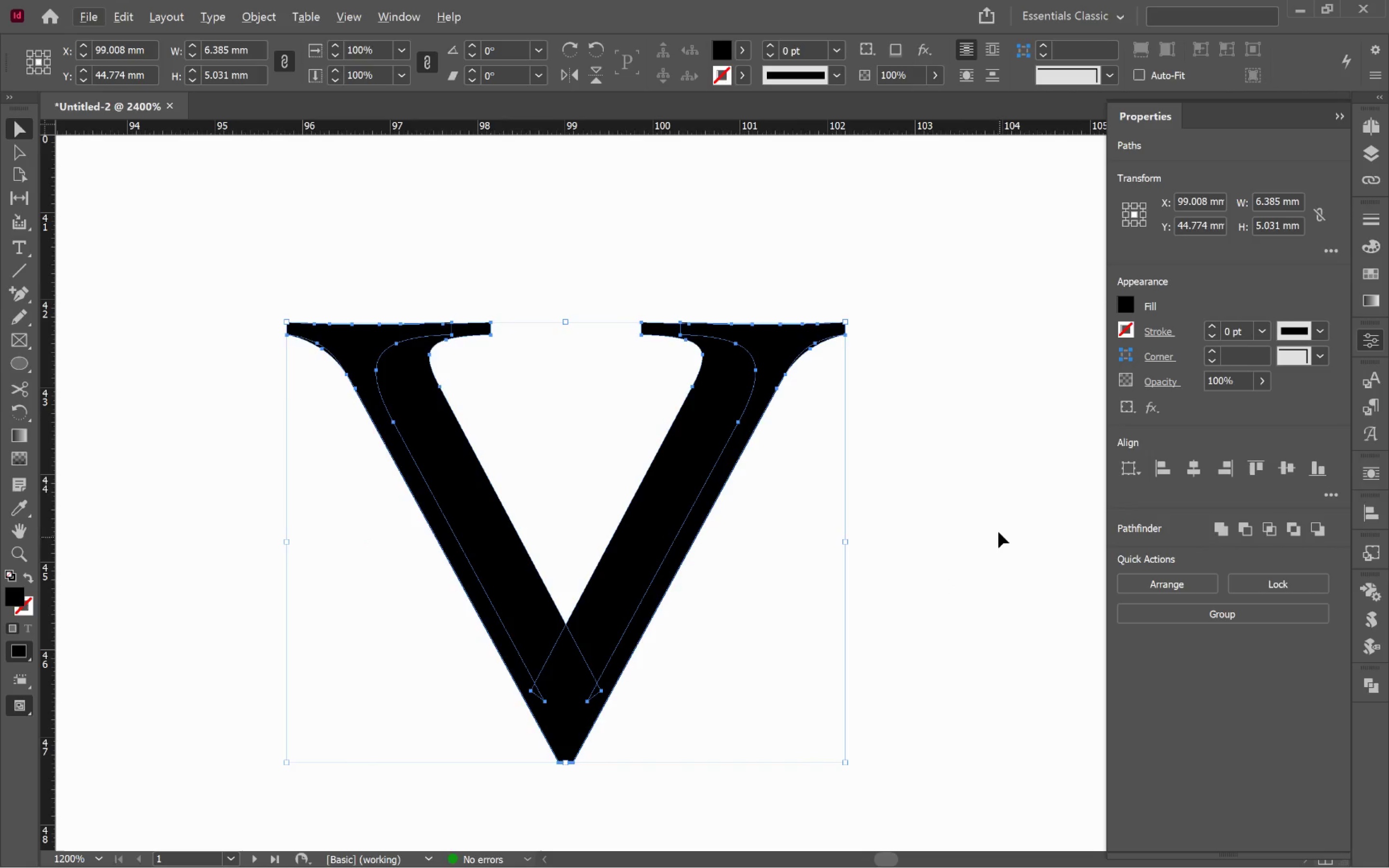 
left_click([998, 529])
 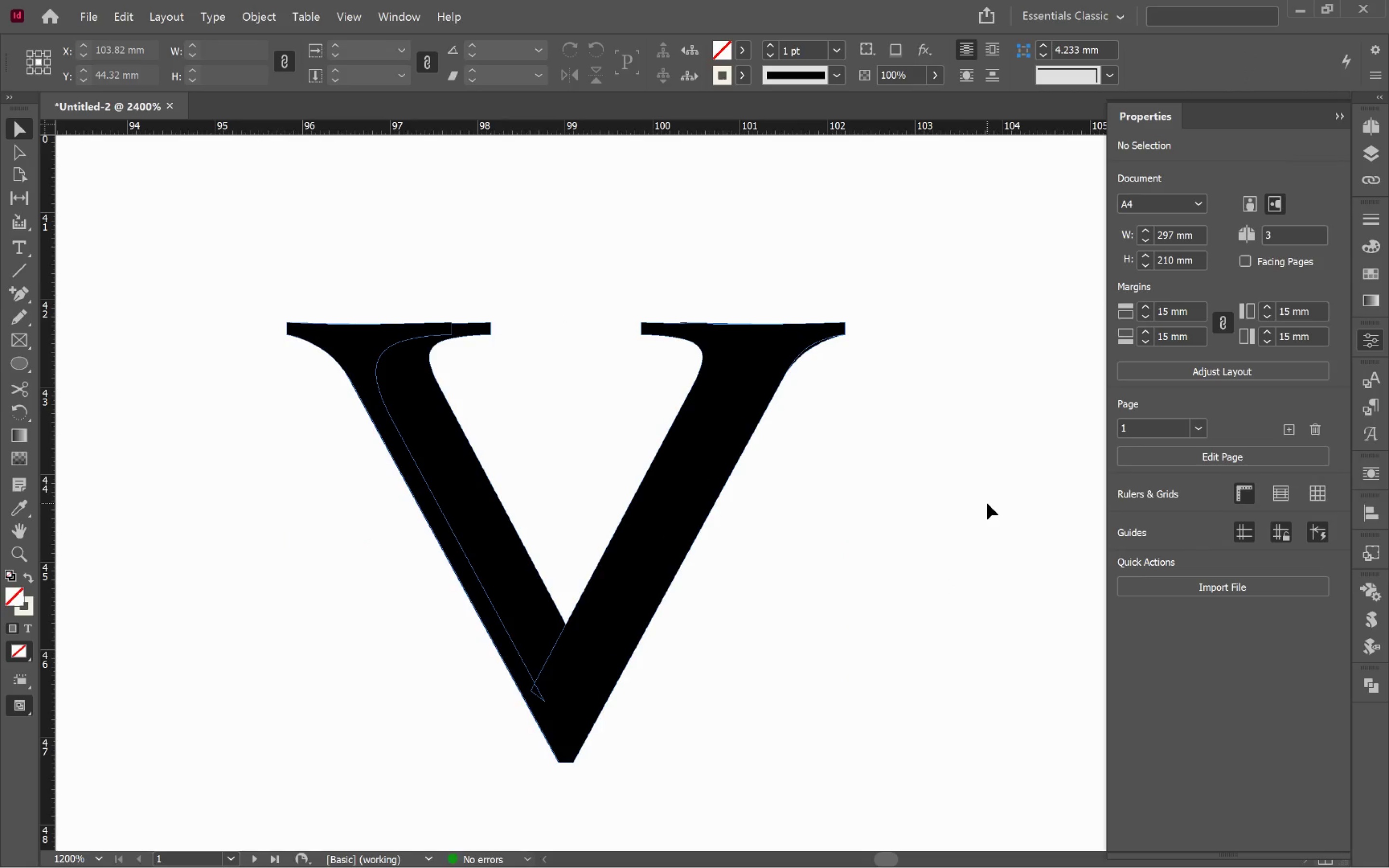 
left_click([666, 489])
 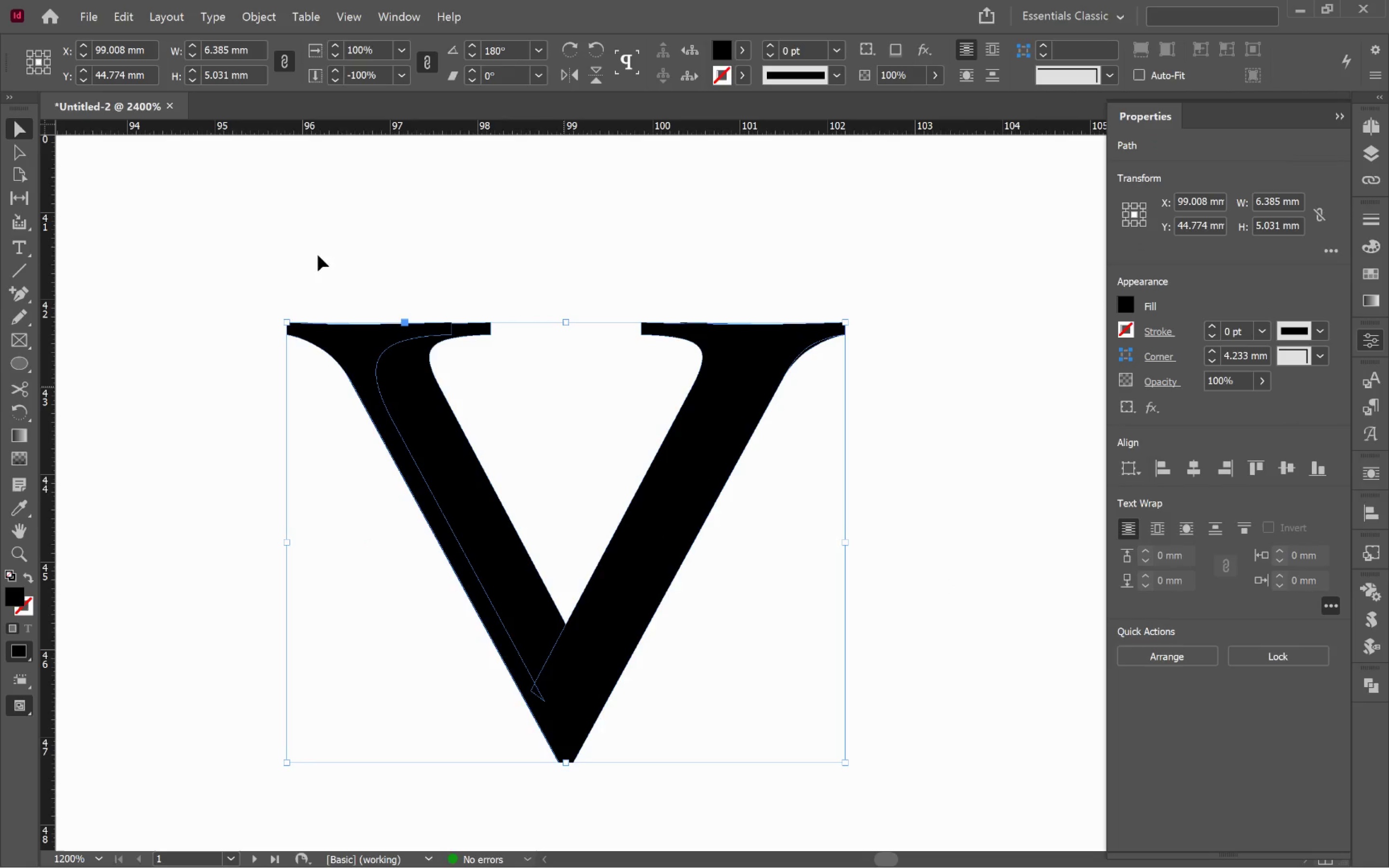 
left_click([256, 11])
 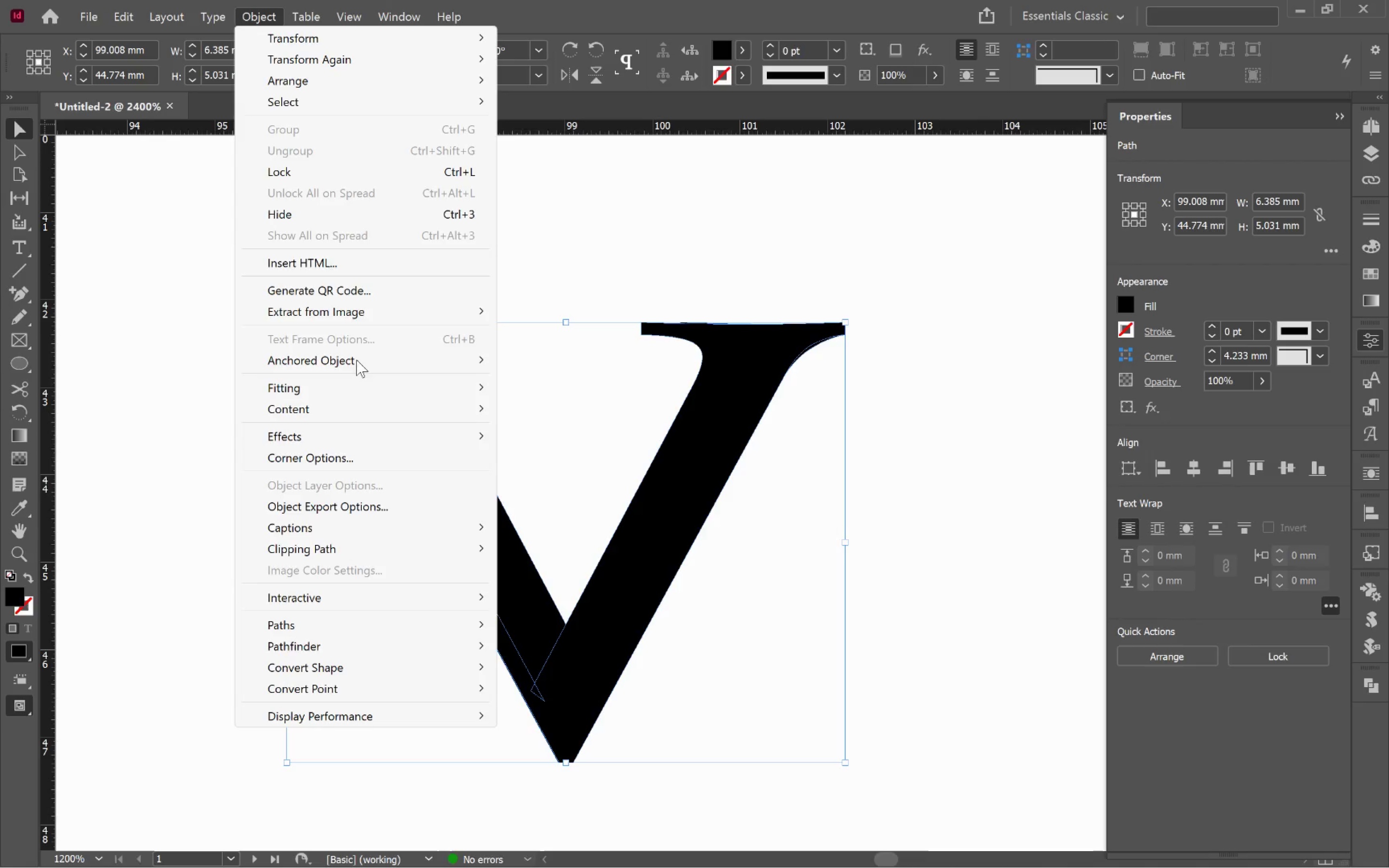 
mouse_move([435, 637])
 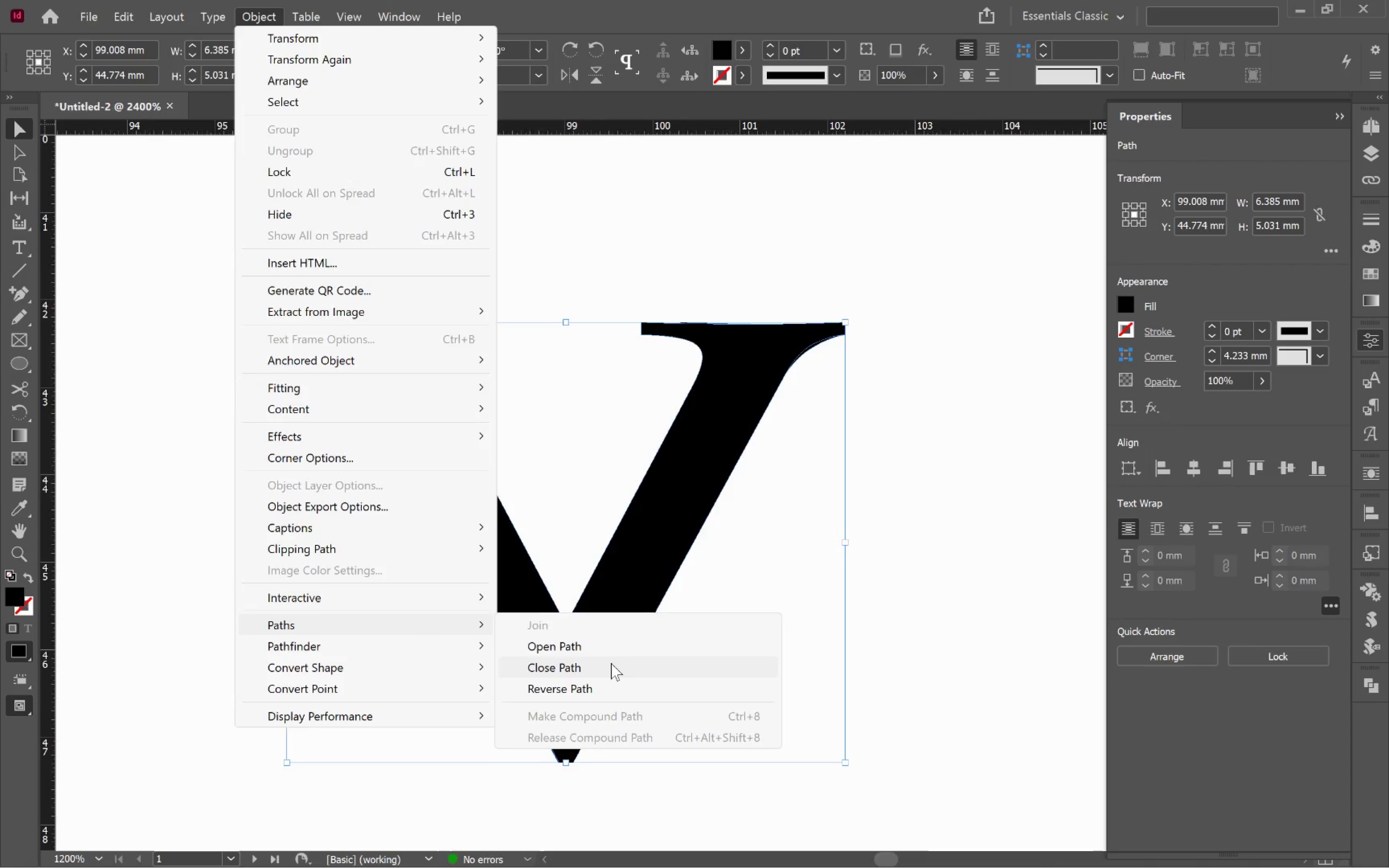 
left_click([611, 663])
 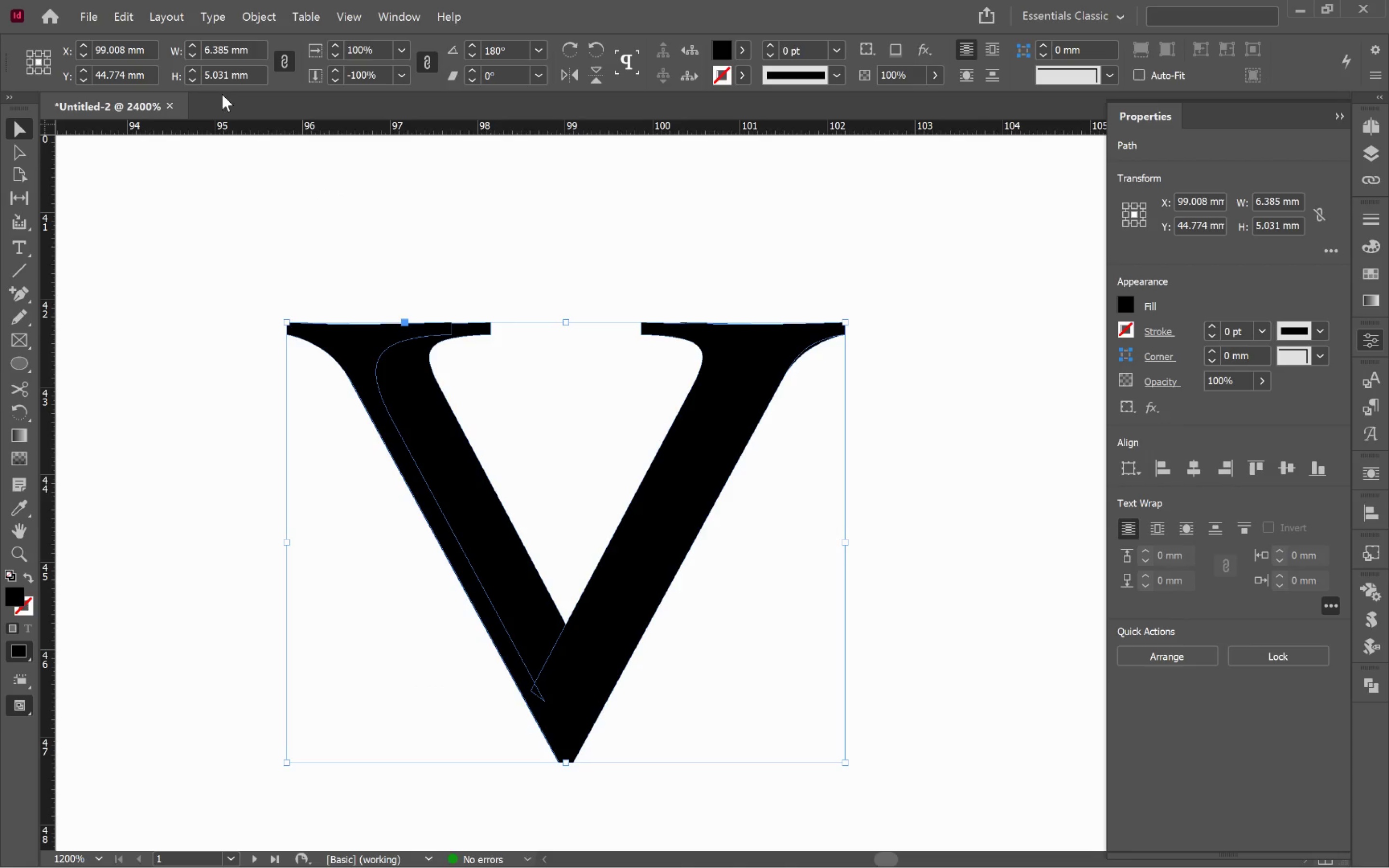 
left_click([250, 16])
 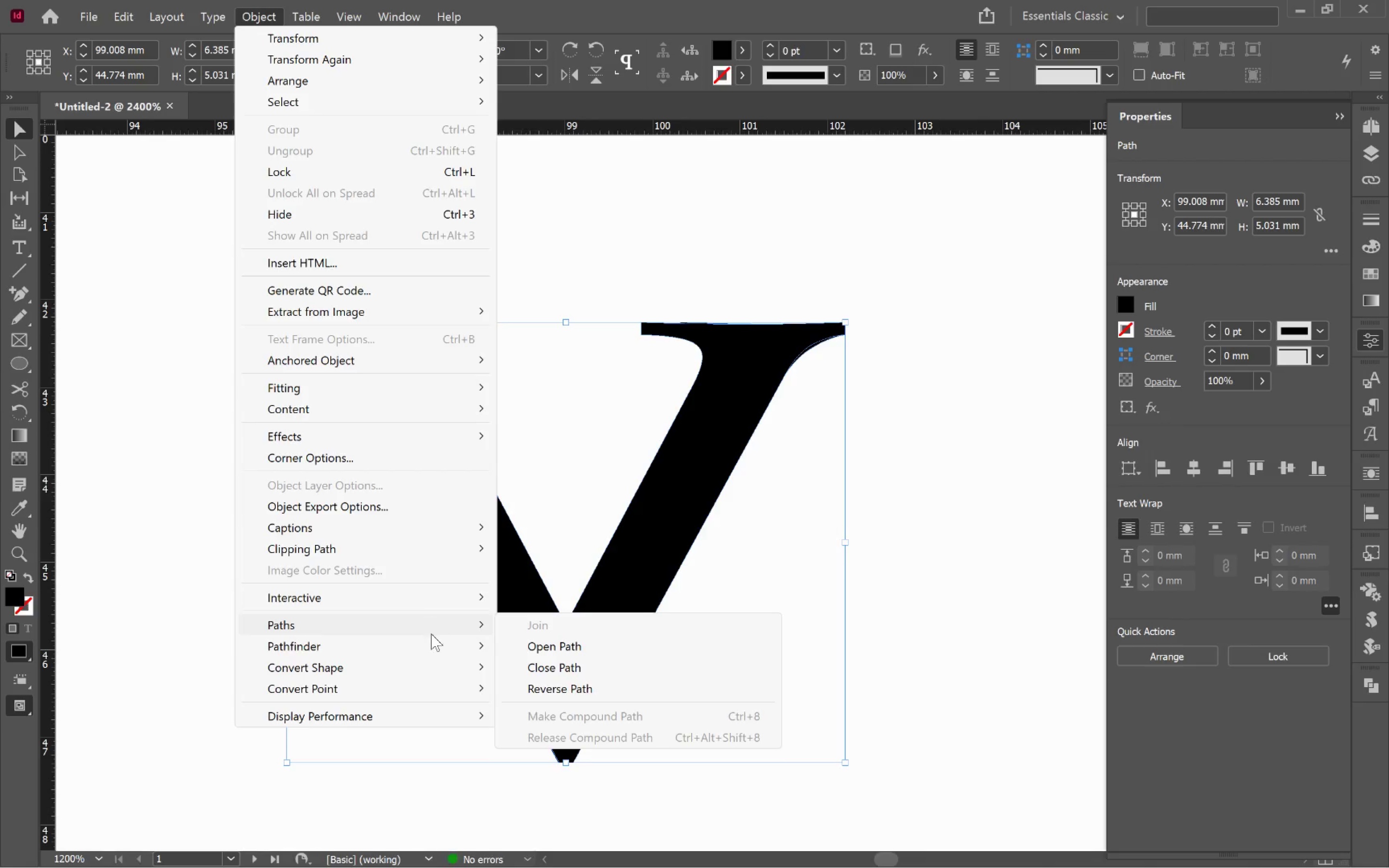 
mouse_move([451, 676])
 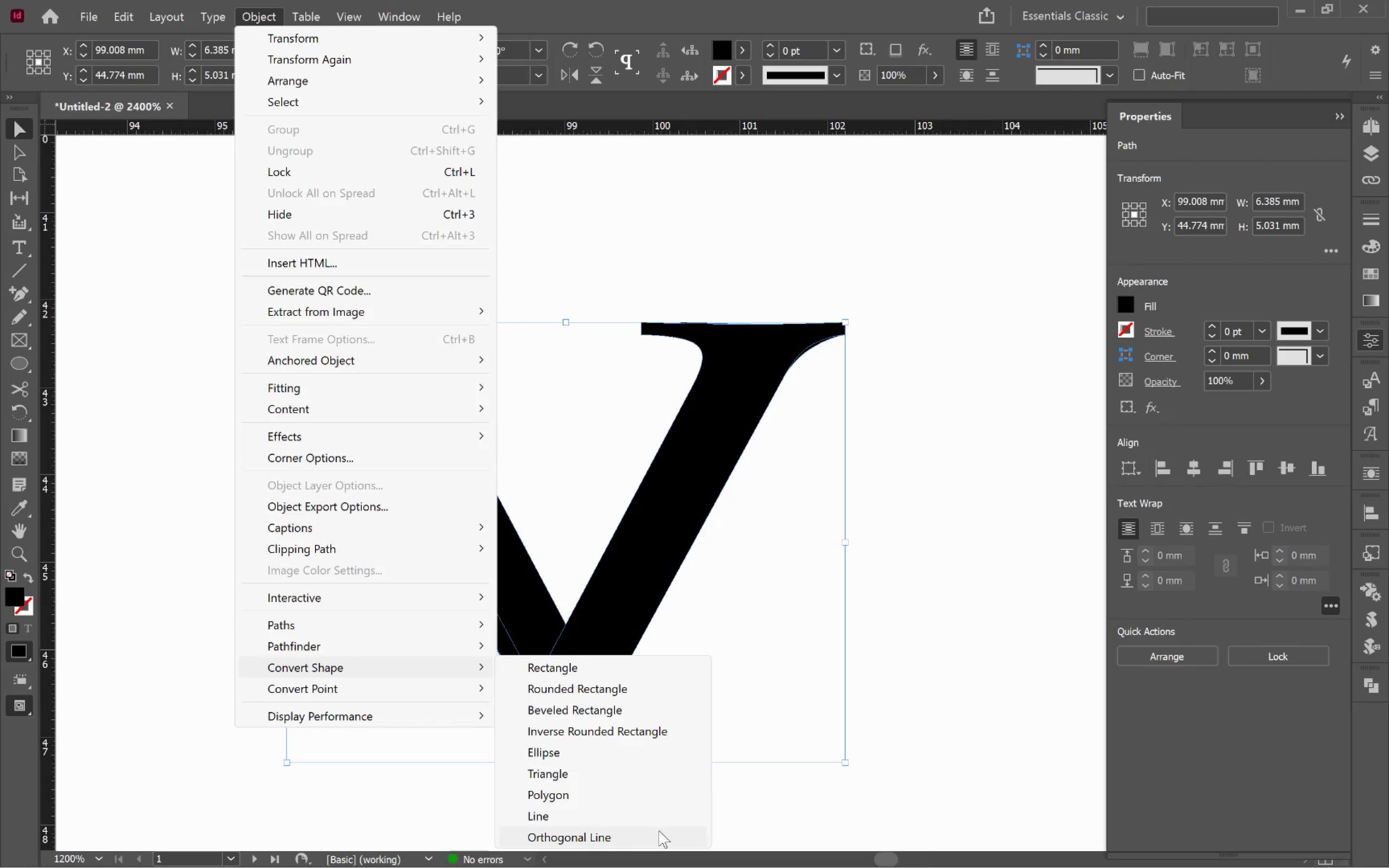 
left_click([658, 831])
 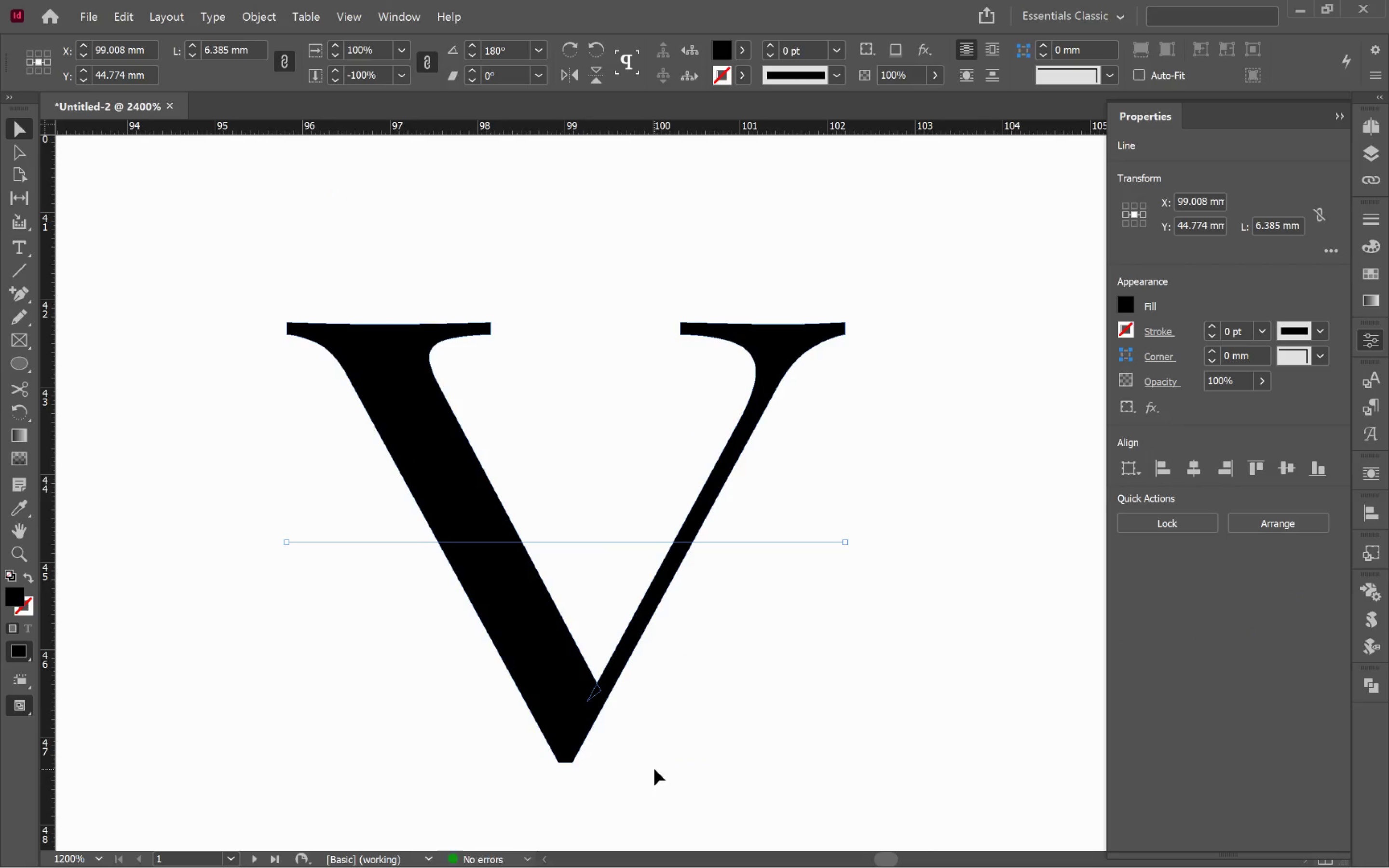 
key(Control+Z)
 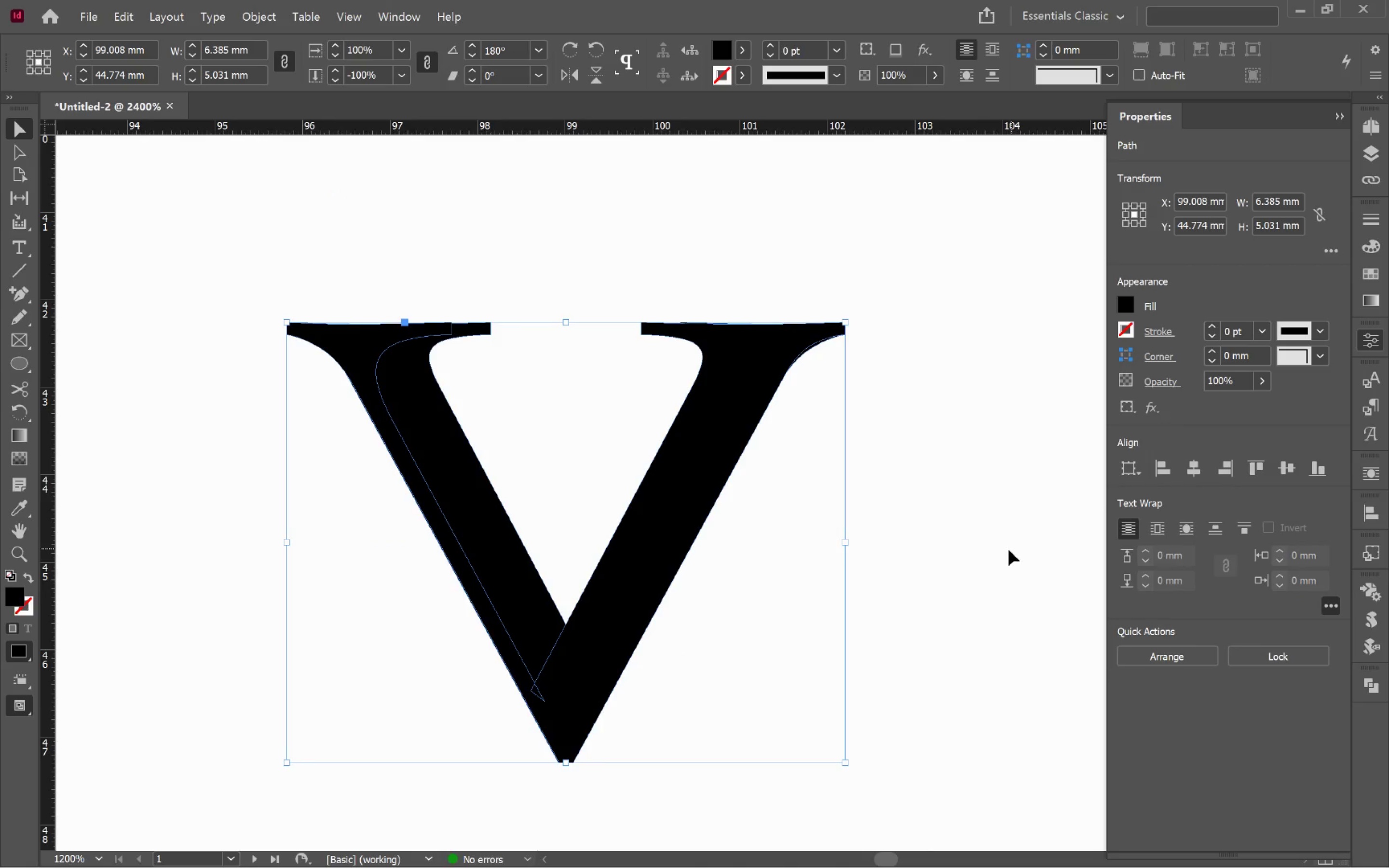 
left_click([1008, 550])
 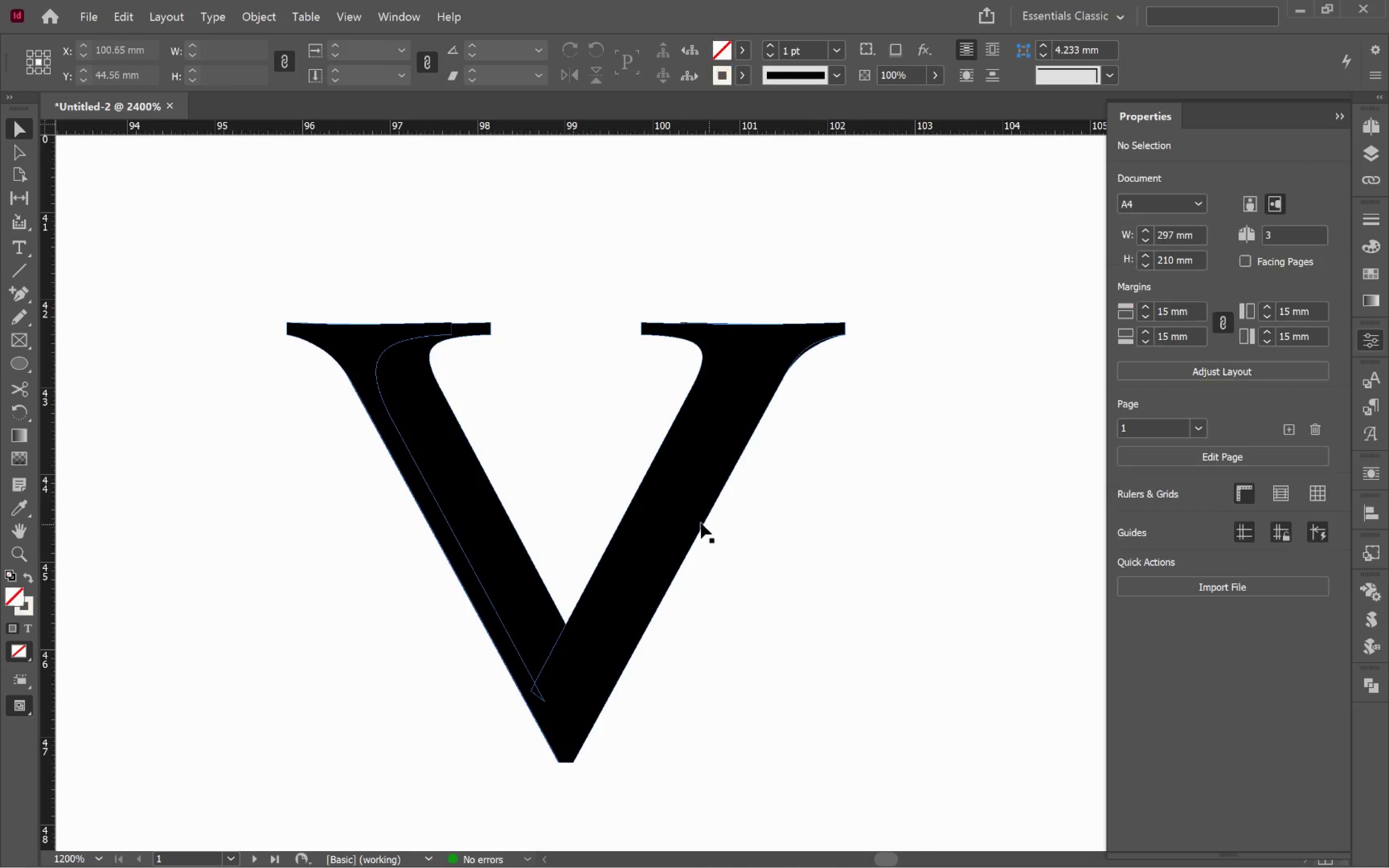 
left_click([679, 520])
 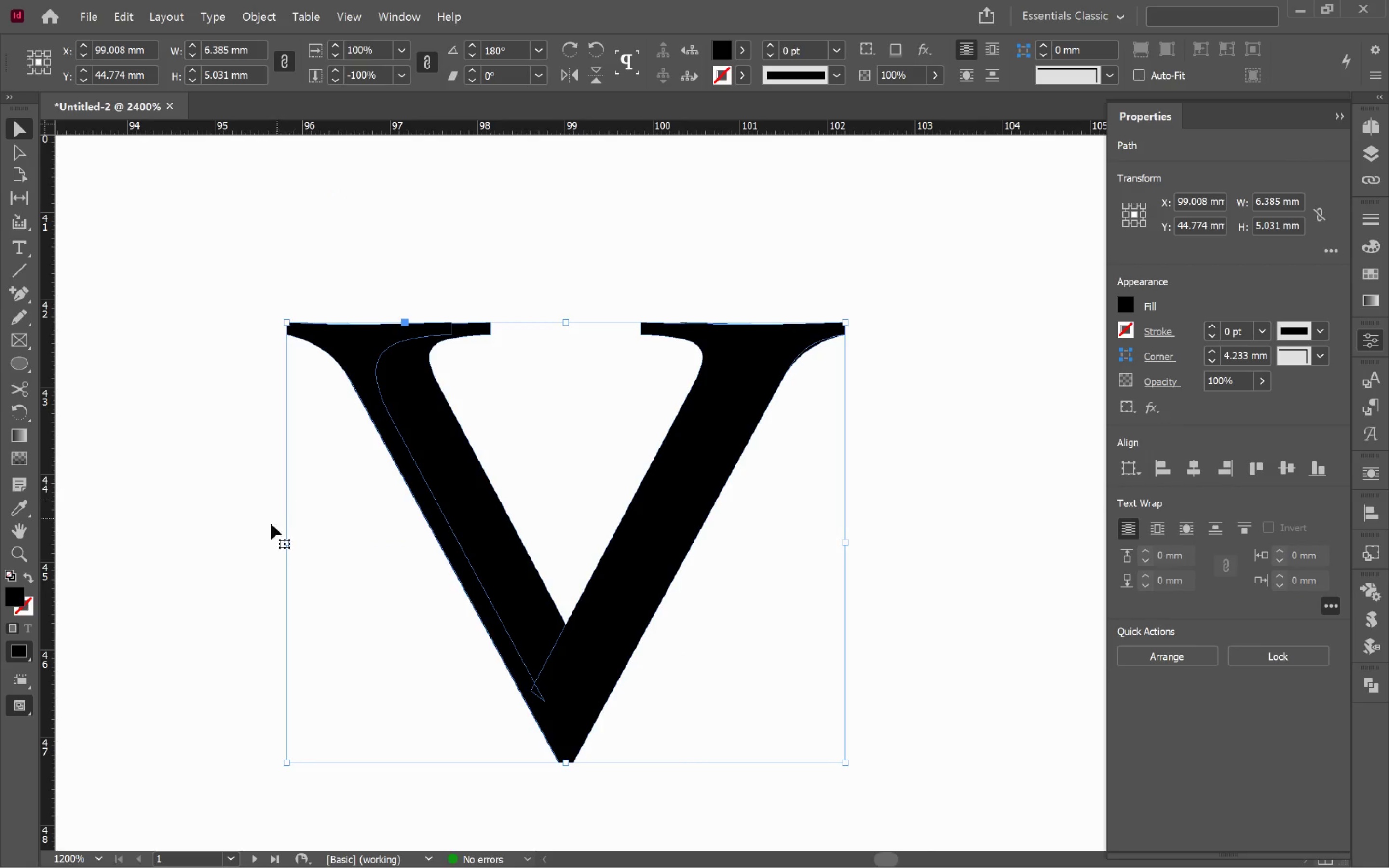 
left_click([189, 486])
 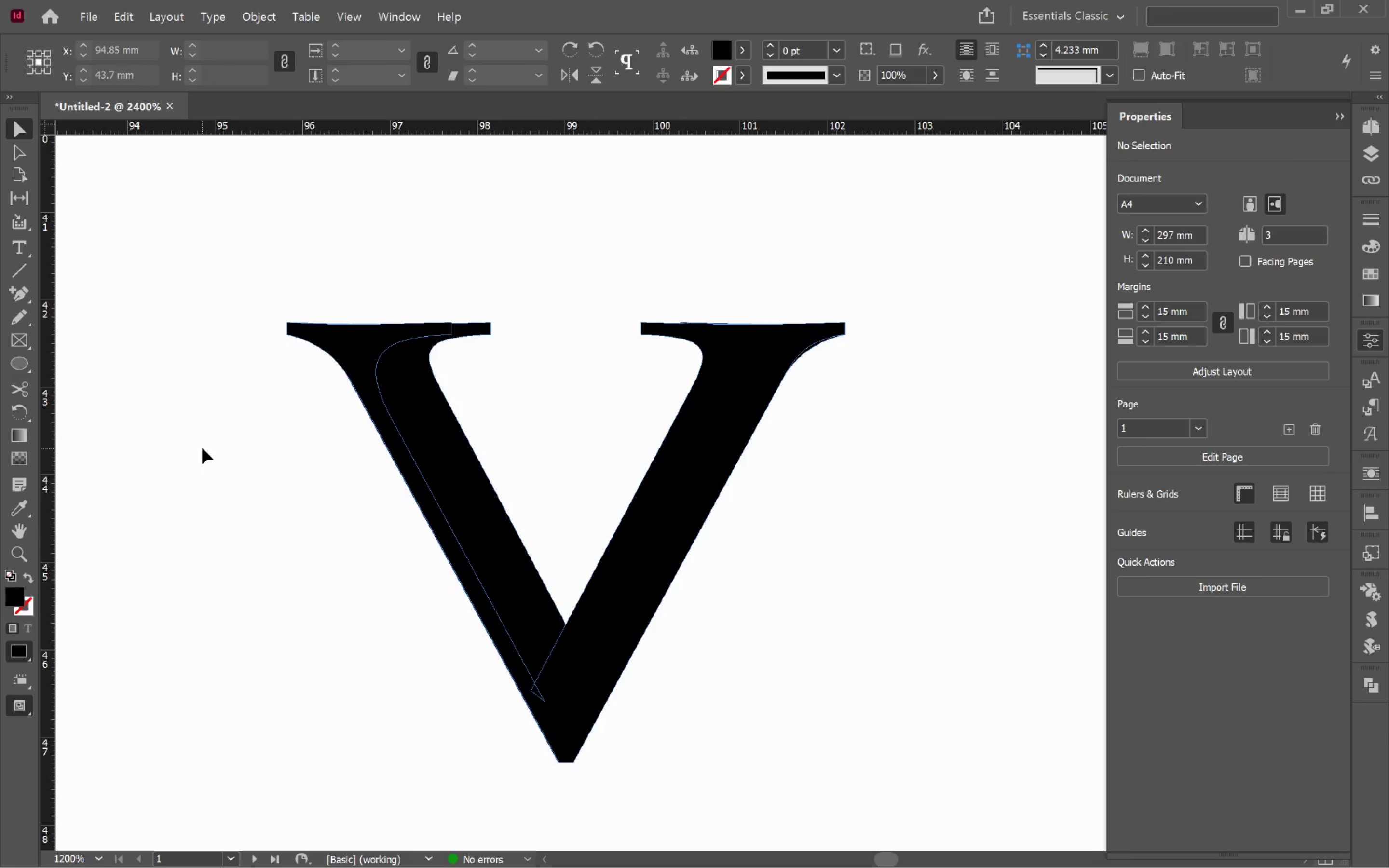 
left_click_drag(start_coordinate=[202, 448], to_coordinate=[816, 715])
 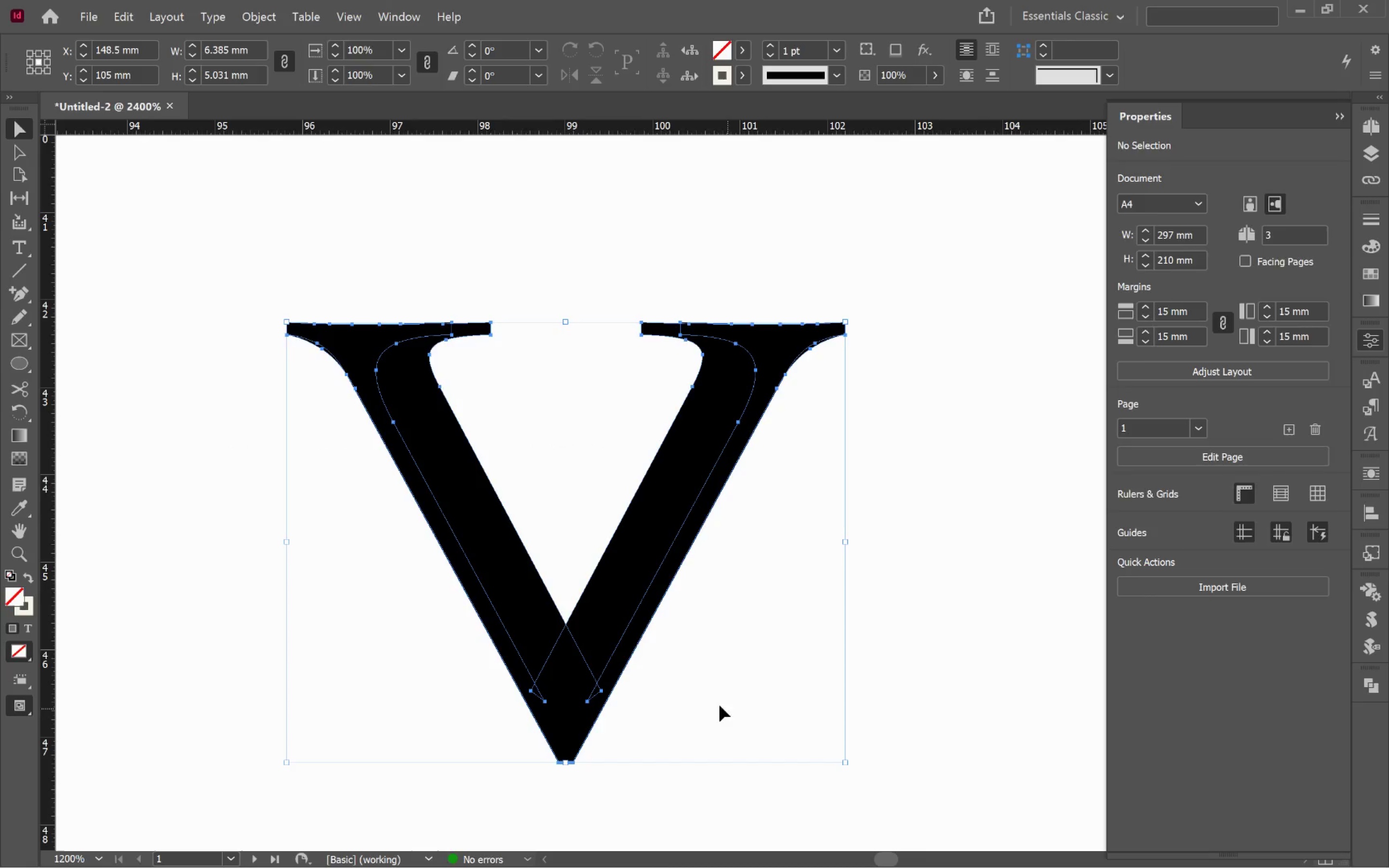 
hold_key(key=AltLeft, duration=0.46)
scroll: coordinate [688, 684], scroll_direction: down, amount: 3.0
 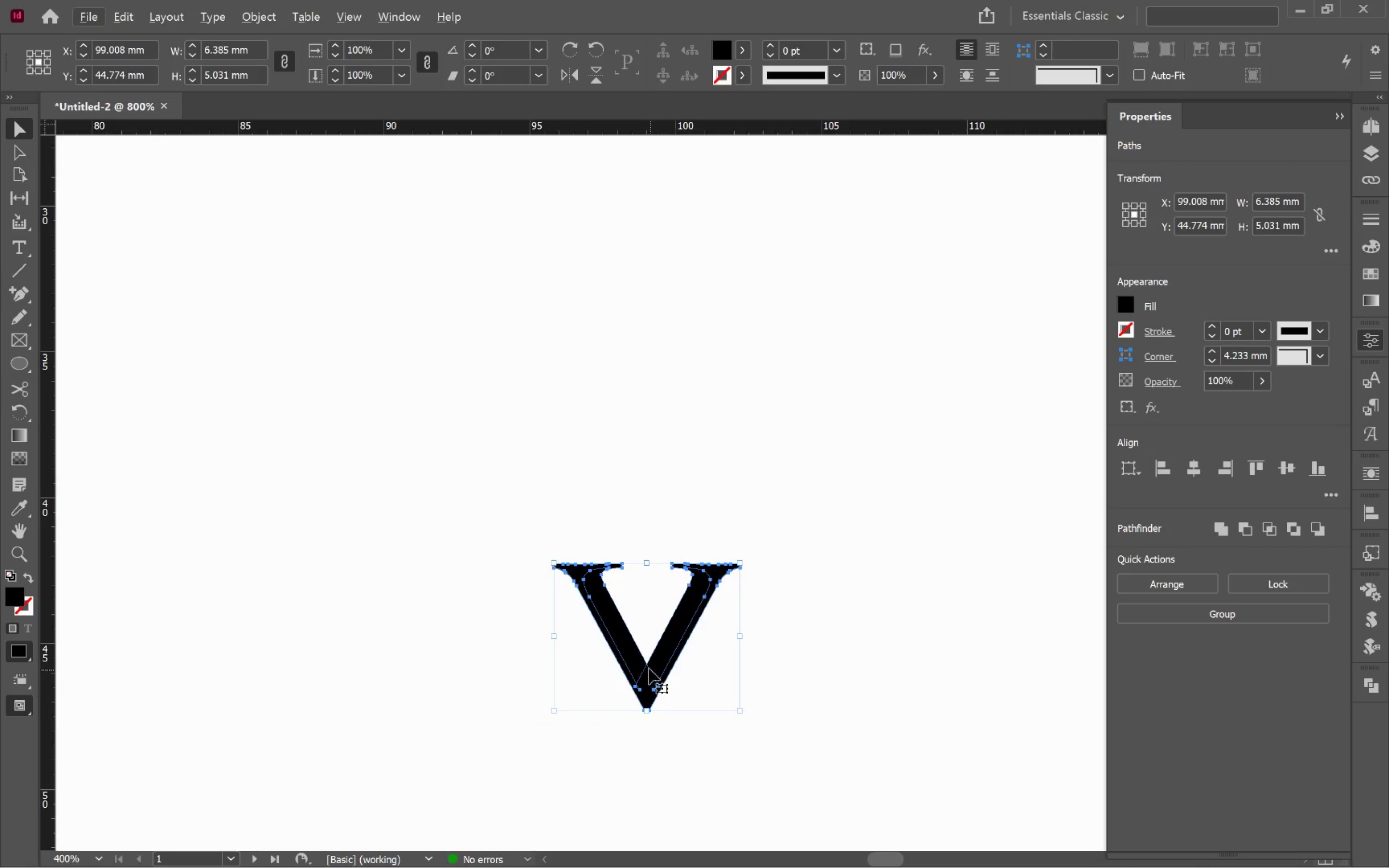 
hold_key(key=AltLeft, duration=0.72)
left_click_drag(start_coordinate=[649, 667], to_coordinate=[653, 398])
 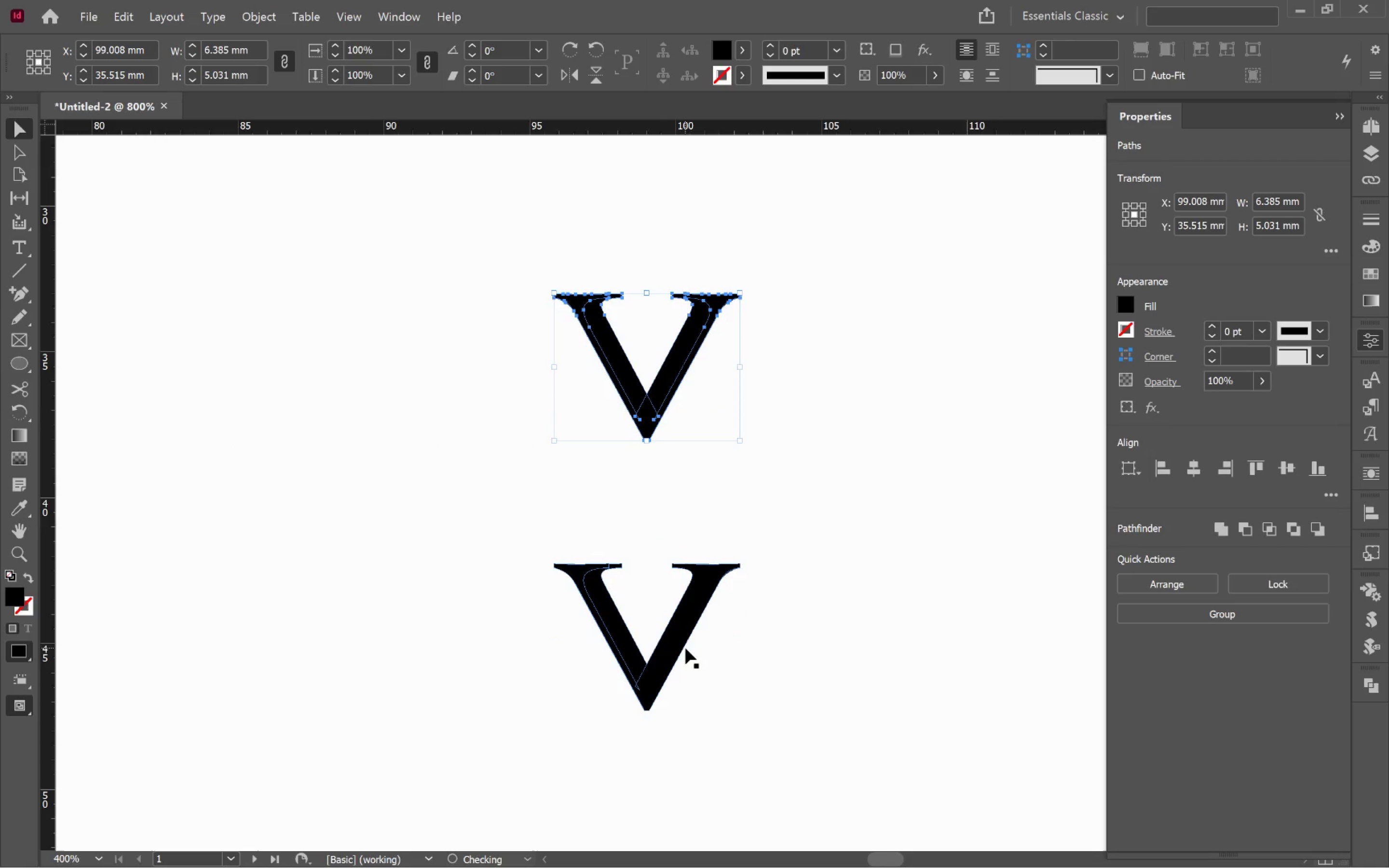 
hold_key(key=ShiftLeft, duration=0.54)
 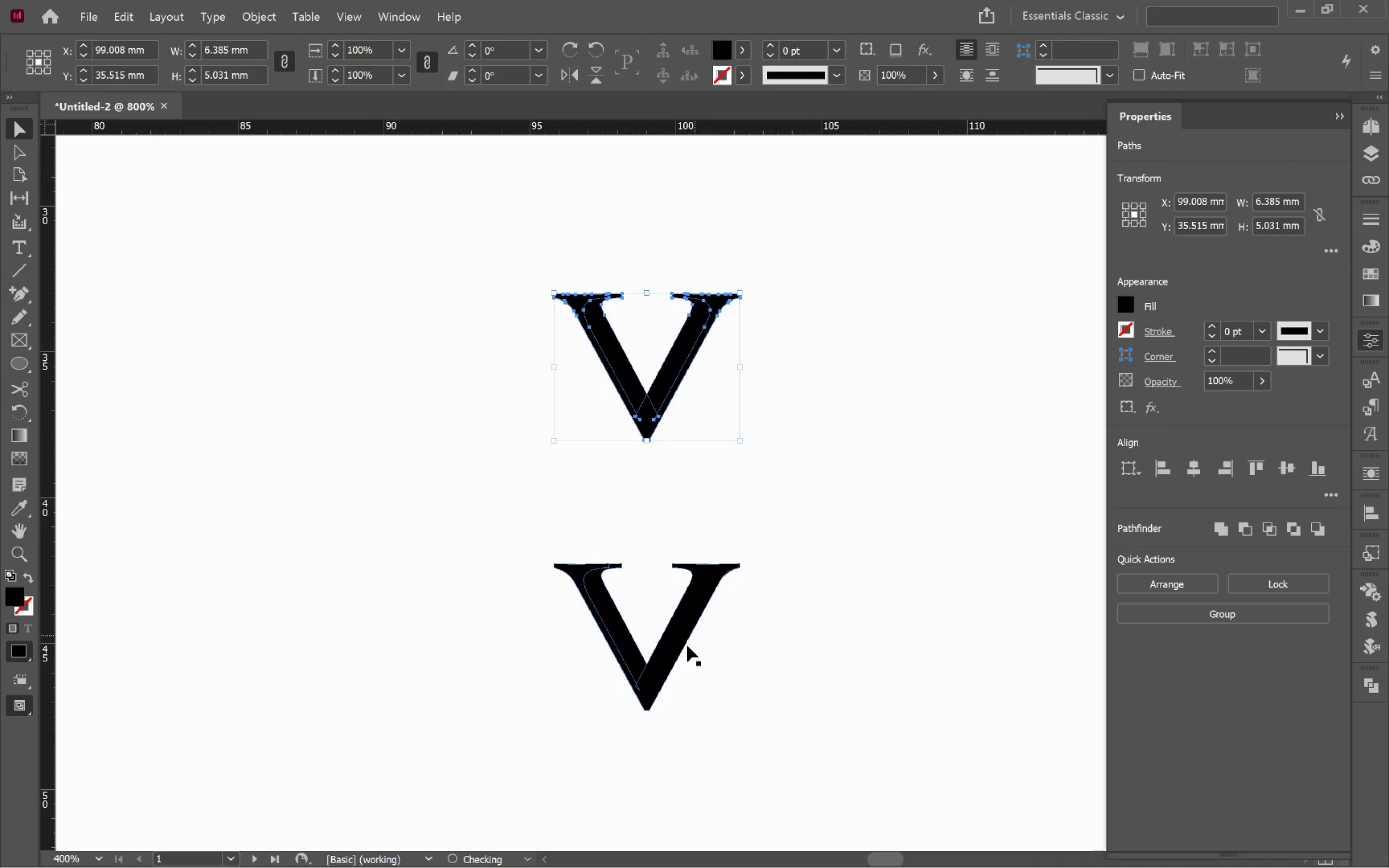 
hold_key(key=AltLeft, duration=0.61)
scroll: coordinate [686, 647], scroll_direction: up, amount: 3.0
 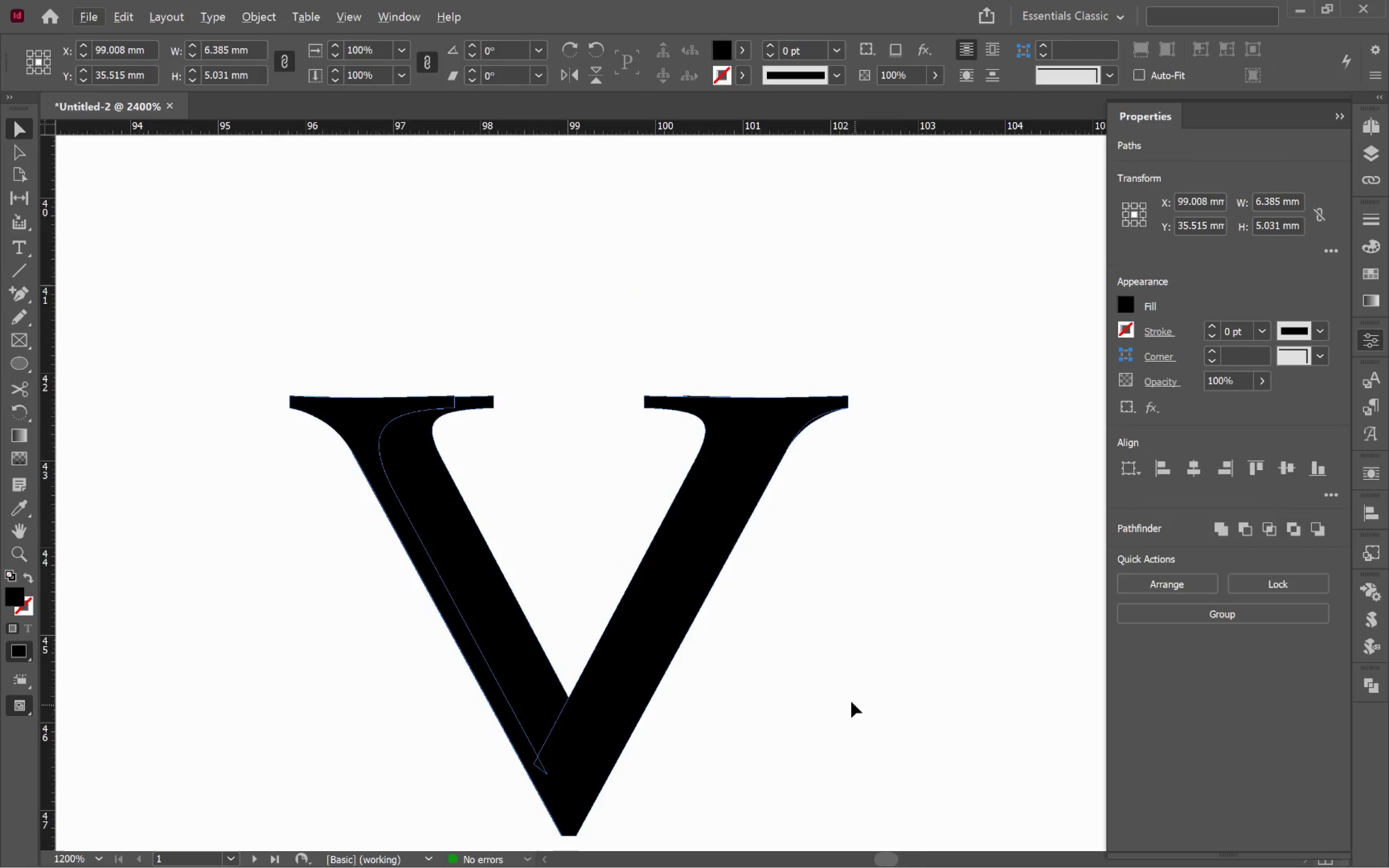 
key(Alt+AltLeft)
 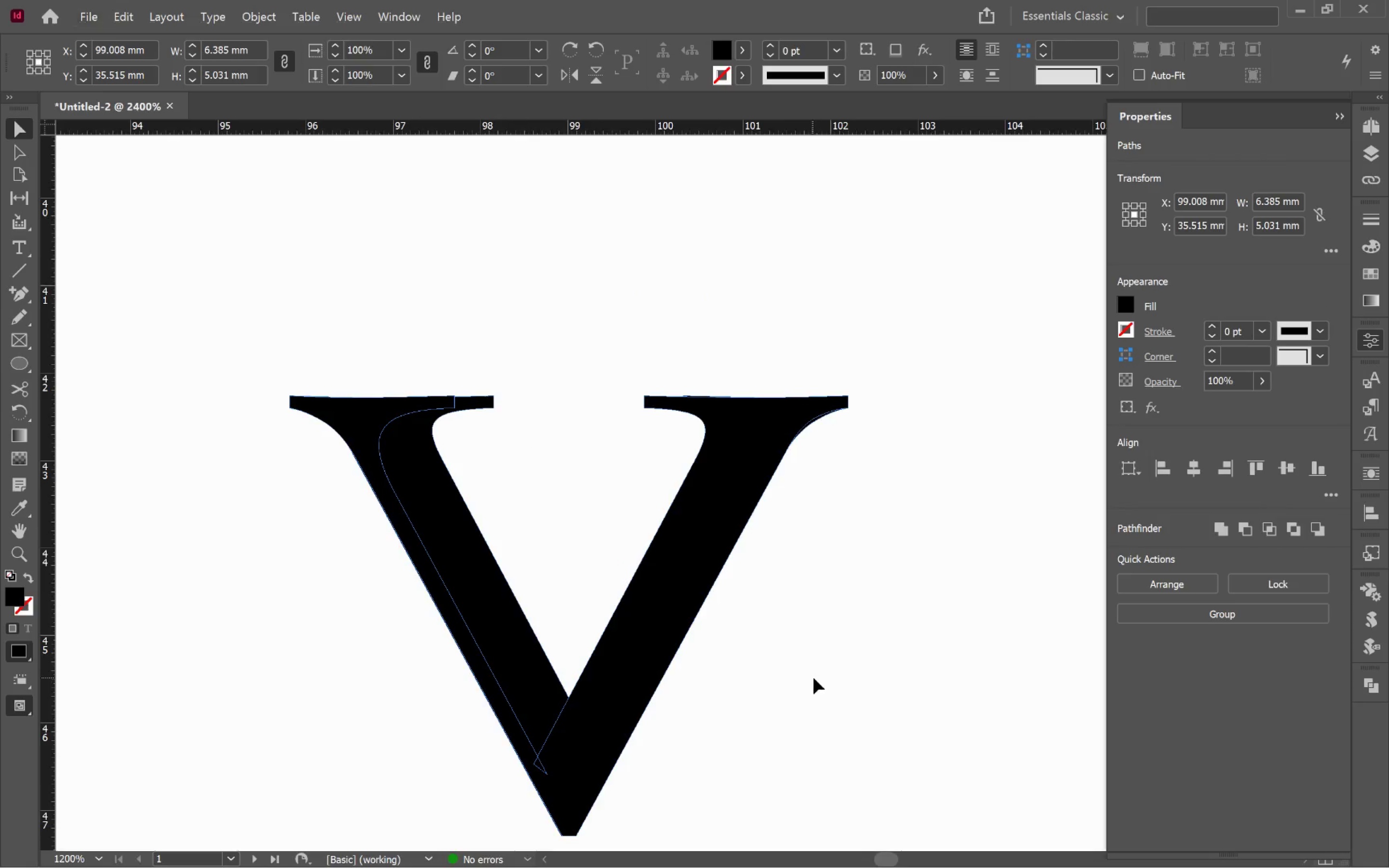 
hold_key(key=Space, duration=0.47)
 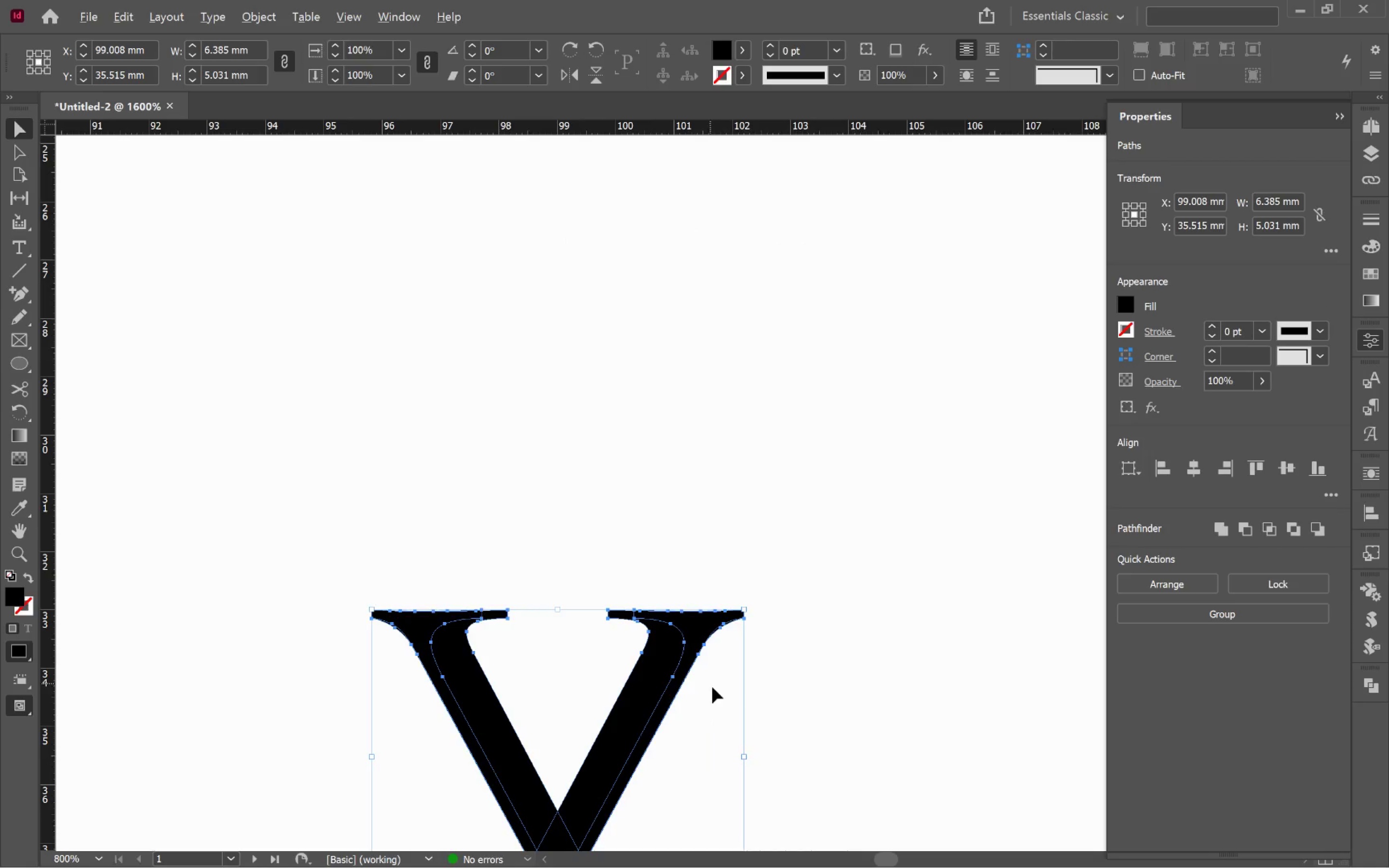 
left_click_drag(start_coordinate=[788, 292], to_coordinate=[690, 626])
 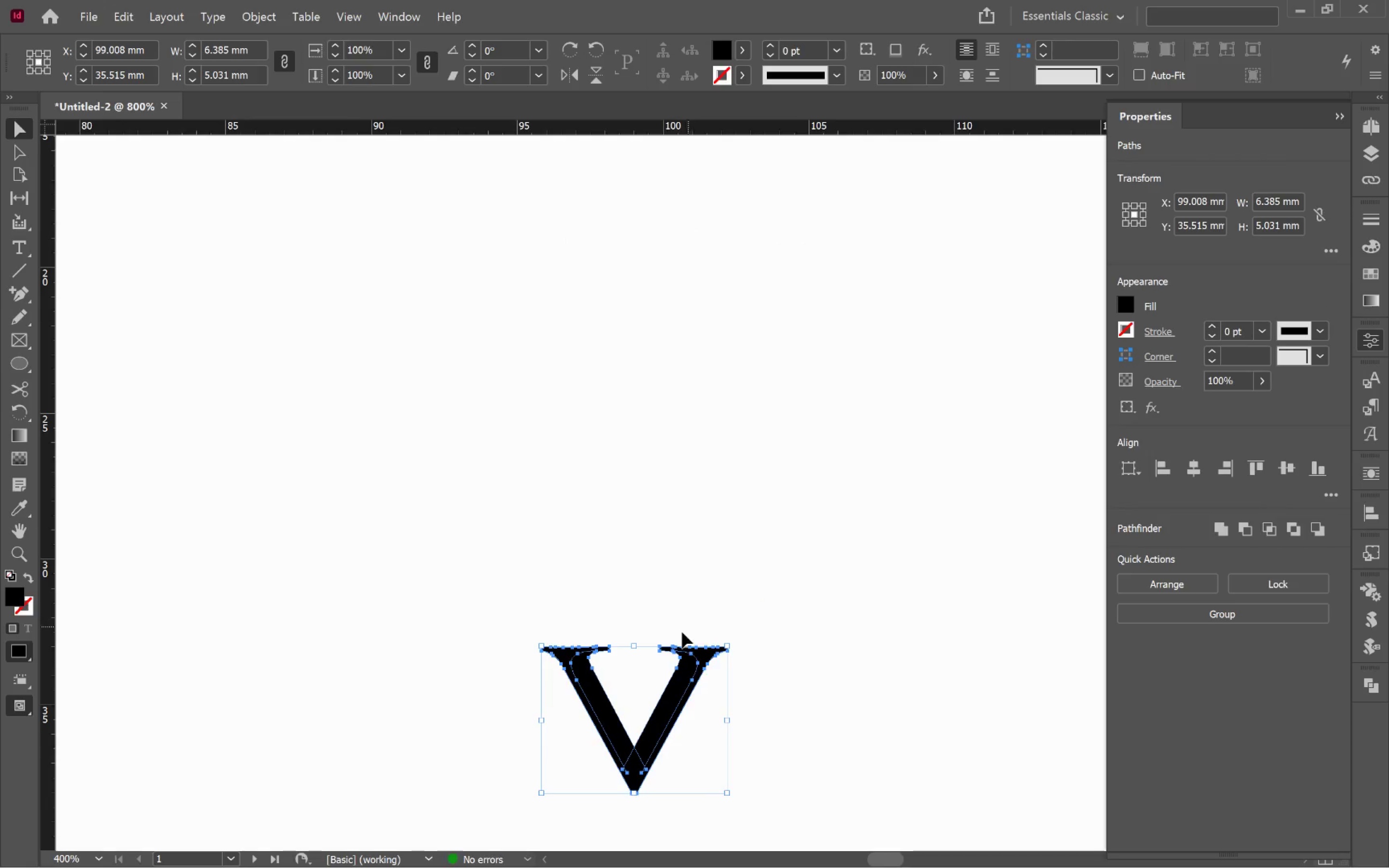 
scroll: coordinate [815, 677], scroll_direction: down, amount: 3.0
 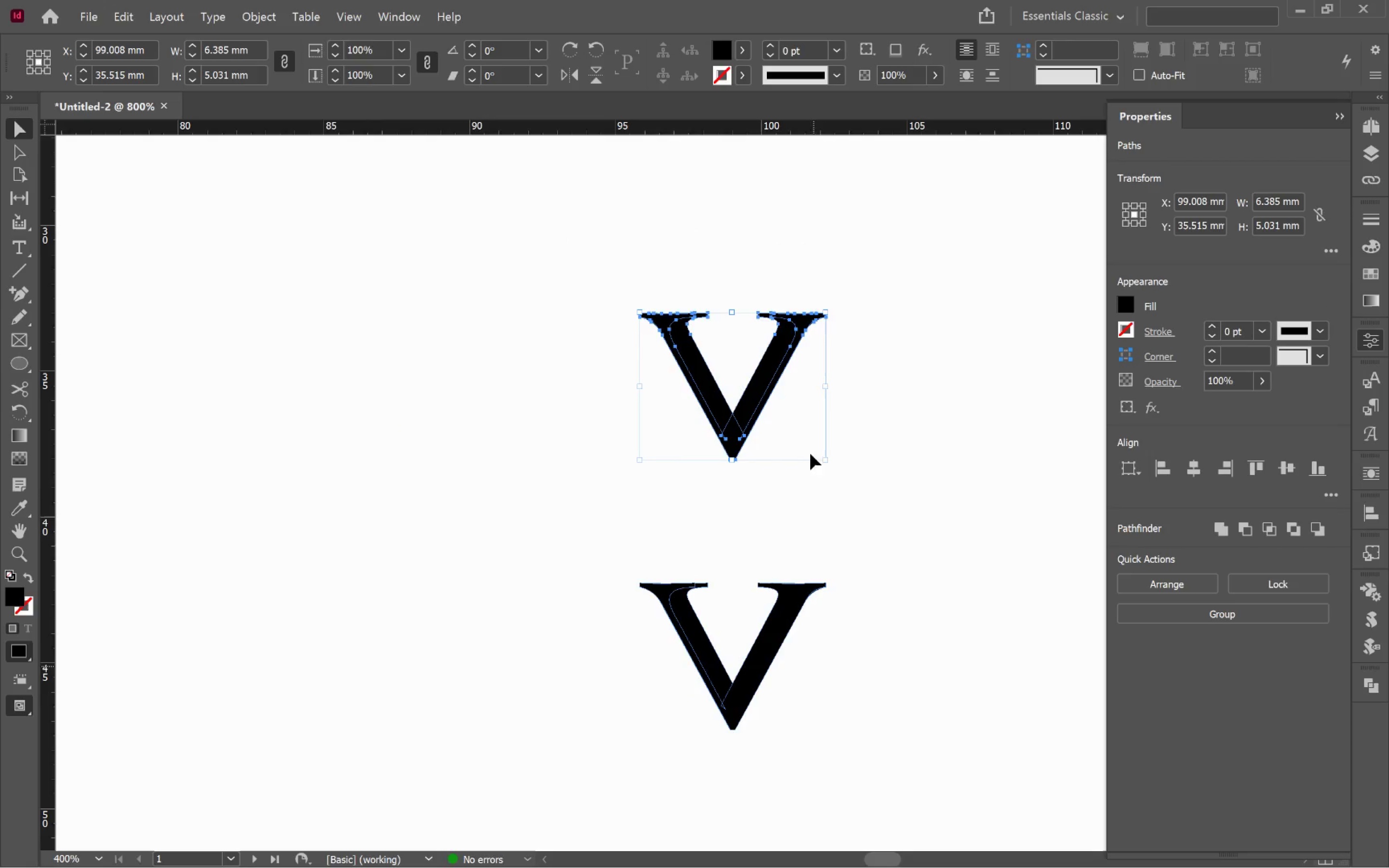 
hold_key(key=AltLeft, duration=0.37)
 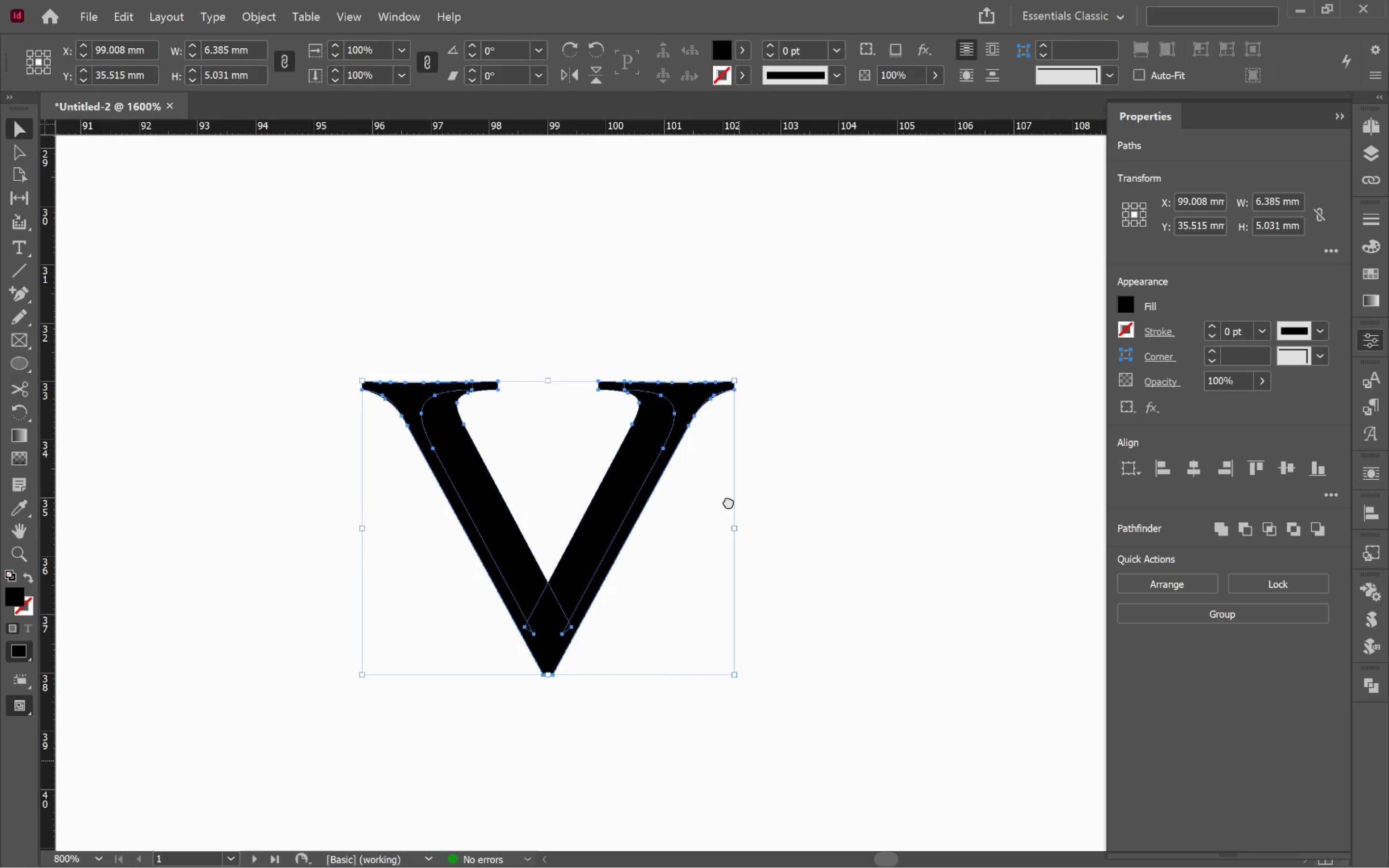 
hold_key(key=Space, duration=0.52)
 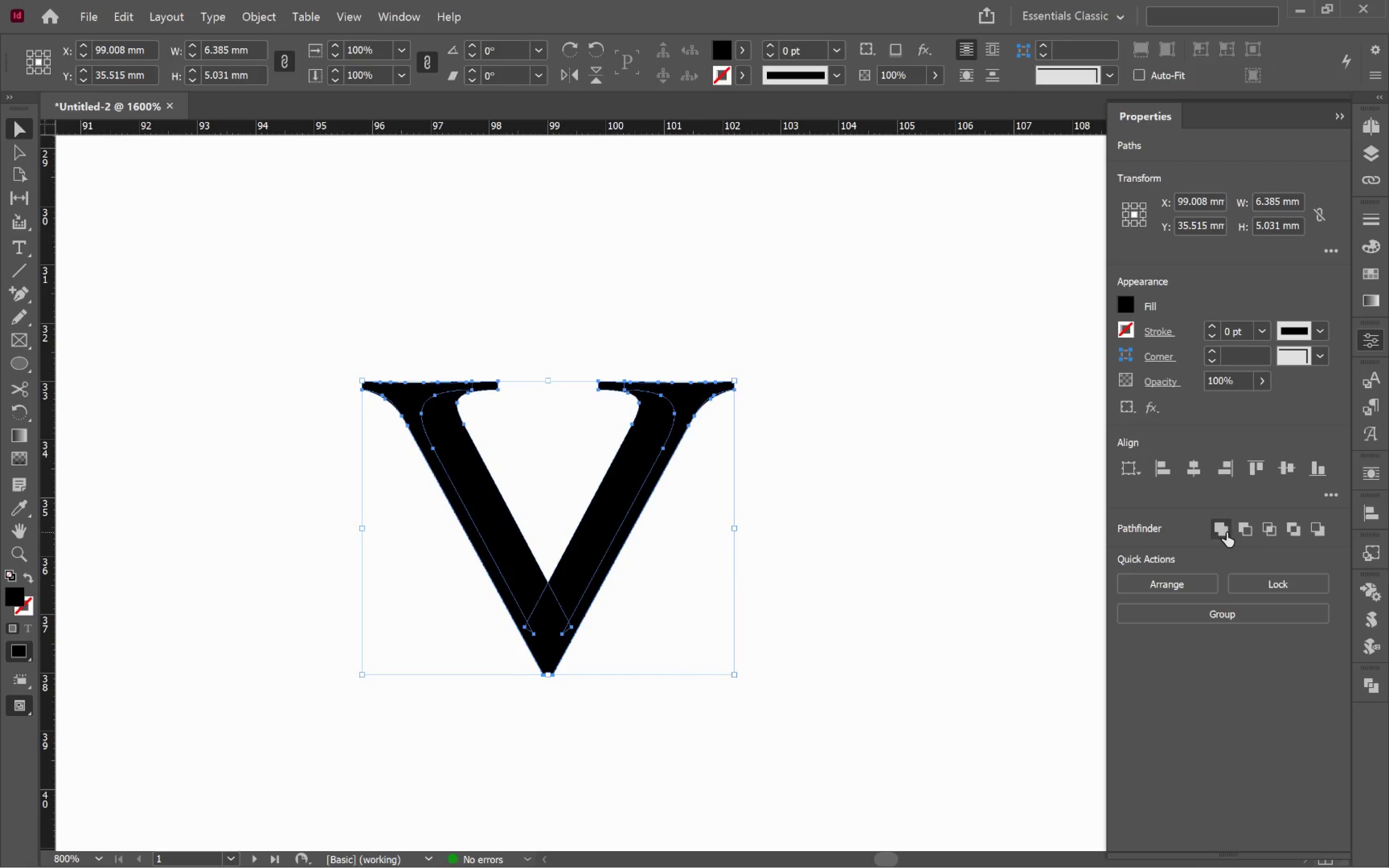 
left_click_drag(start_coordinate=[738, 730], to_coordinate=[728, 501])
 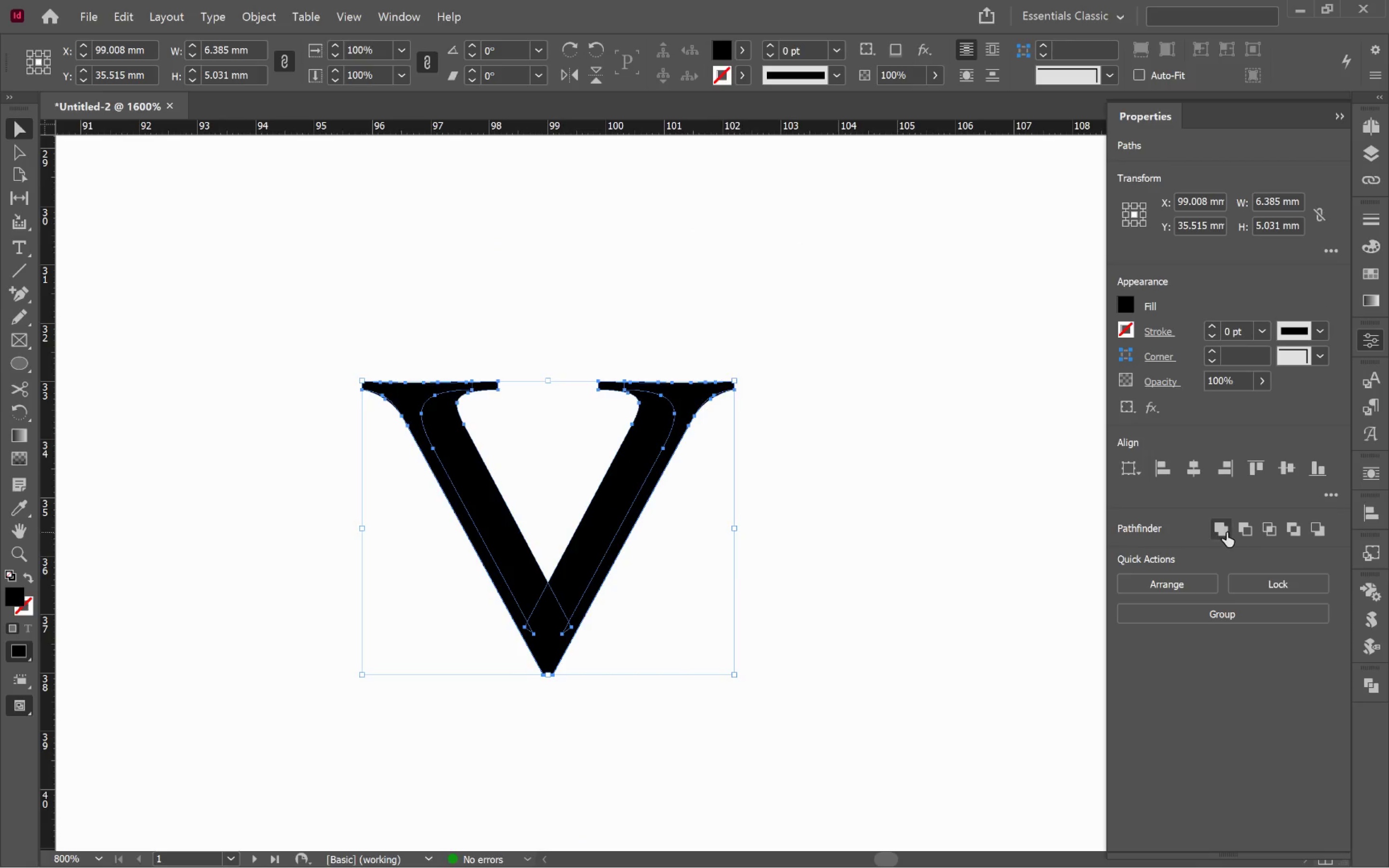 
scroll: coordinate [710, 683], scroll_direction: up, amount: 2.0
 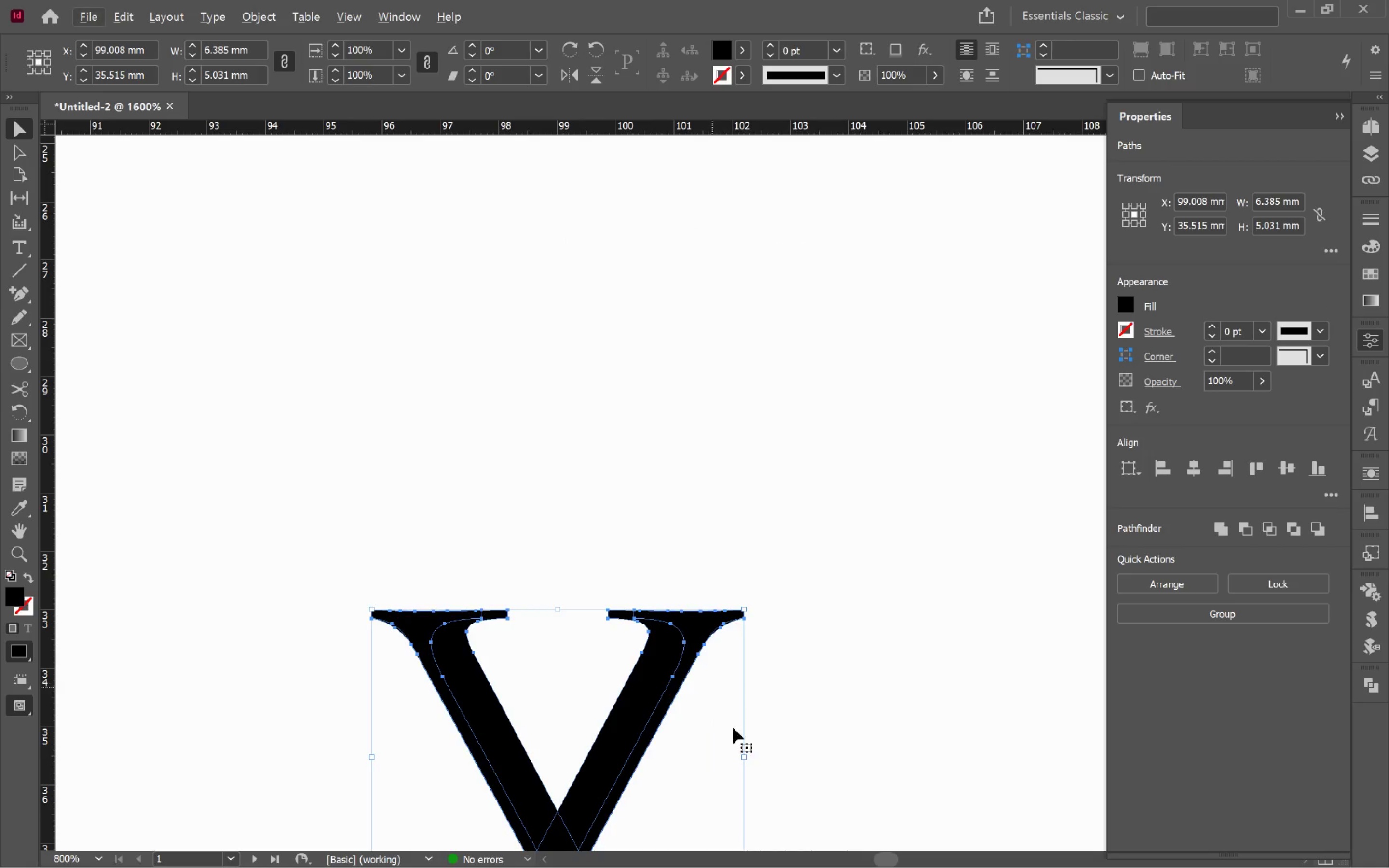 
left_click([1226, 532])
 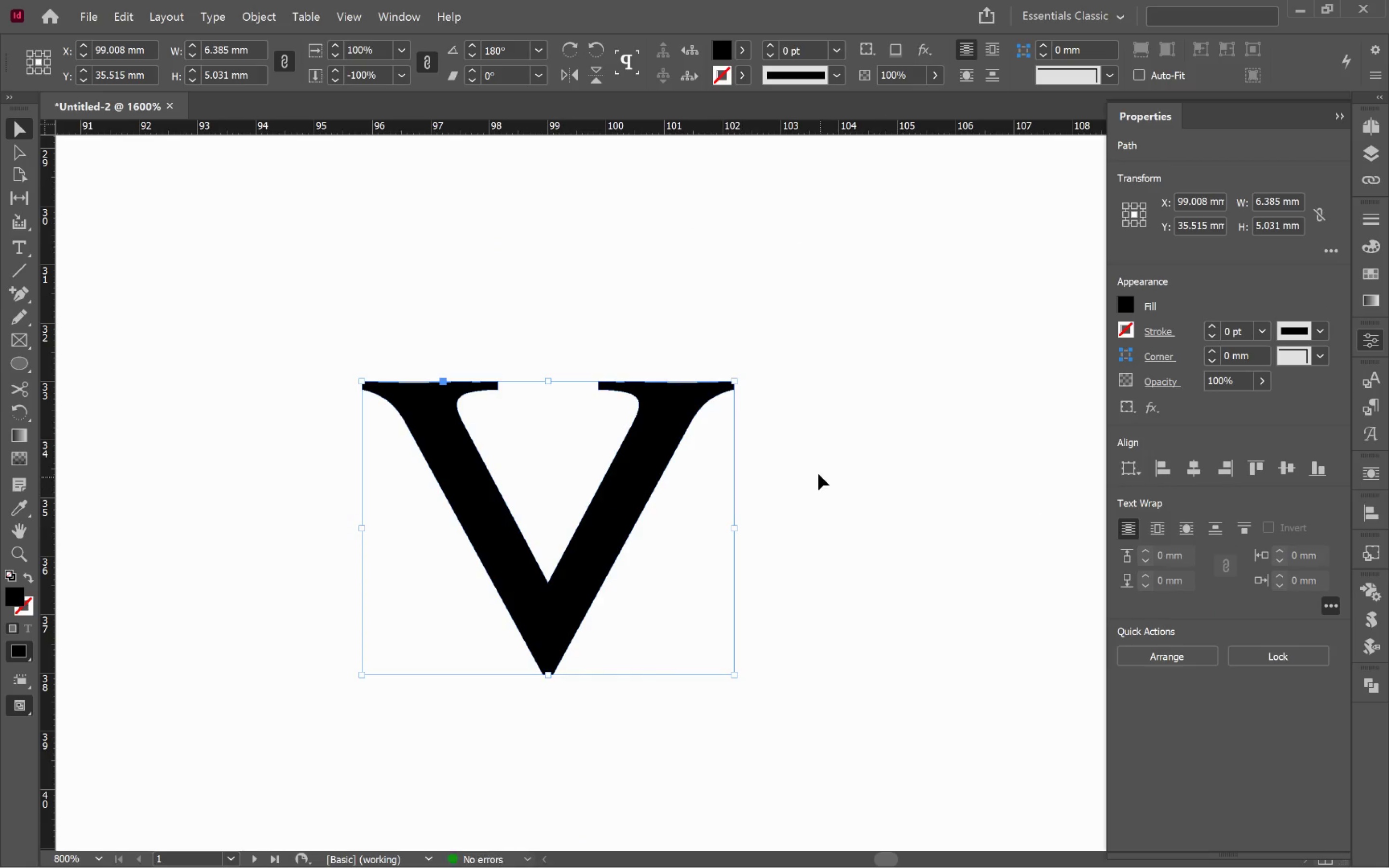 
left_click([825, 464])
 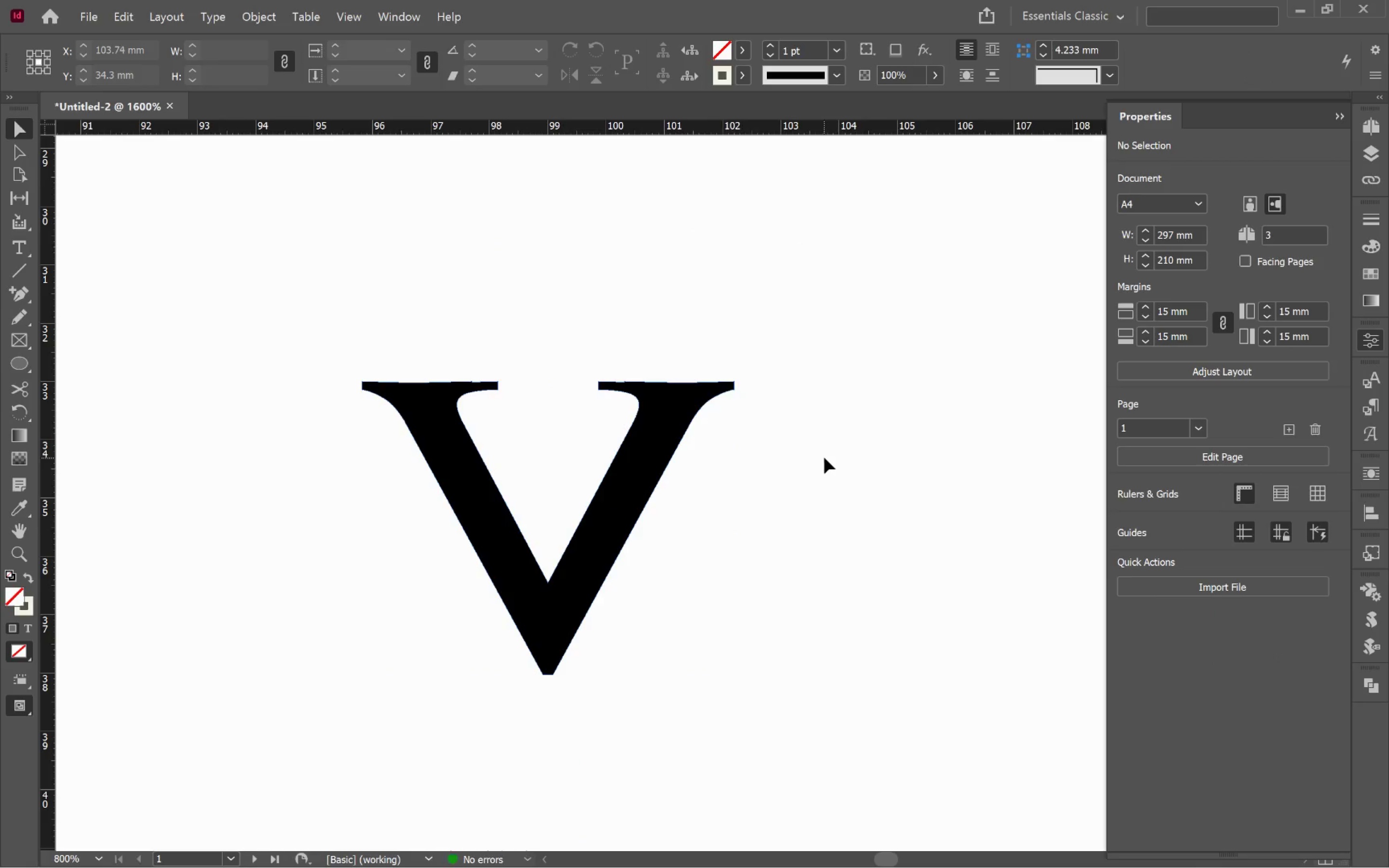 
key(A)
 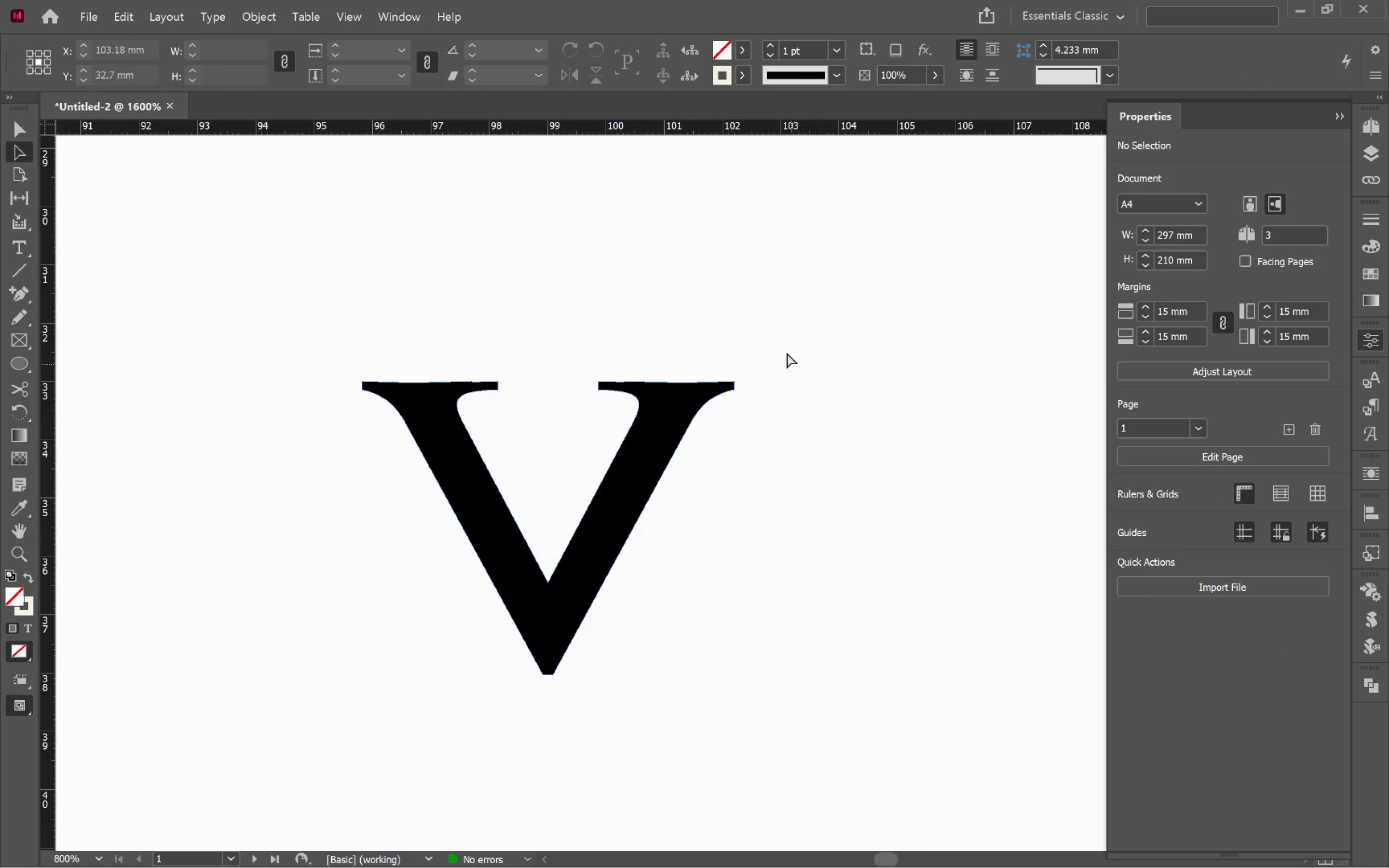 
left_click_drag(start_coordinate=[781, 333], to_coordinate=[577, 386])
 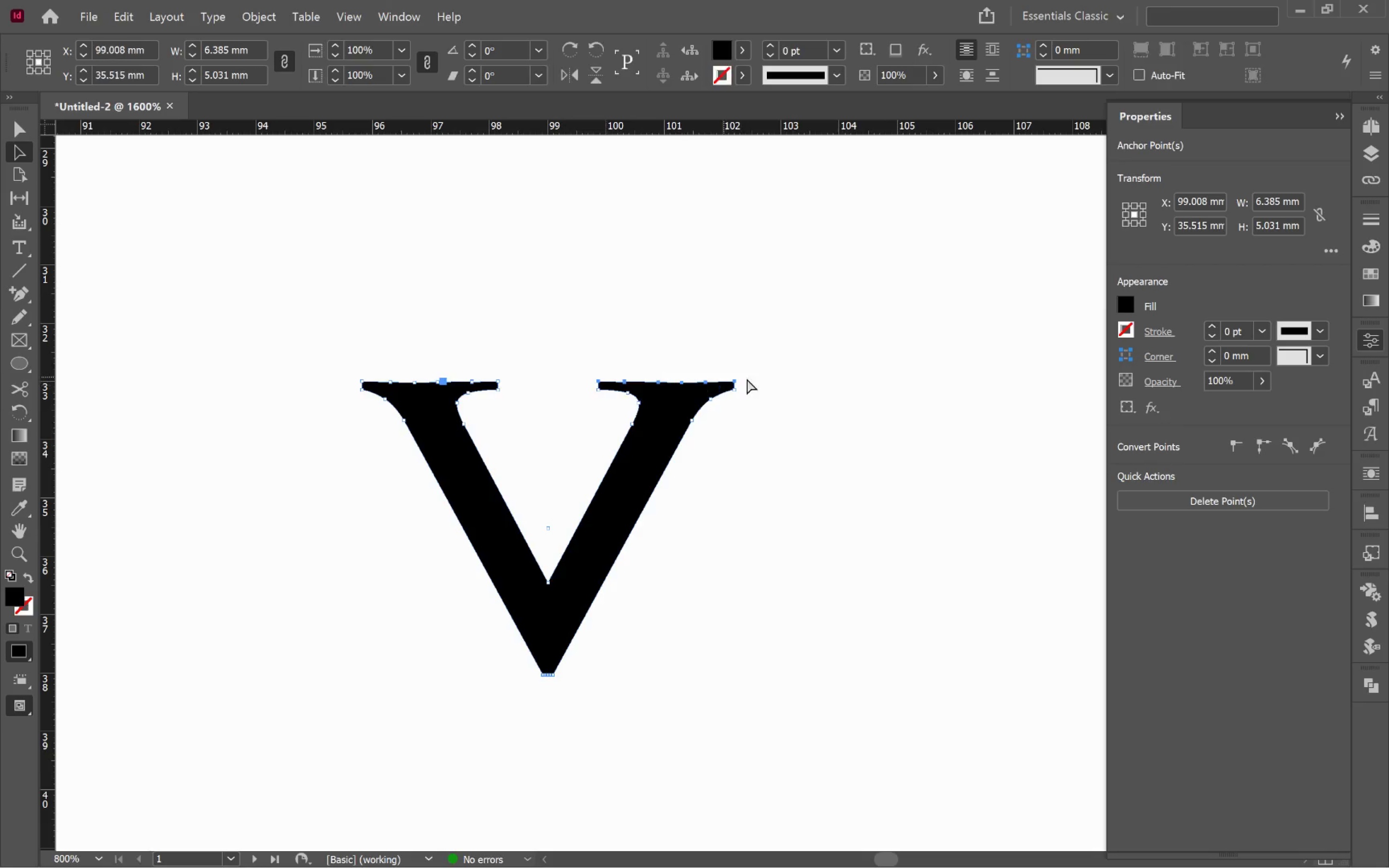 
hold_key(key=AltLeft, duration=1.1)
scroll: coordinate [757, 381], scroll_direction: up, amount: 5.0
 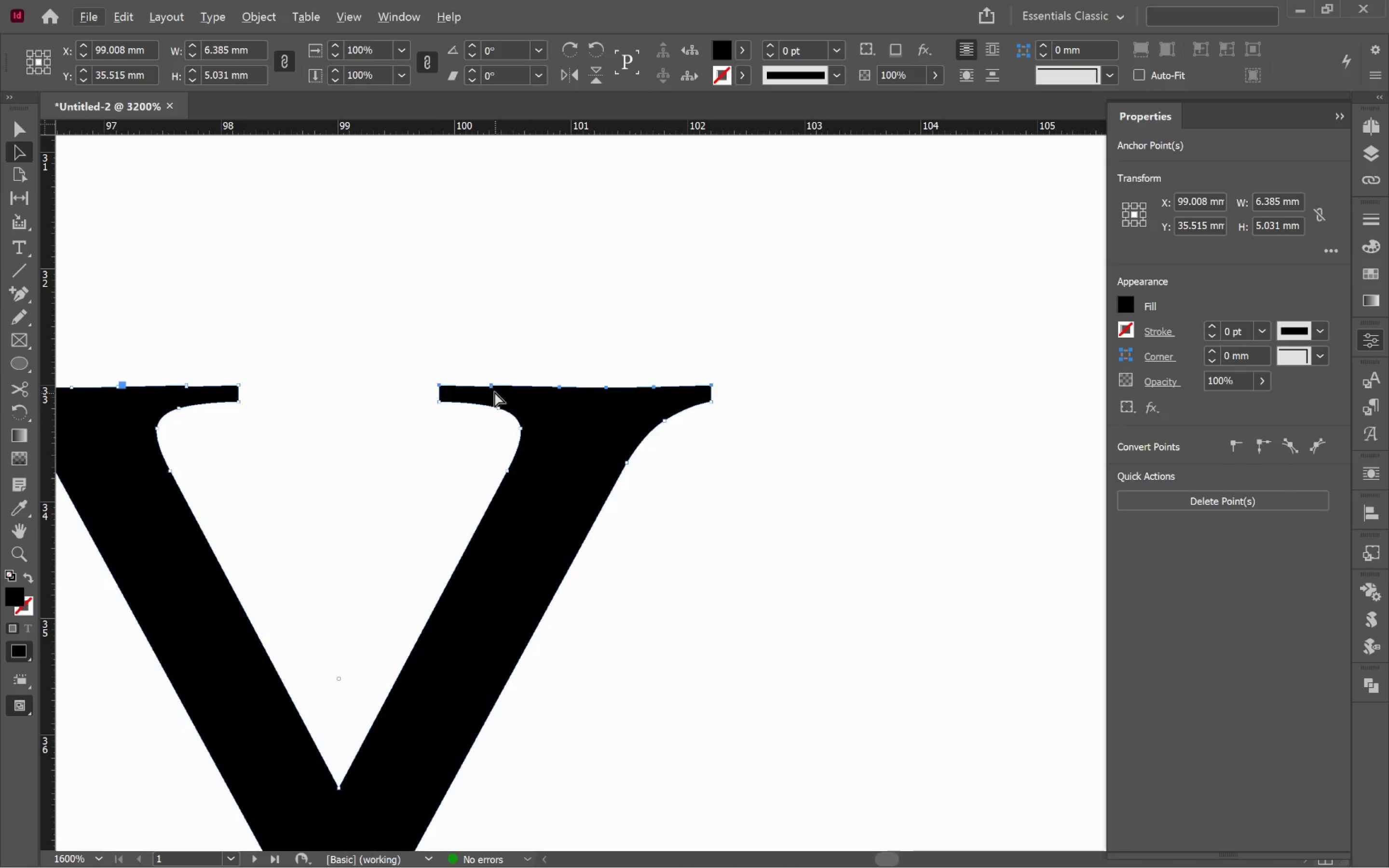 
left_click([492, 387])
 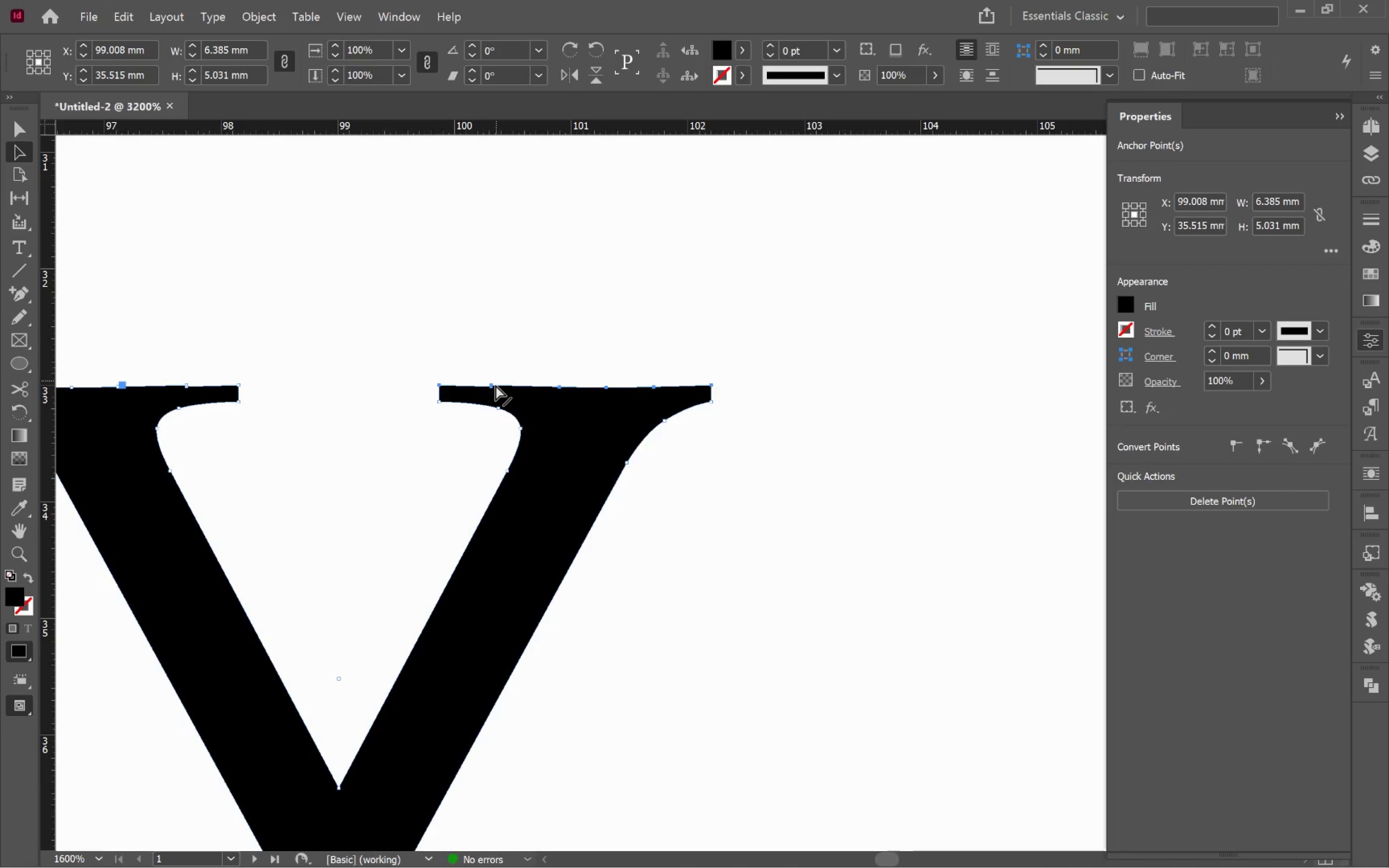 
left_click_drag(start_coordinate=[493, 387], to_coordinate=[536, 368])
 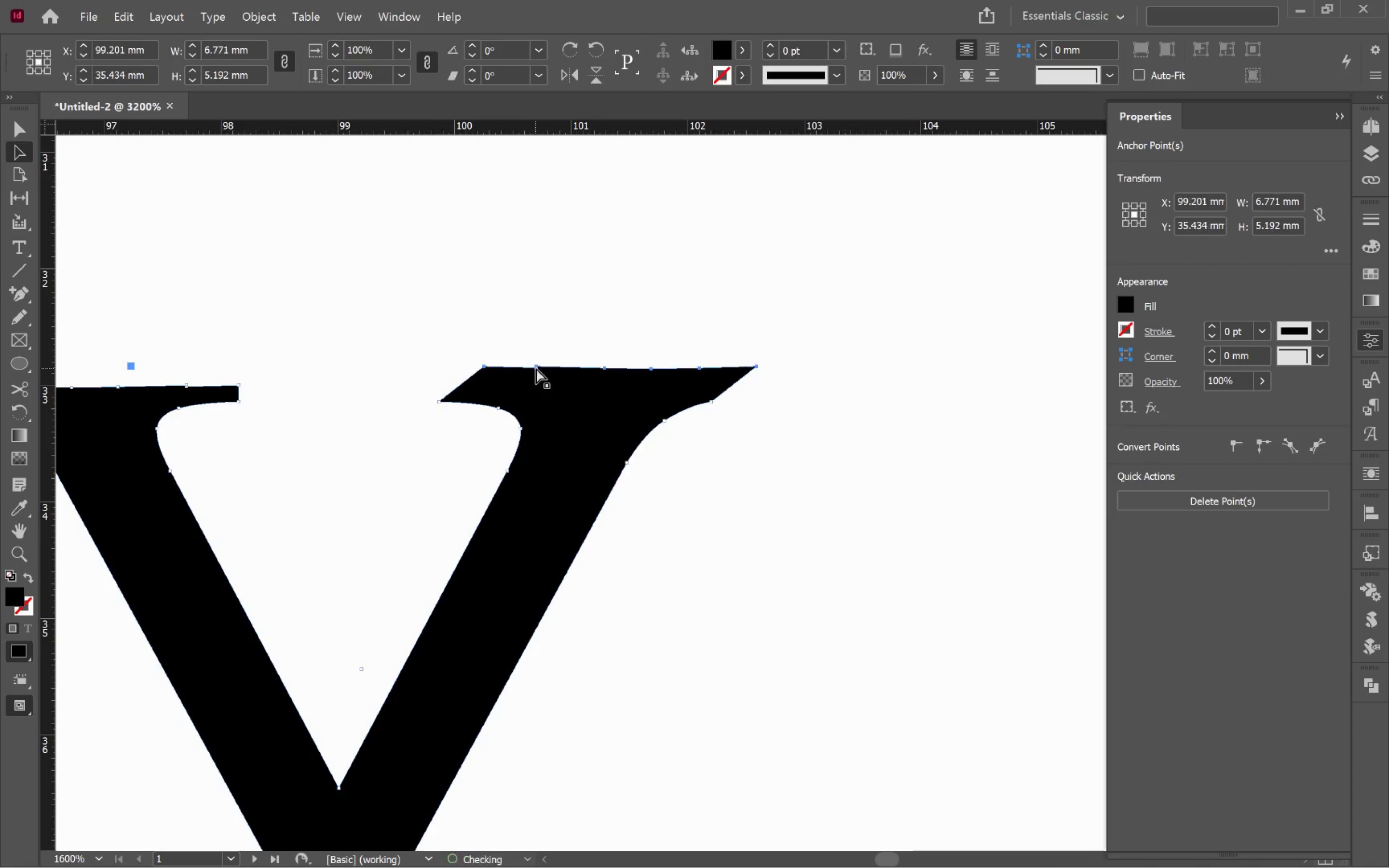 
key(Control+Z)
 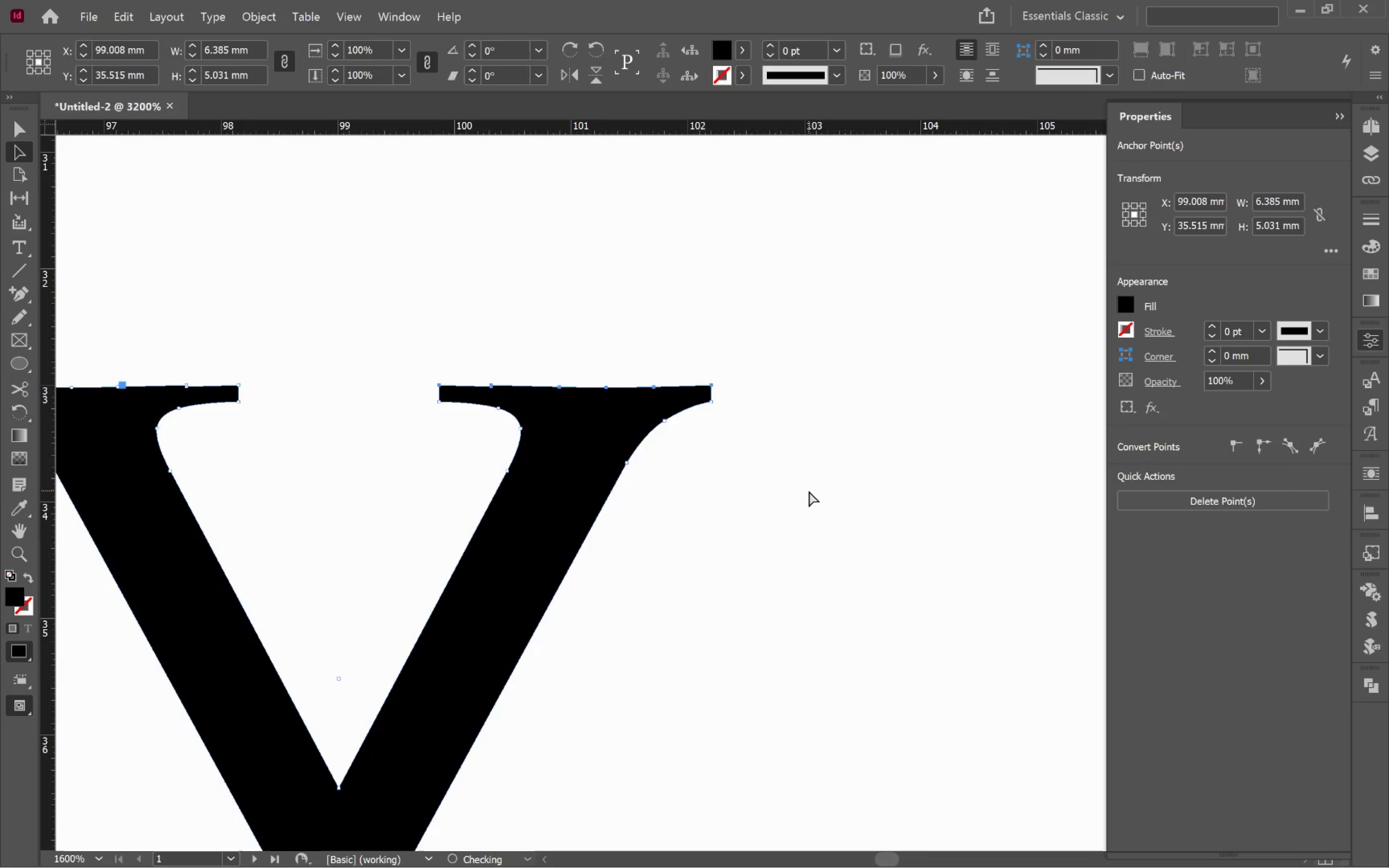 
left_click([809, 491])
 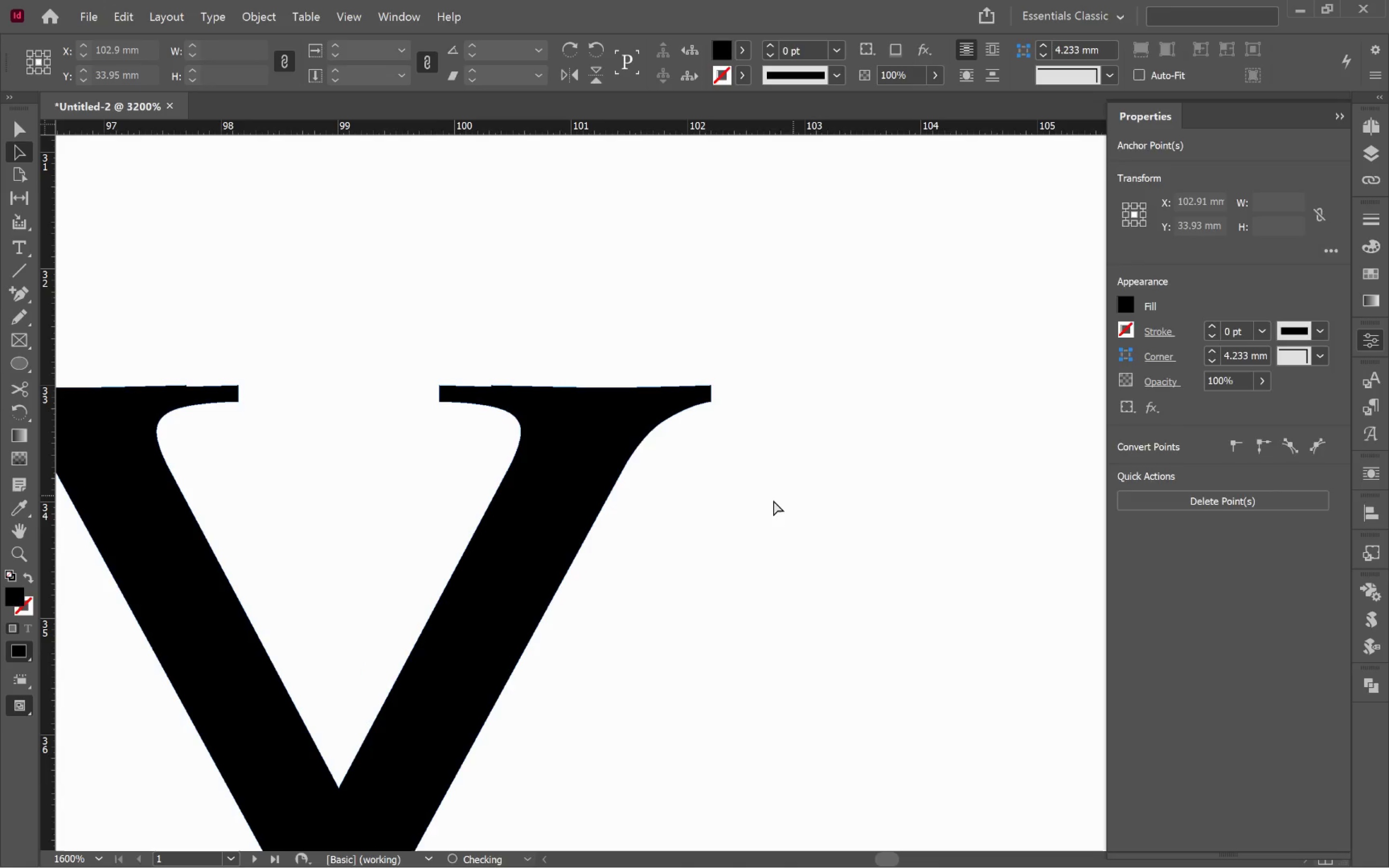 
hold_key(key=AltLeft, duration=0.55)
 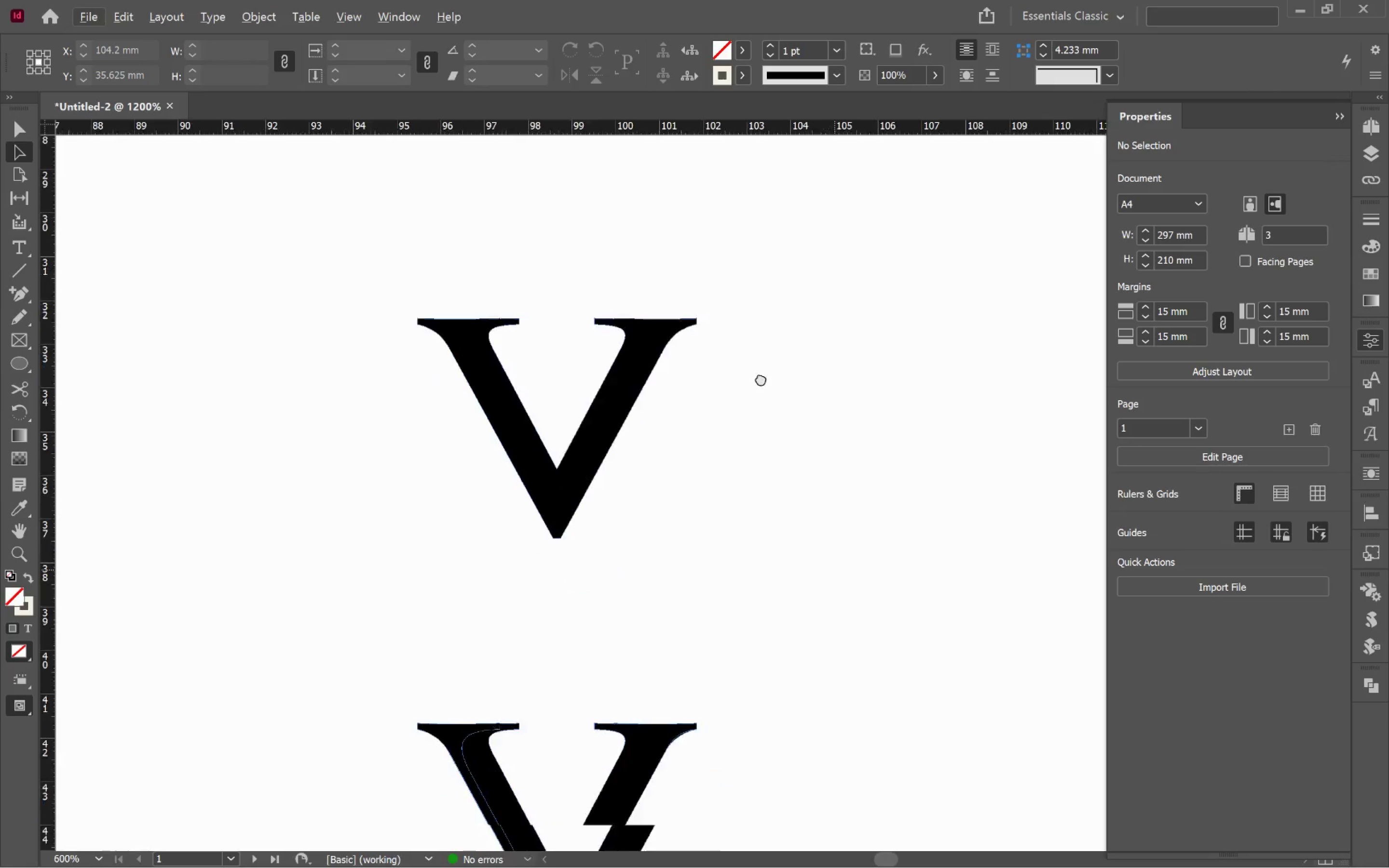 
hold_key(key=Space, duration=1.05)
 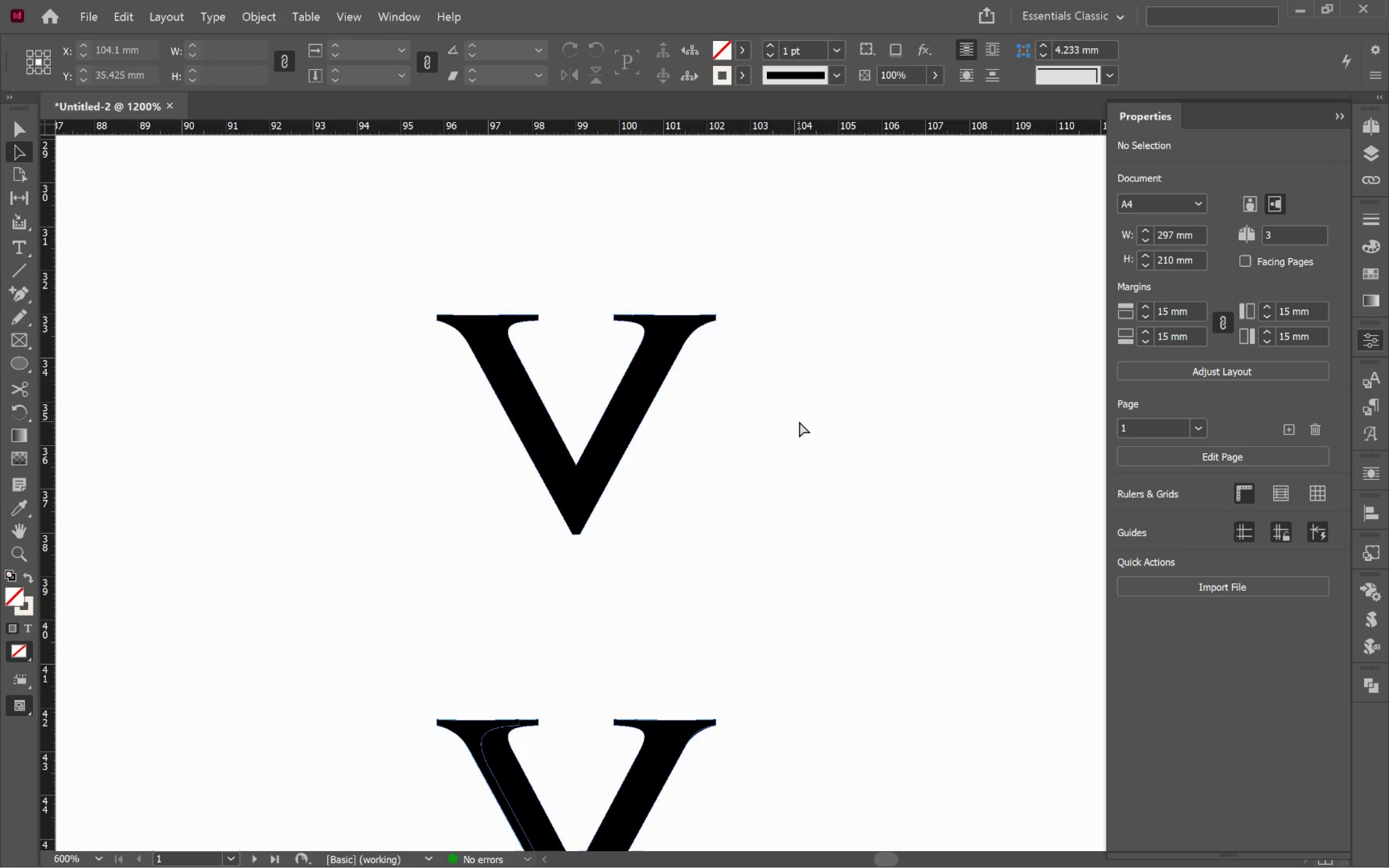 
left_click_drag(start_coordinate=[831, 561], to_coordinate=[799, 421])
 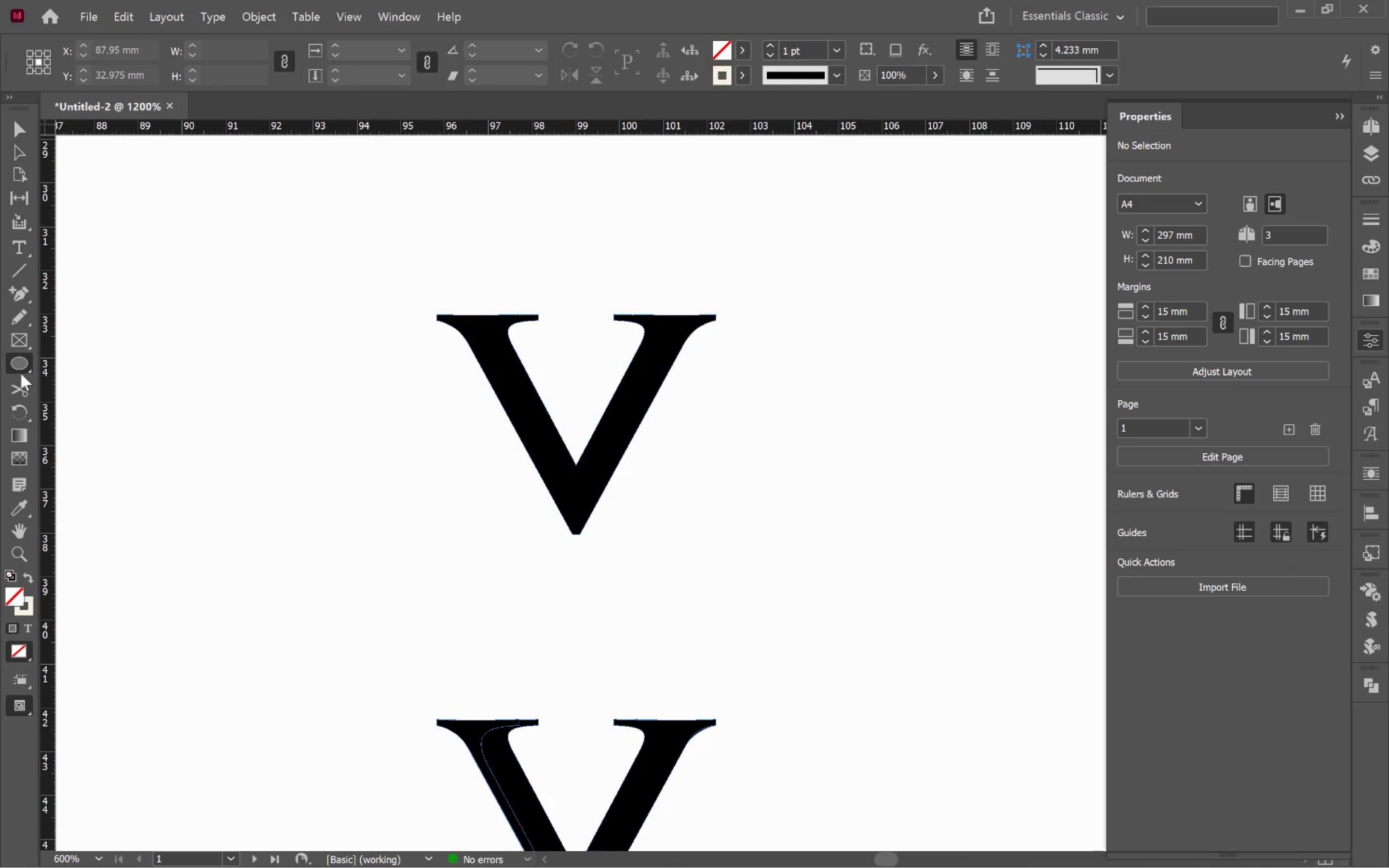 
scroll: coordinate [771, 496], scroll_direction: down, amount: 3.0
 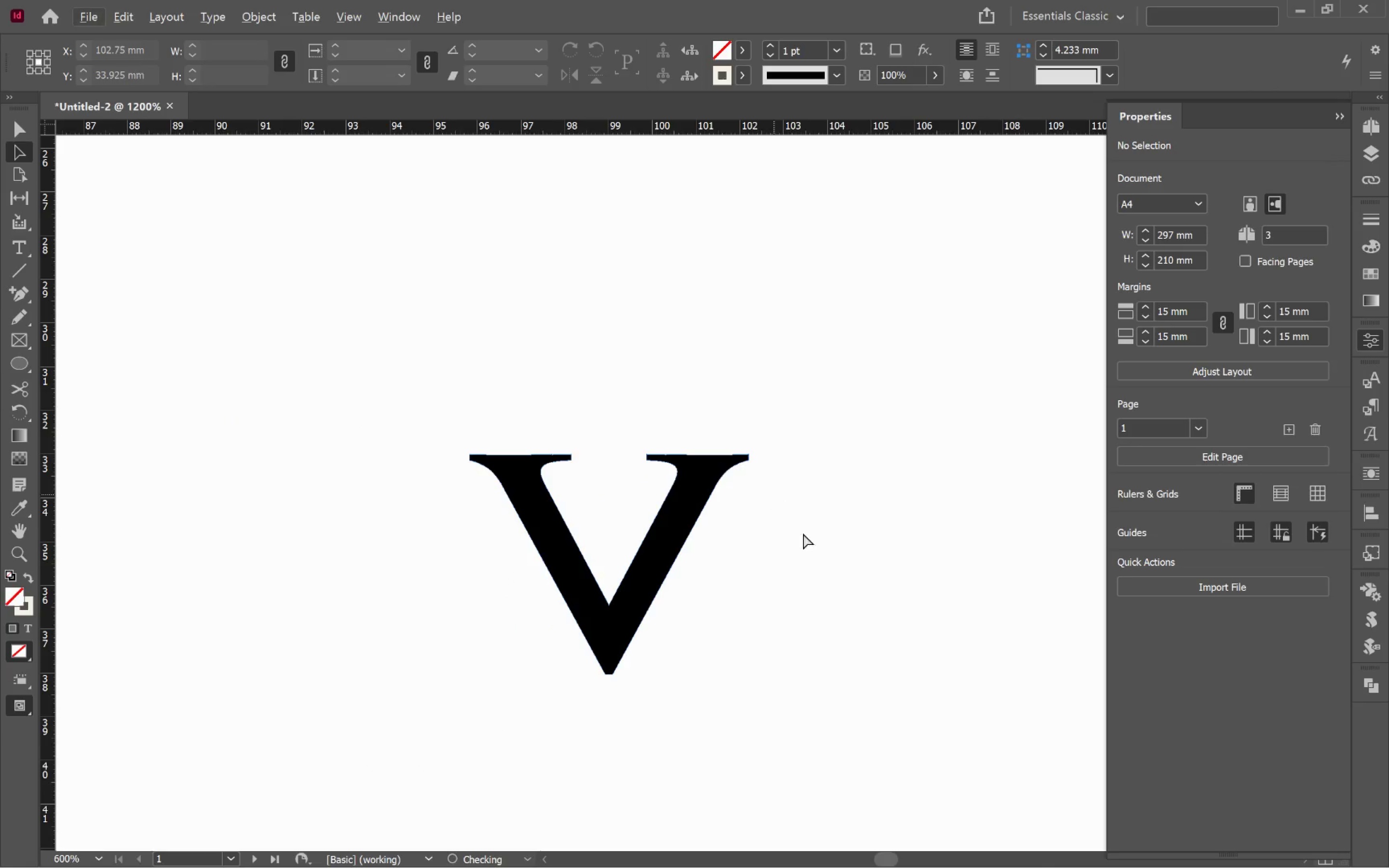 
left_click([21, 373])
 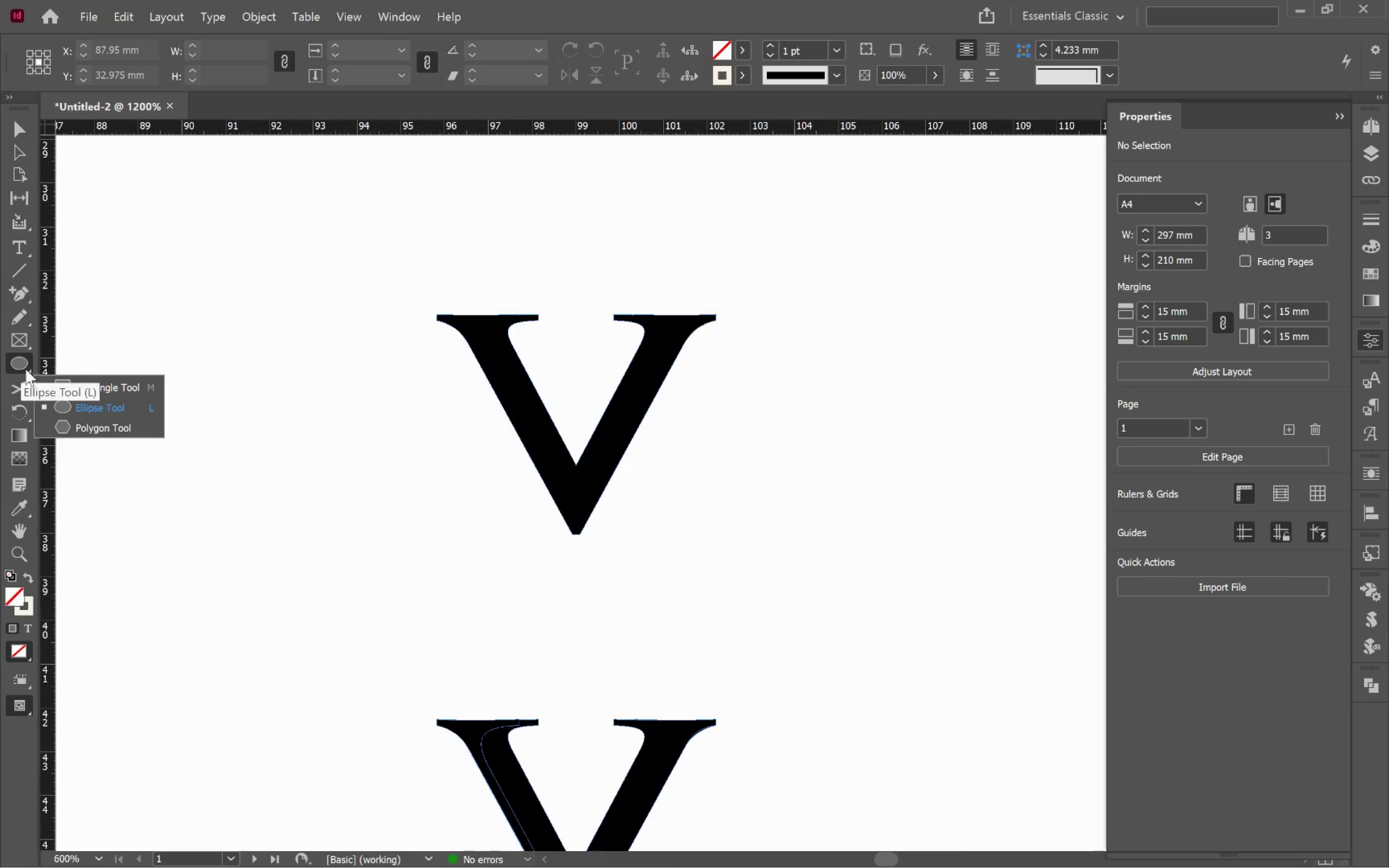 
left_click([25, 368])
 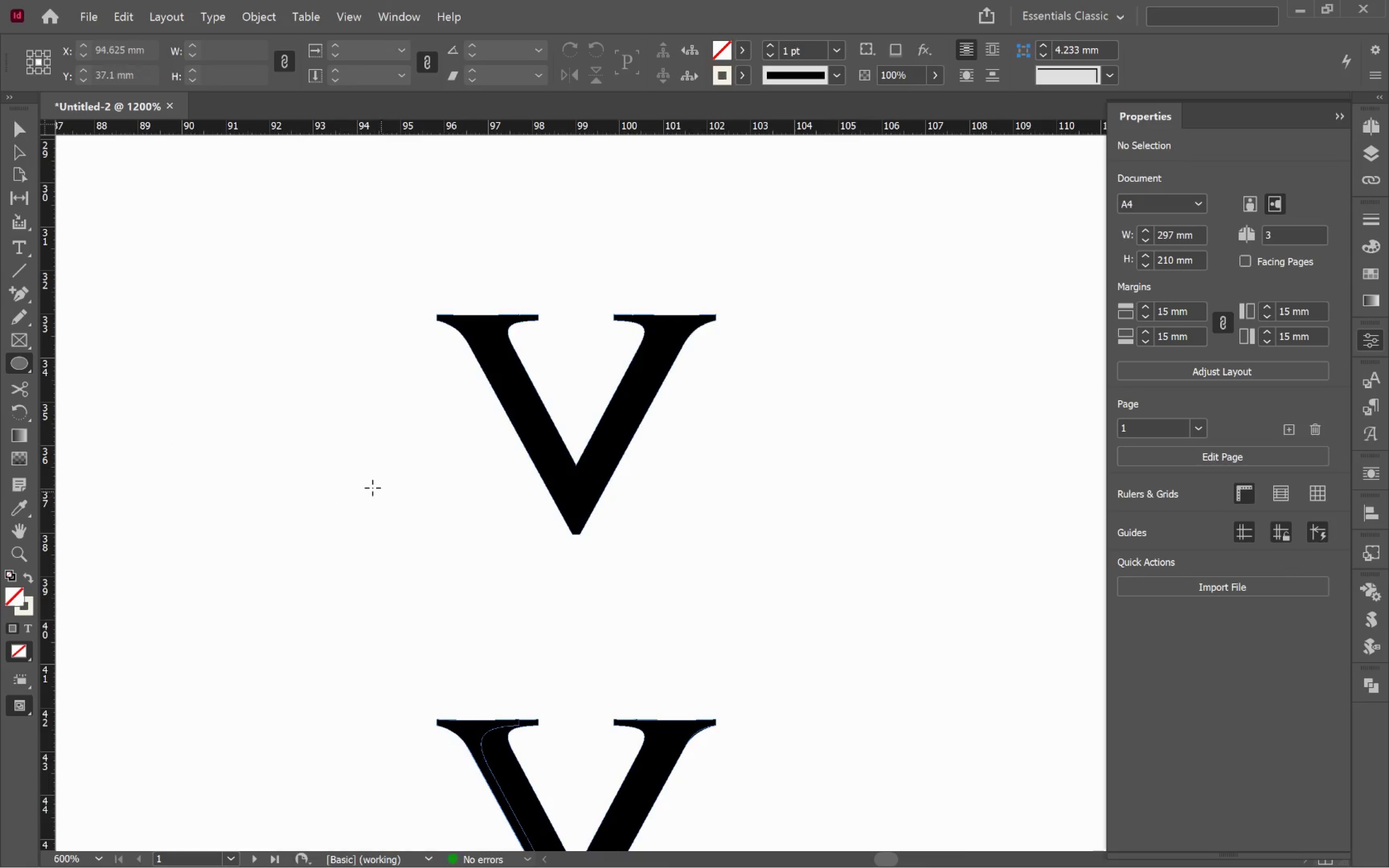 
left_click_drag(start_coordinate=[315, 474], to_coordinate=[387, 536])
 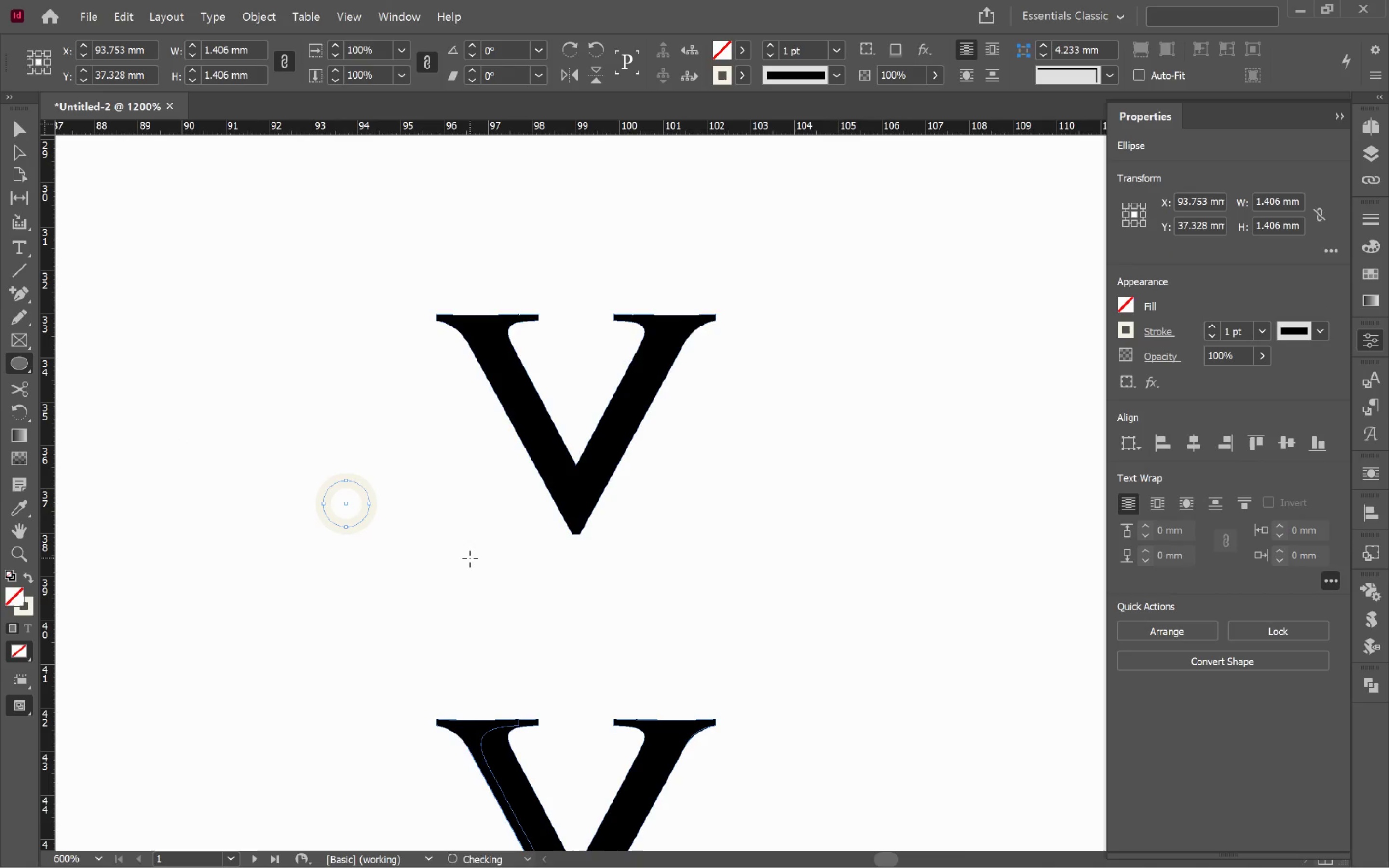 
hold_key(key=ShiftLeft, duration=1.18)
 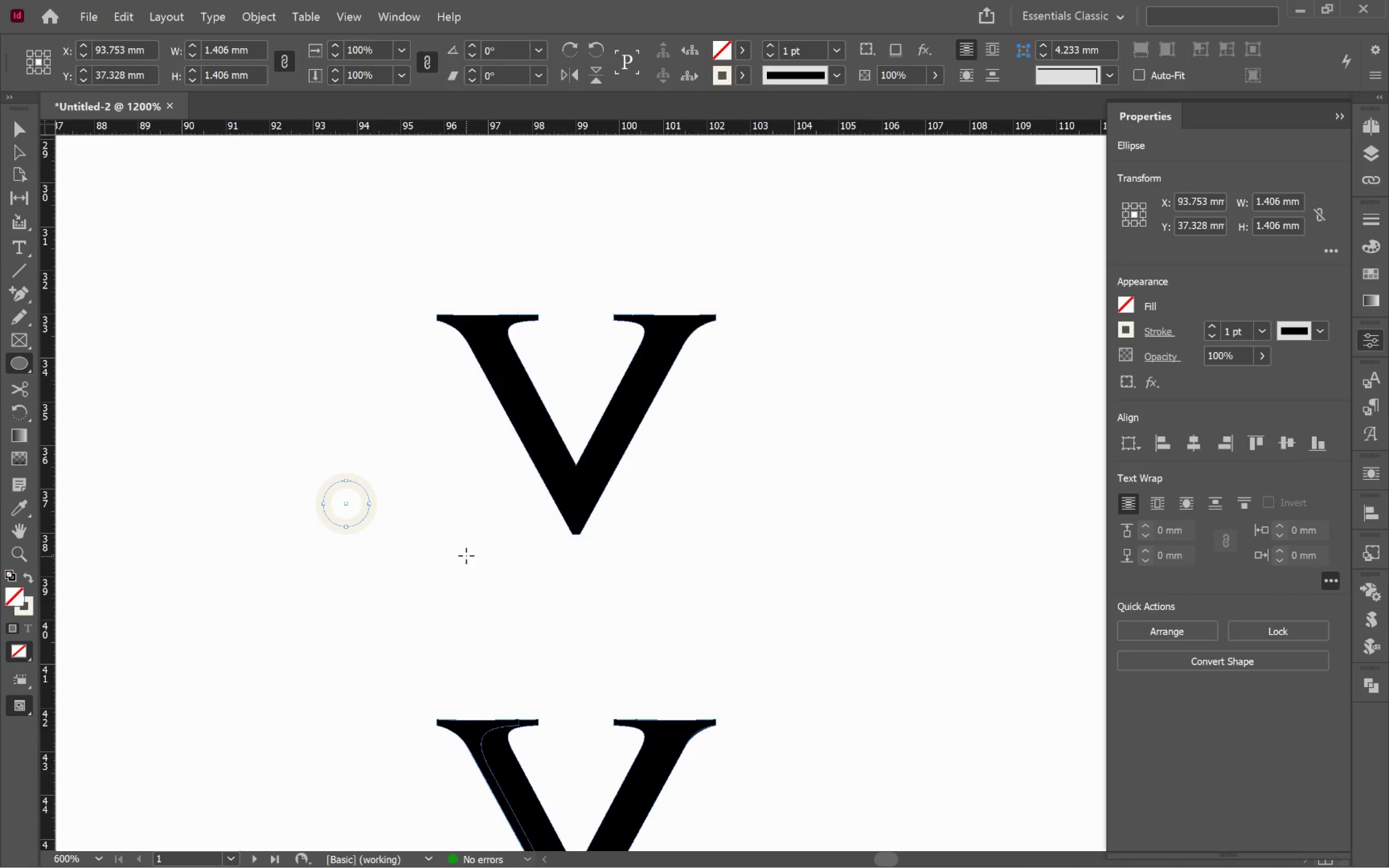 
key(V)
 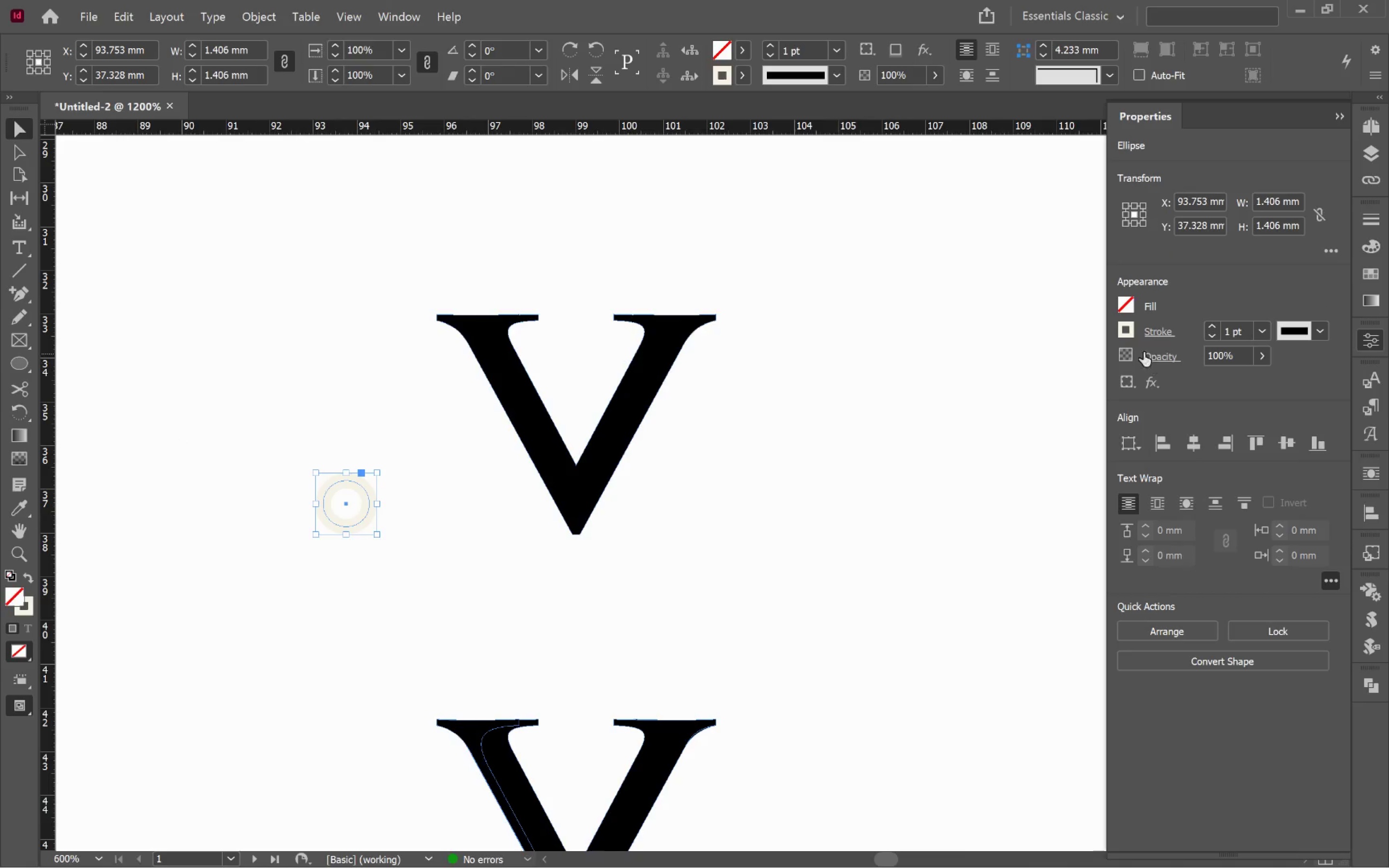 
left_click([1131, 338])
 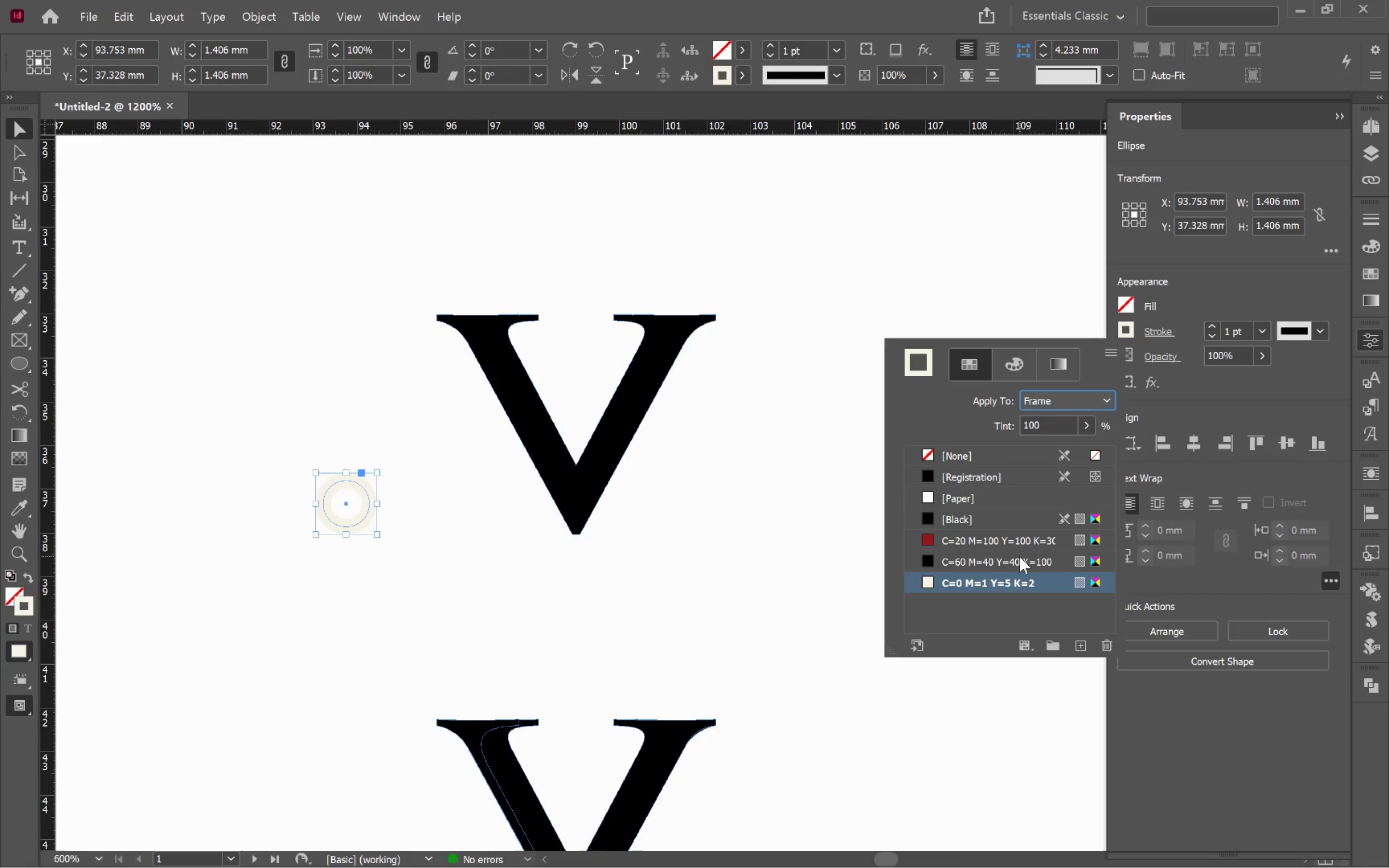 
left_click([961, 556])
 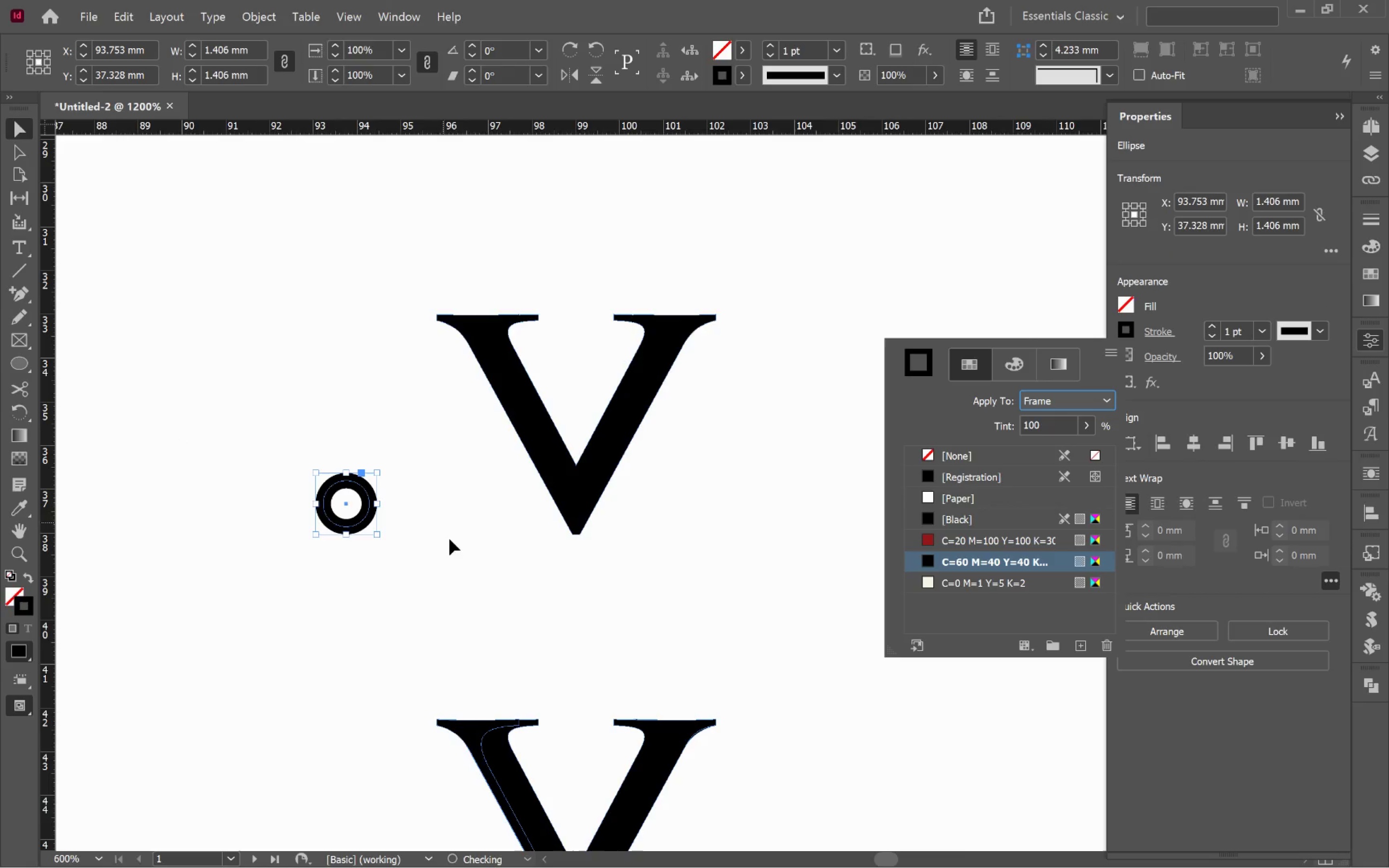 
left_click([483, 547])
 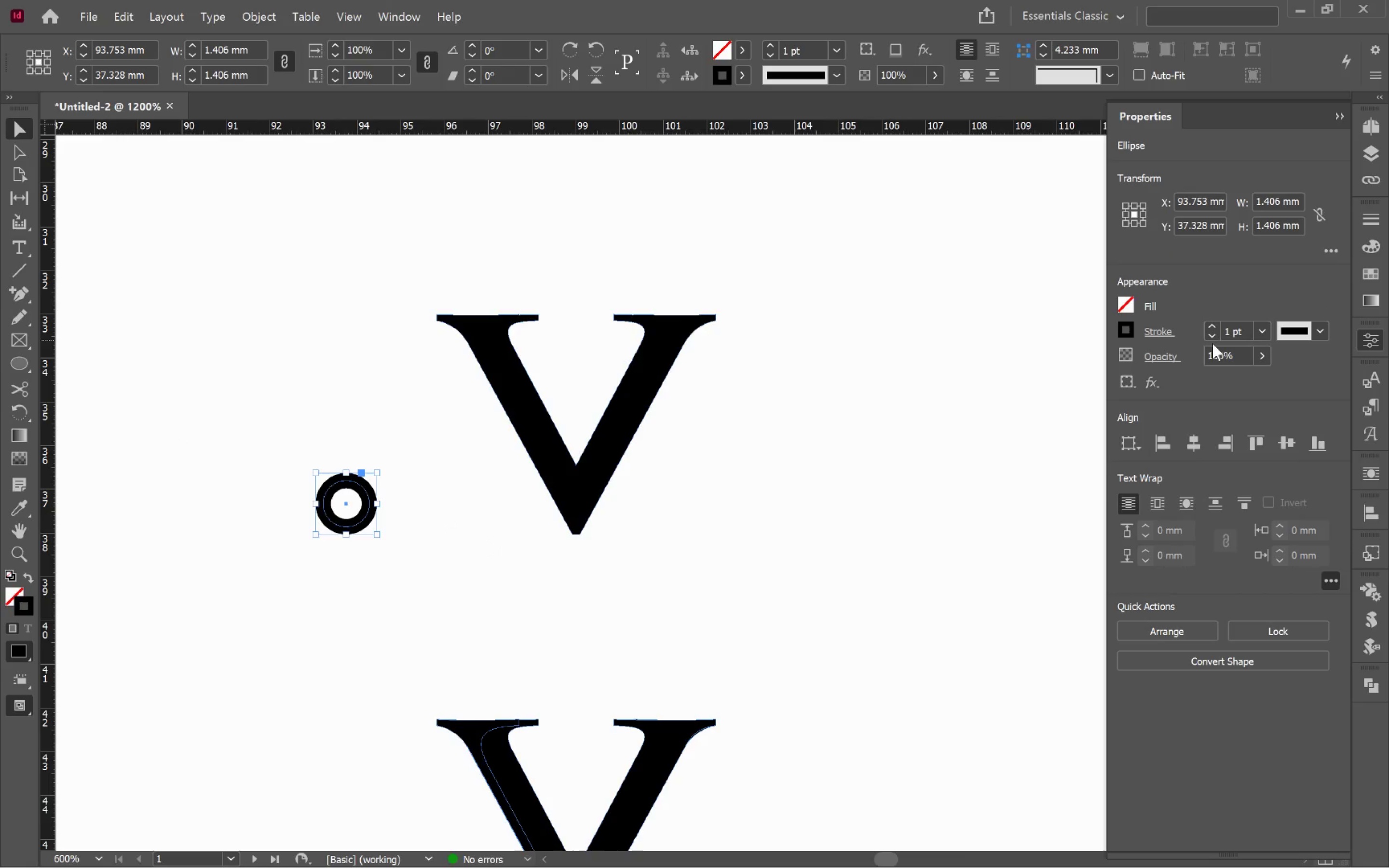 
left_click([1263, 336])
 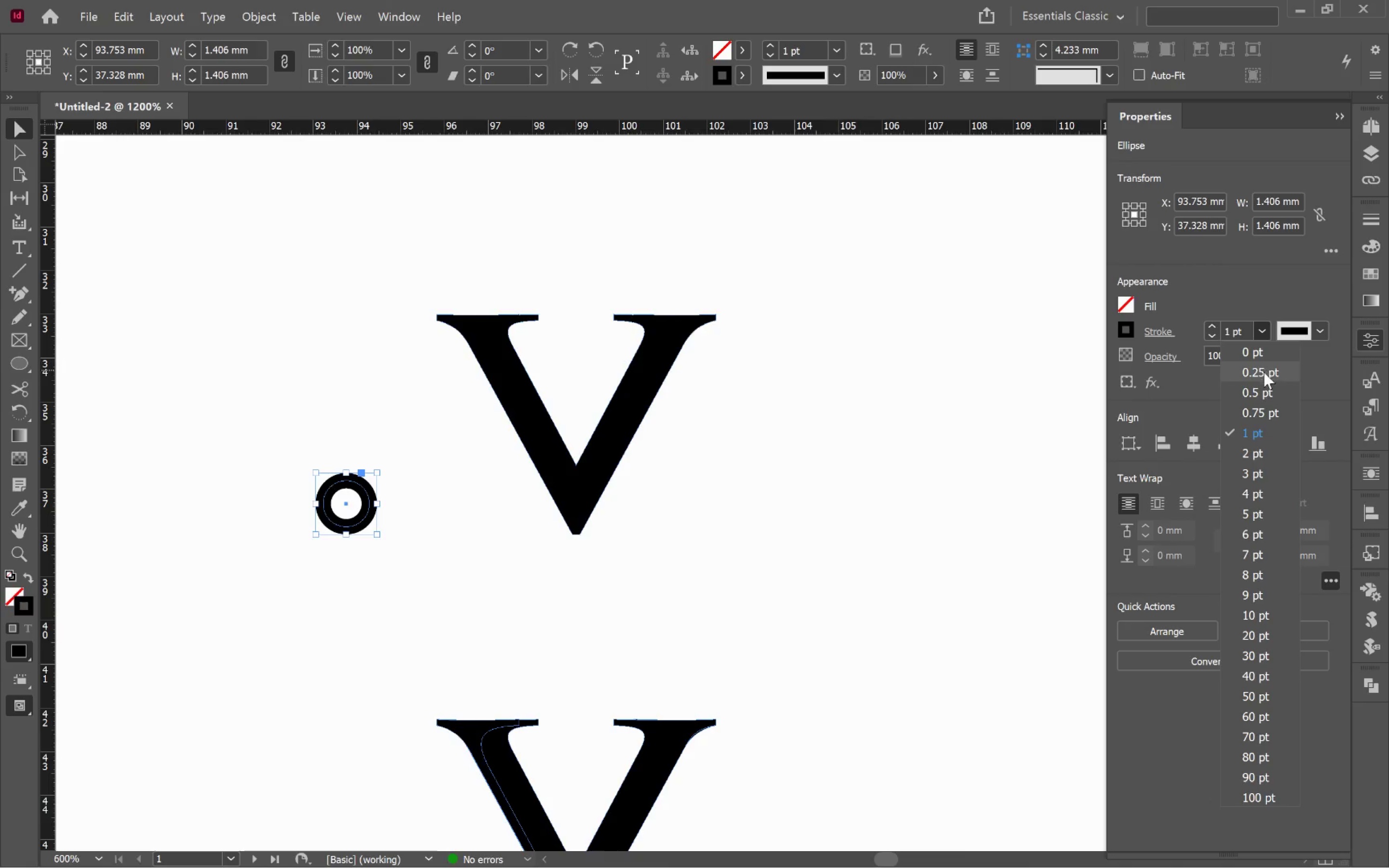 
left_click([1264, 373])
 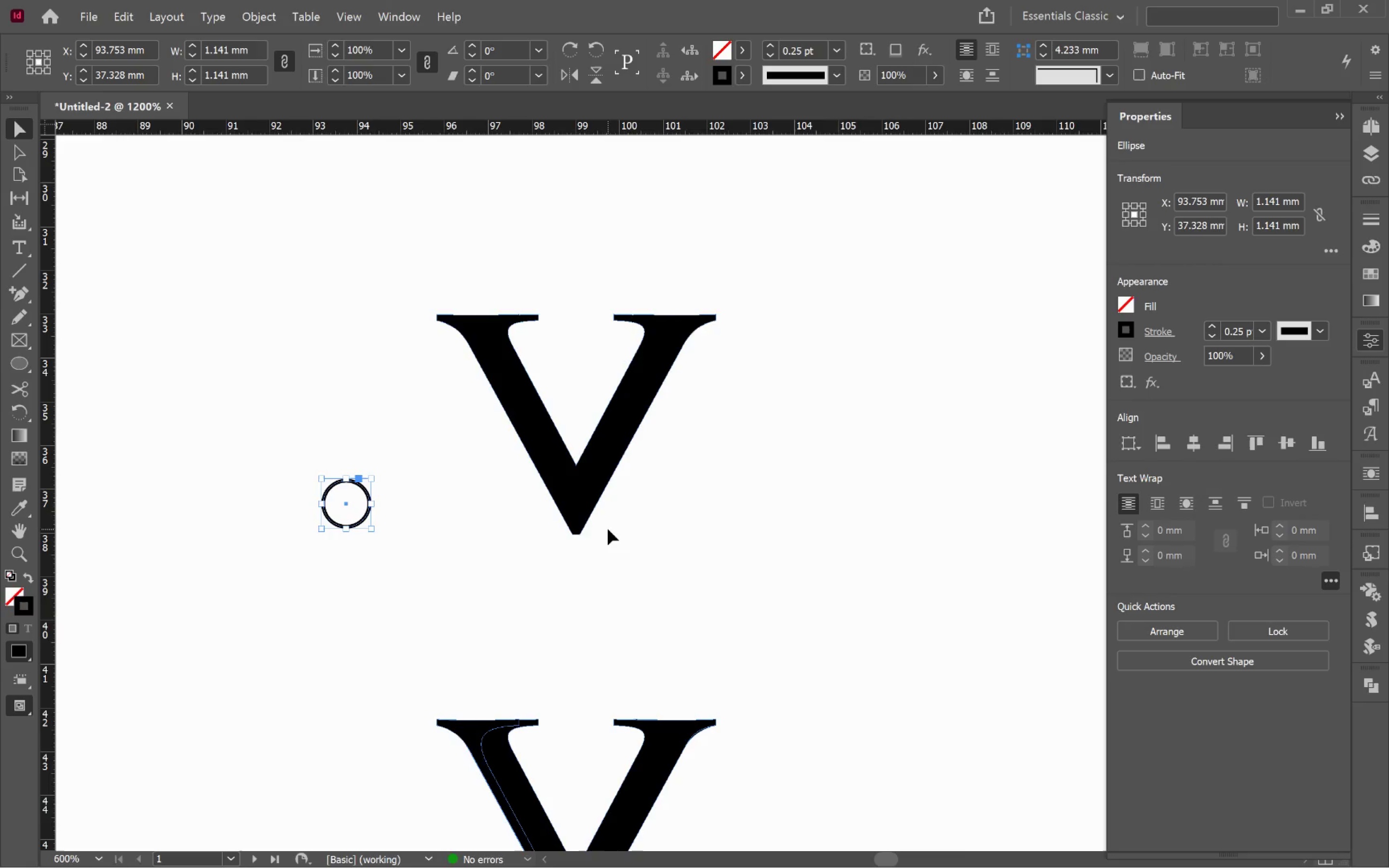 
left_click([1266, 330])
 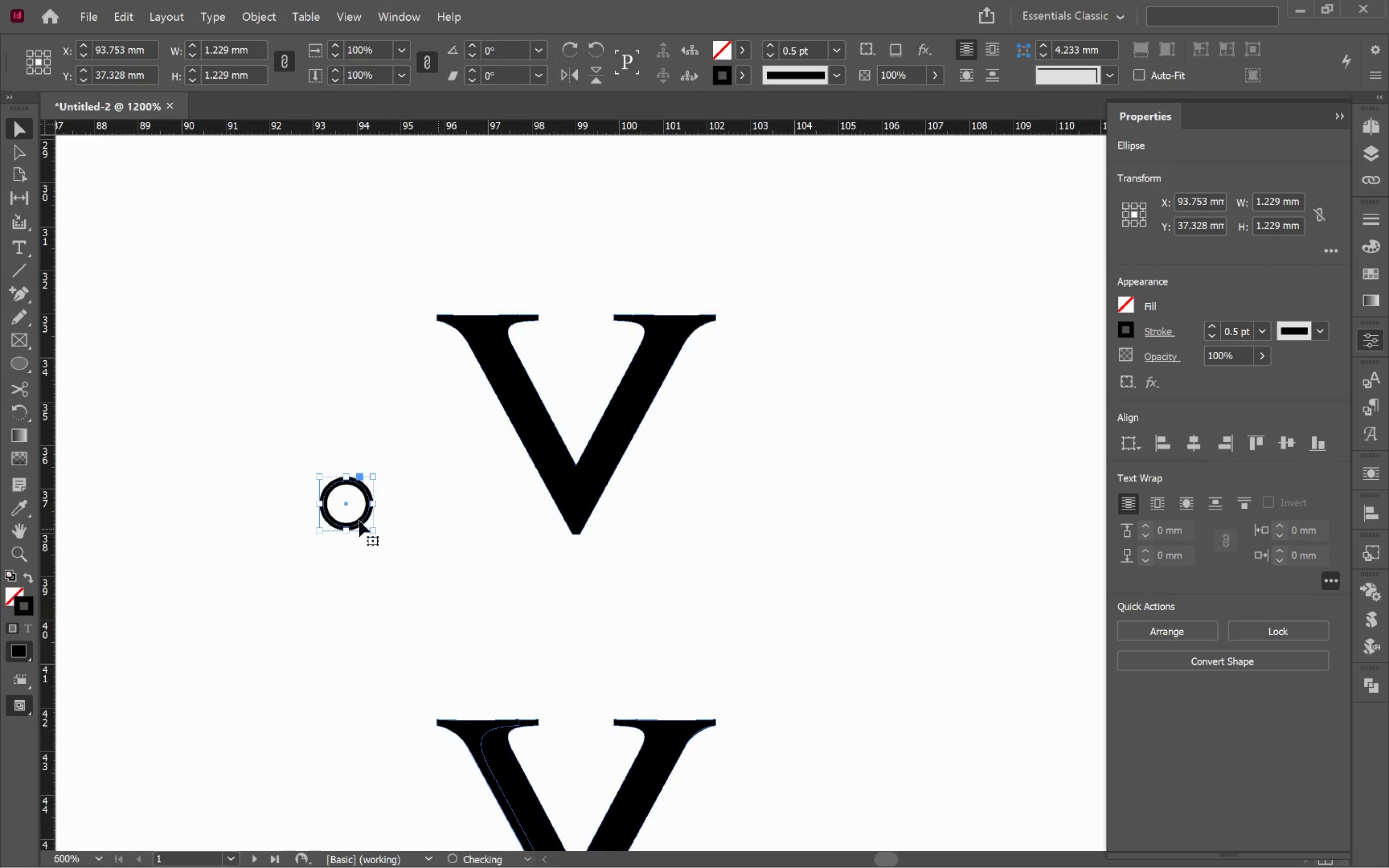 
left_click_drag(start_coordinate=[357, 523], to_coordinate=[570, 369])
 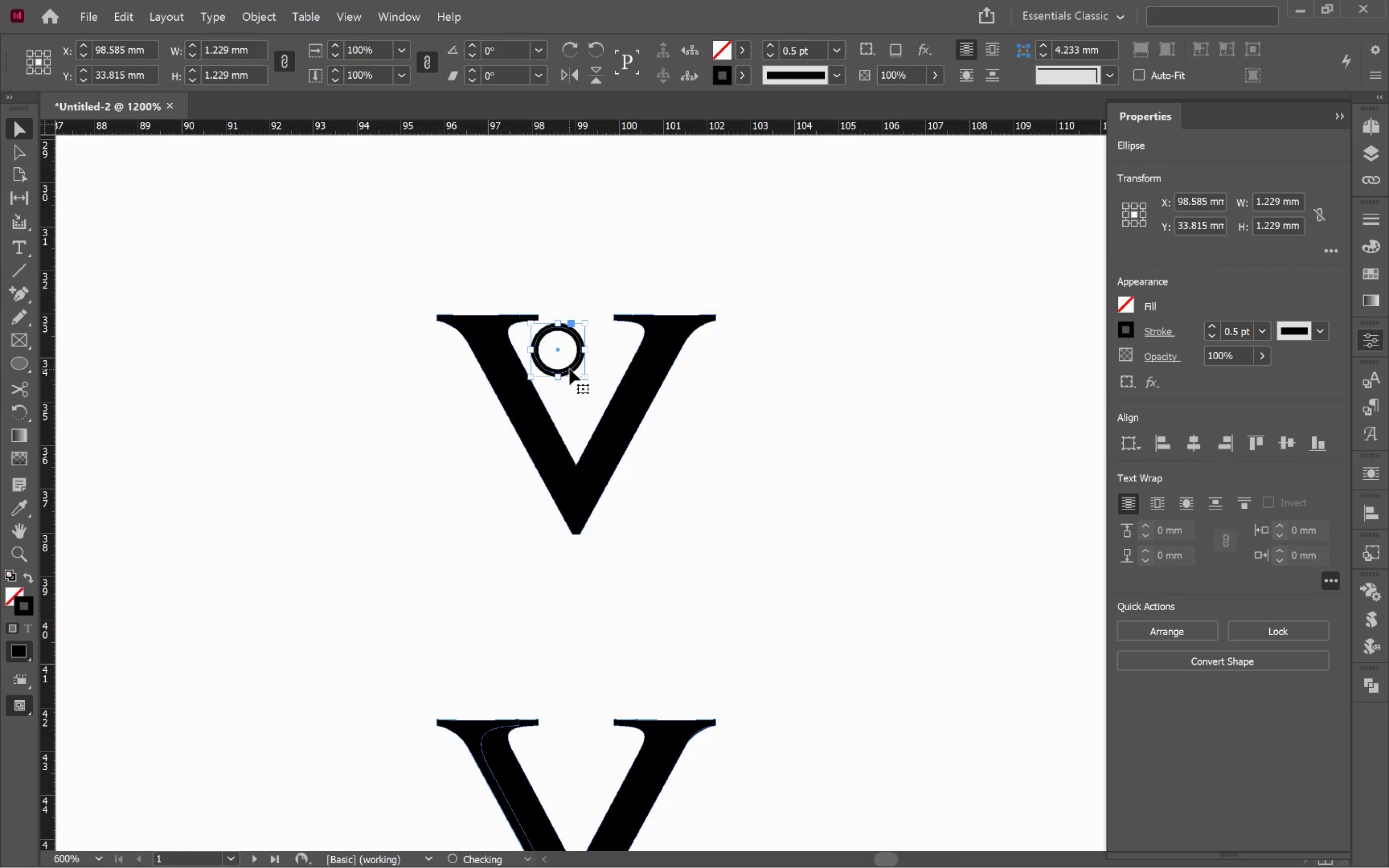 
hold_key(key=AltLeft, duration=0.88)
scroll: coordinate [567, 358], scroll_direction: up, amount: 4.0
 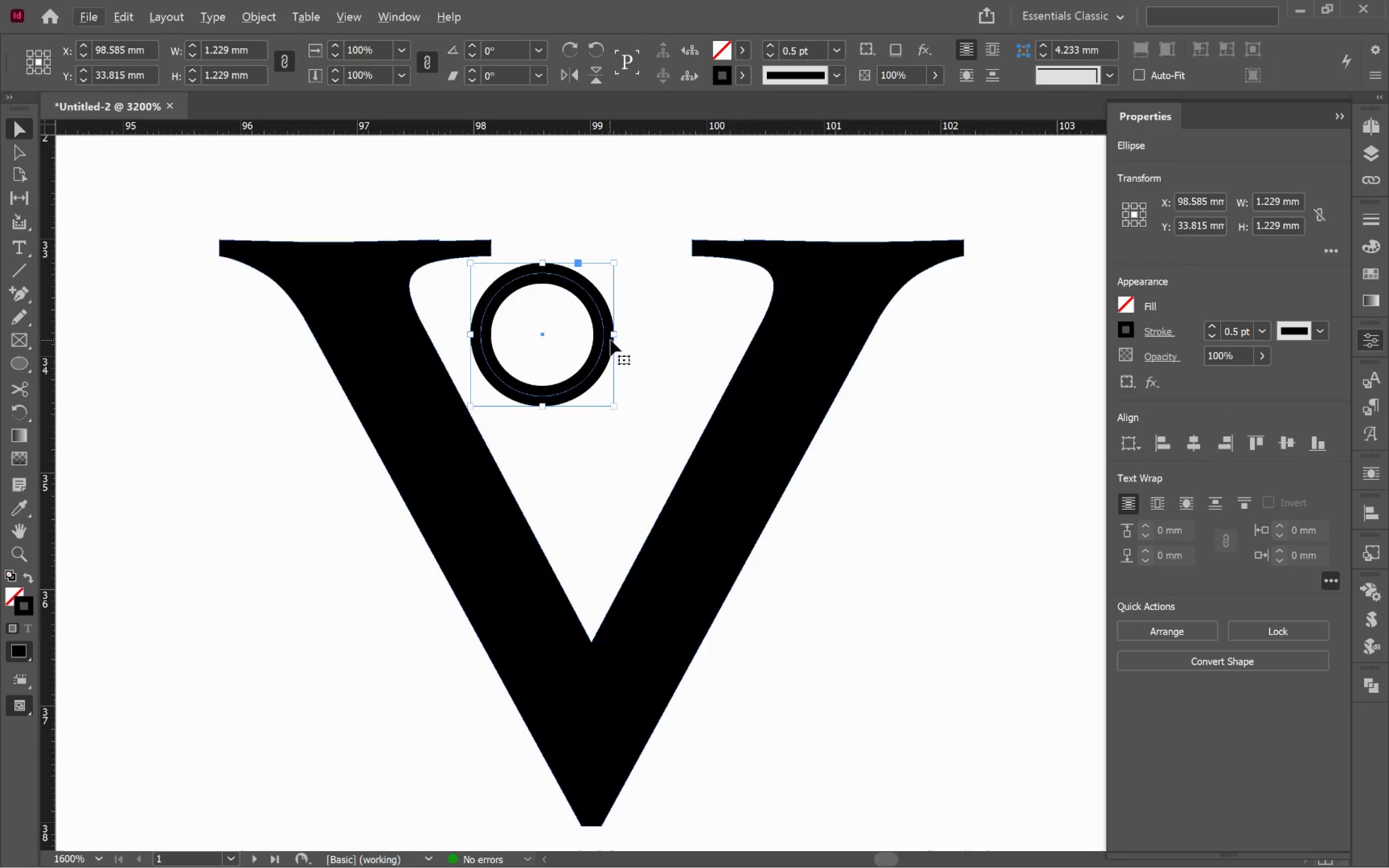 
left_click_drag(start_coordinate=[616, 338], to_coordinate=[580, 339])
 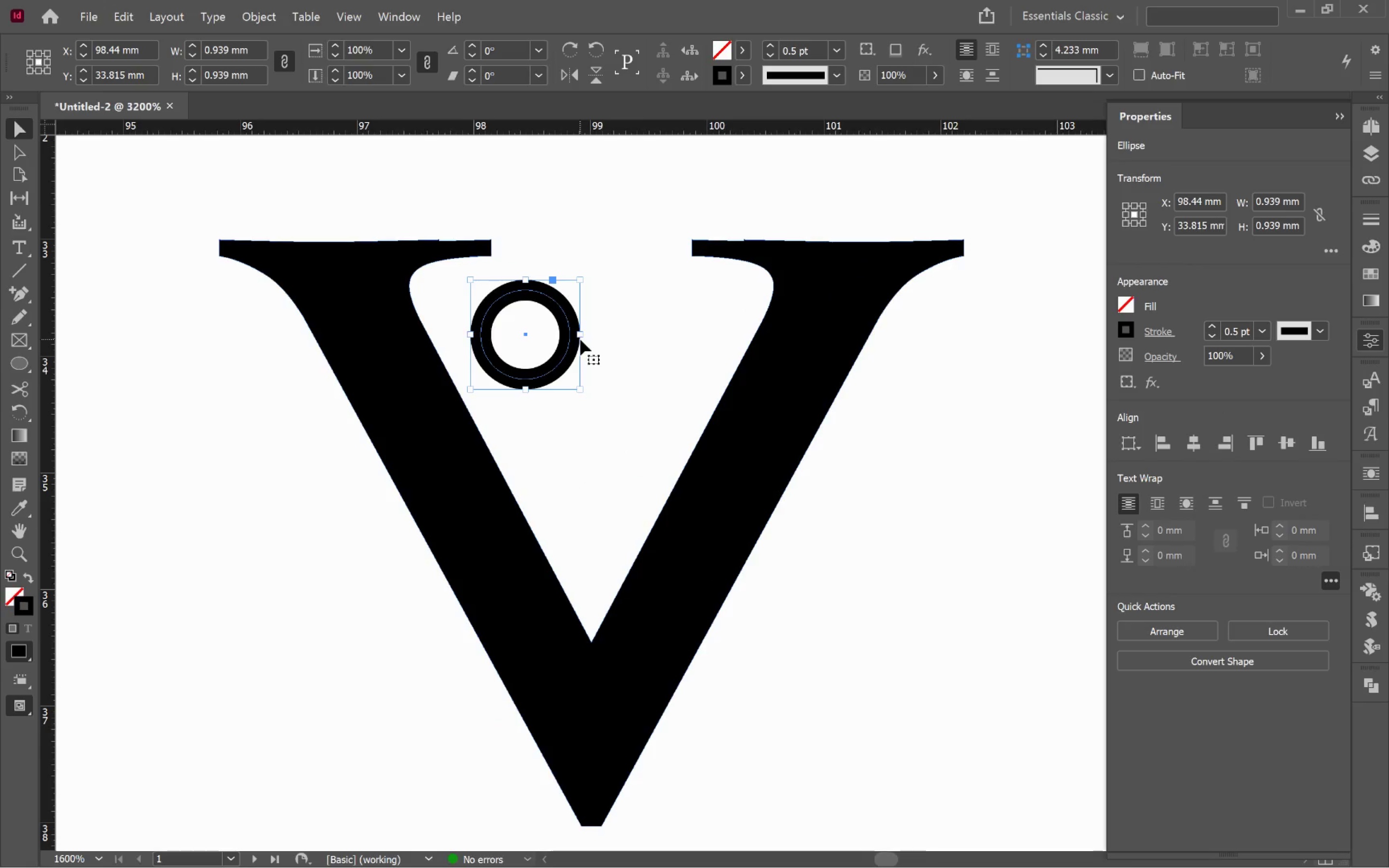 
hold_key(key=ShiftLeft, duration=1.15)
 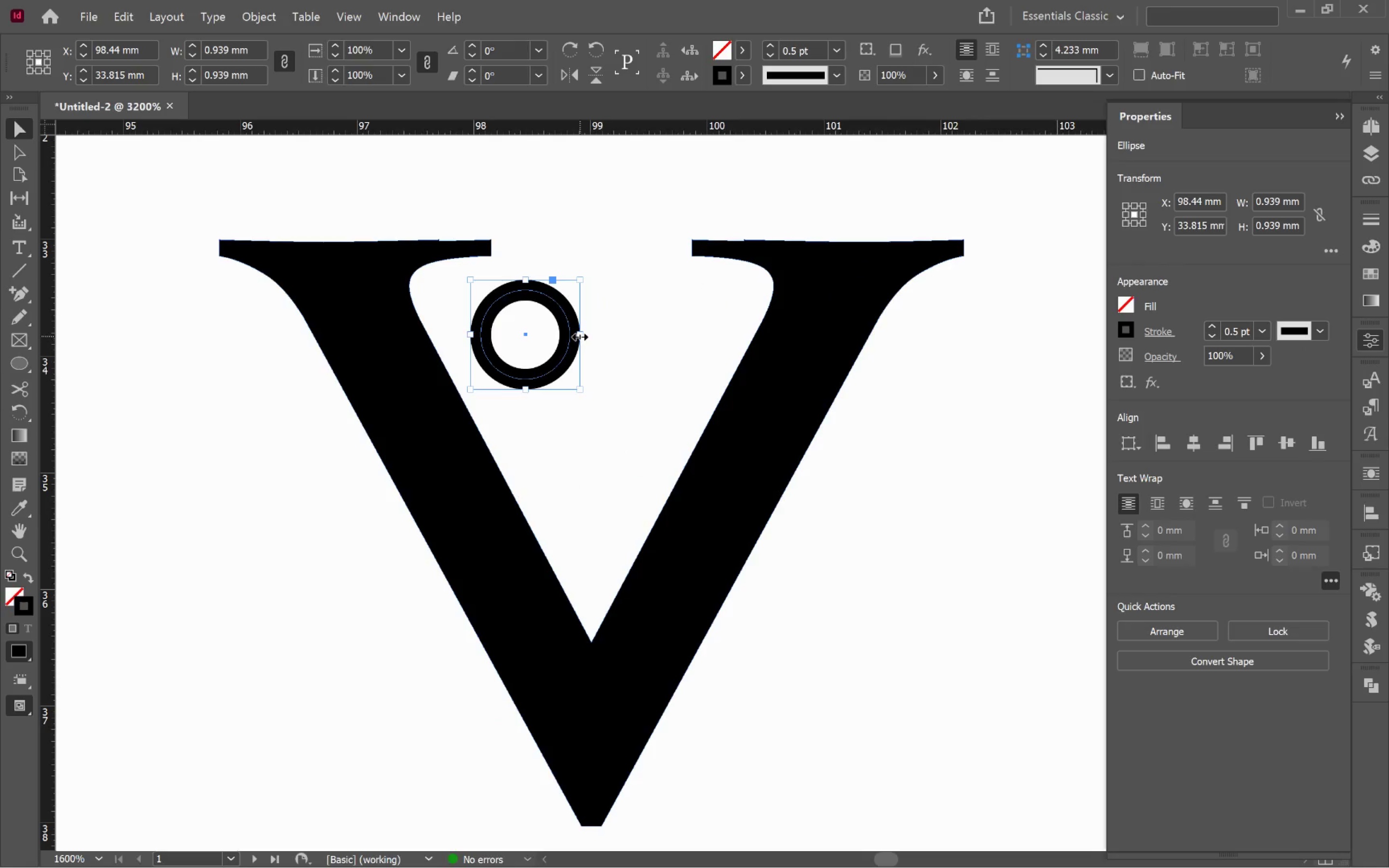 
left_click_drag(start_coordinate=[580, 337], to_coordinate=[557, 335])
 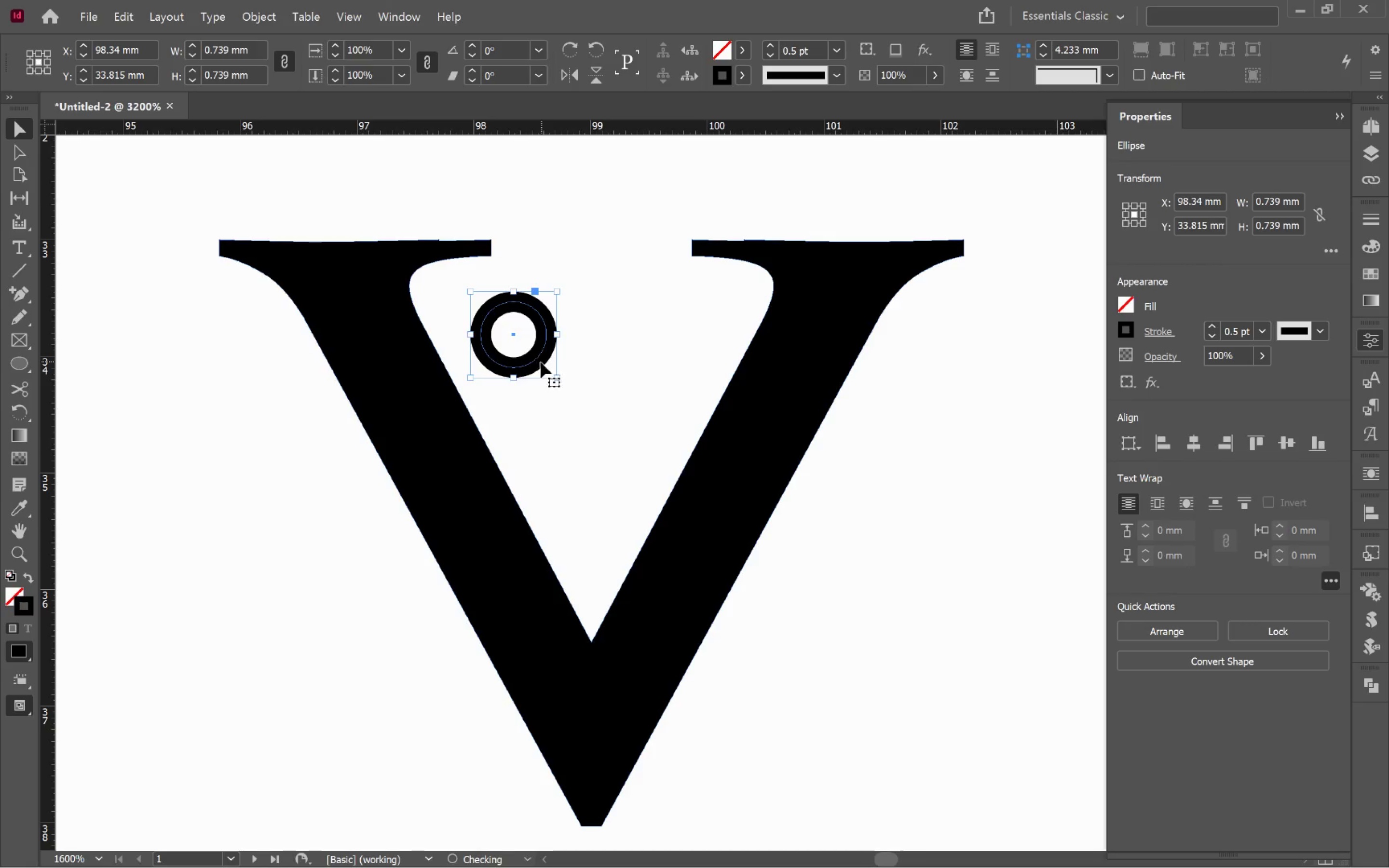 
hold_key(key=ShiftLeft, duration=1.14)
 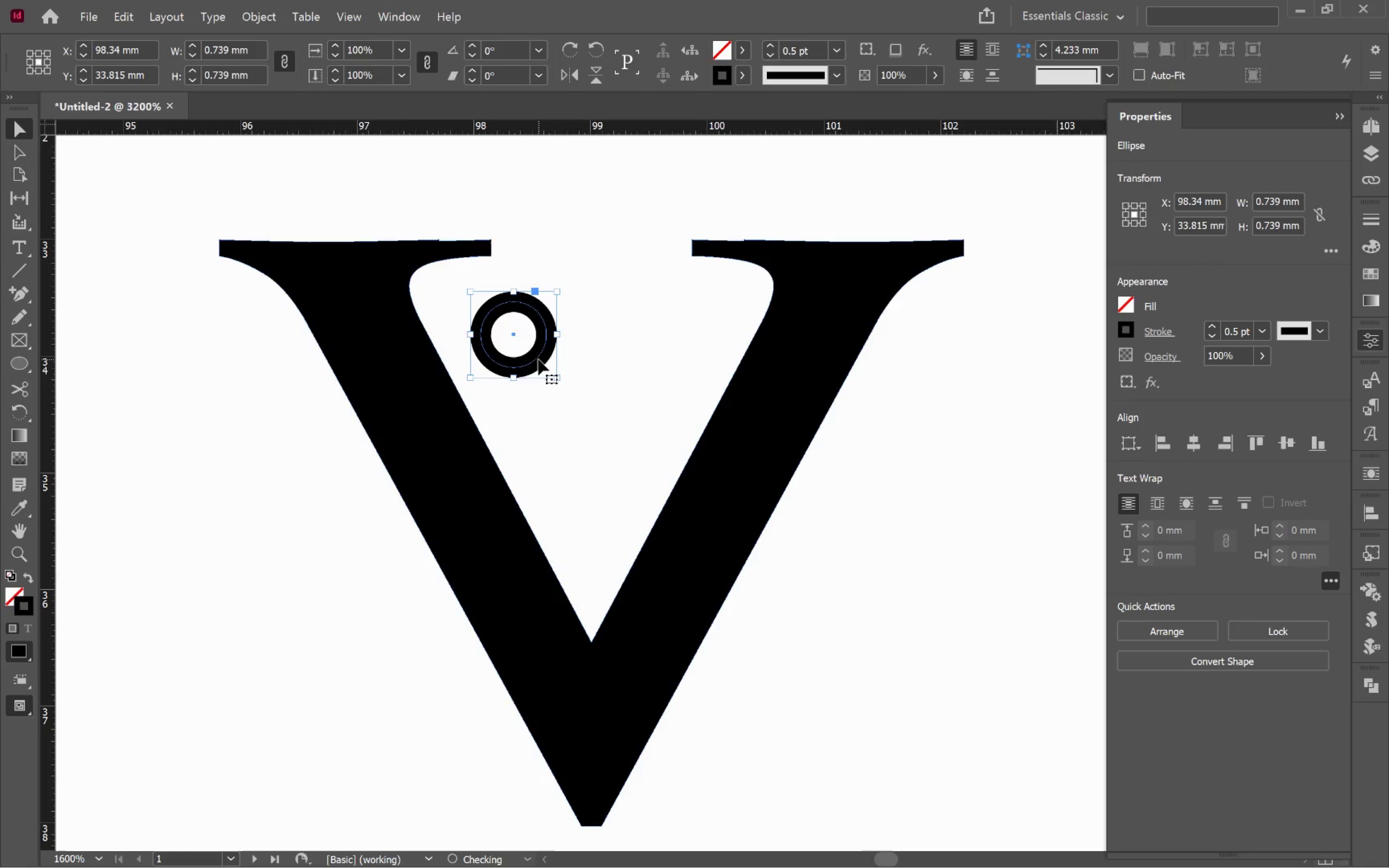 
left_click_drag(start_coordinate=[538, 358], to_coordinate=[485, 335])
 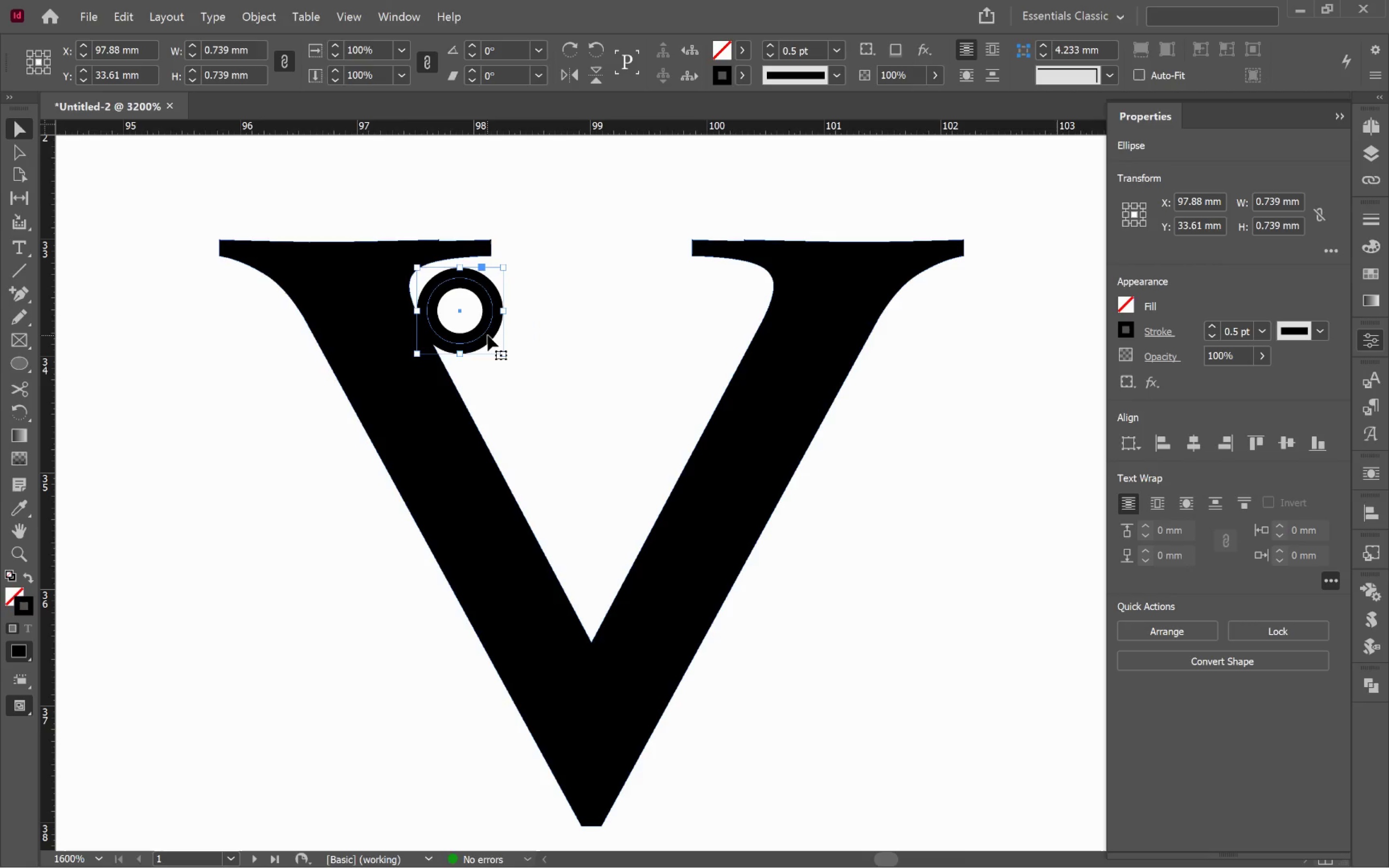 
hold_key(key=AltLeft, duration=2.4)
left_click_drag(start_coordinate=[486, 335], to_coordinate=[555, 337])
 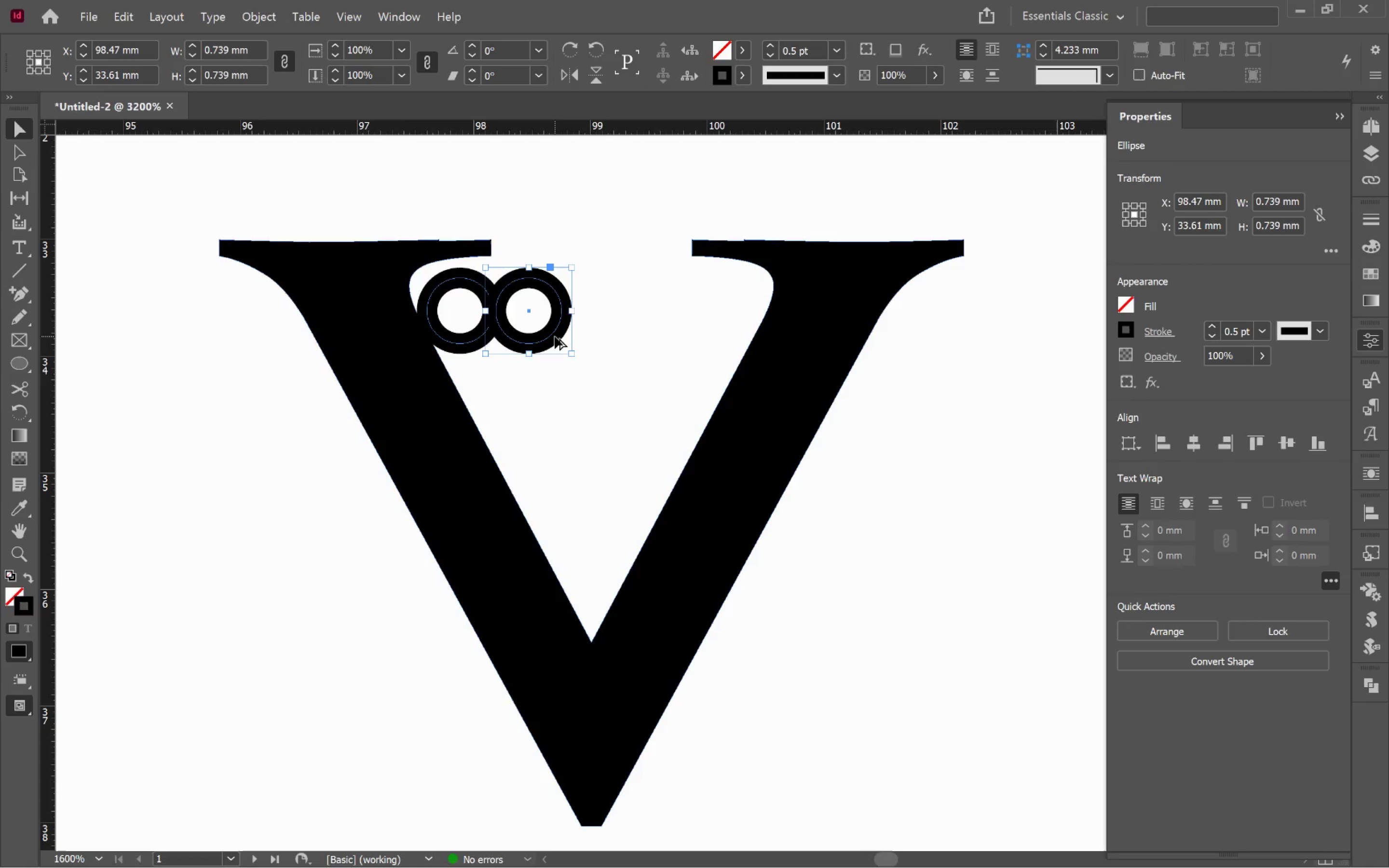 
hold_key(key=ShiftLeft, duration=2.03)
 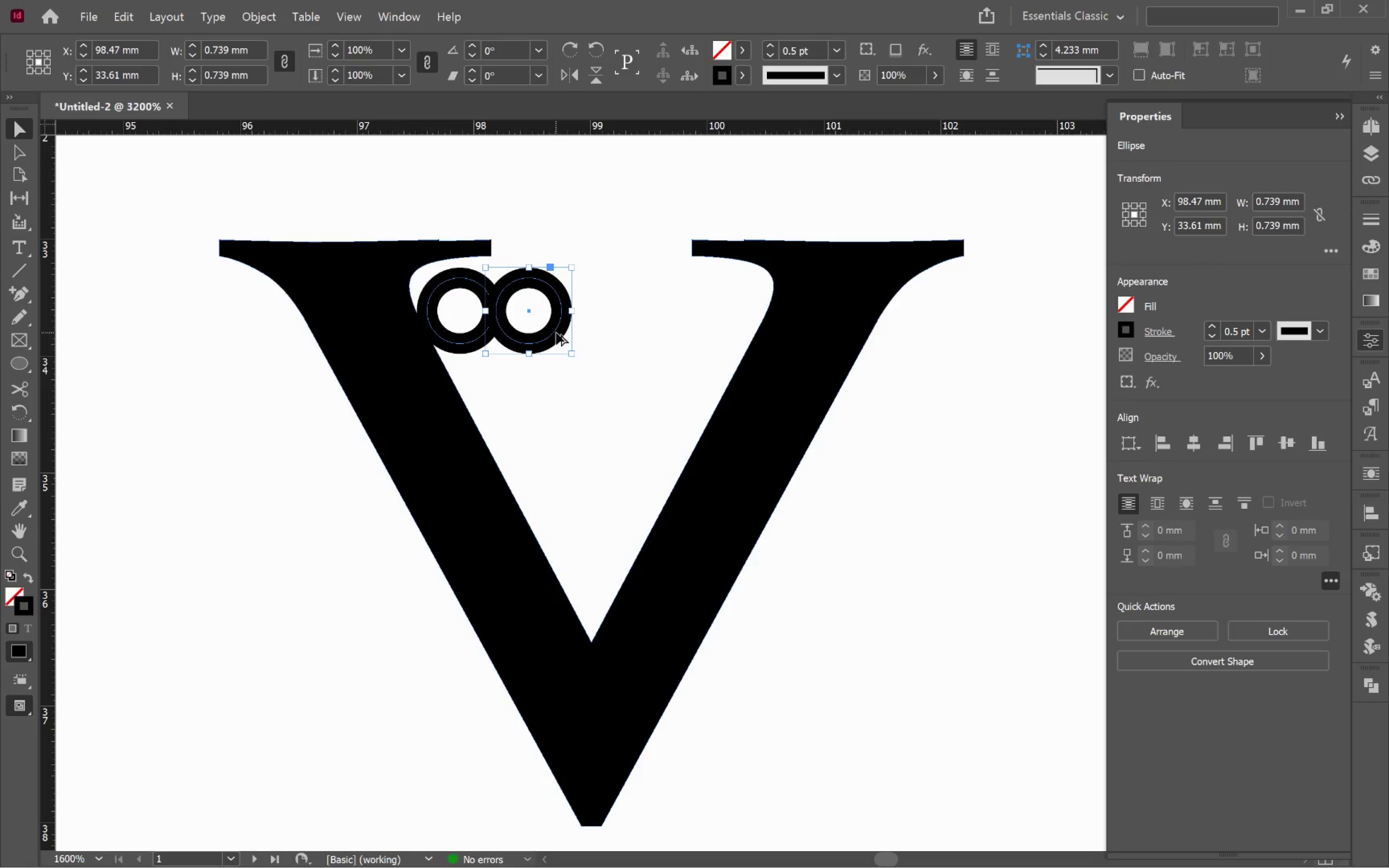 
hold_key(key=AltLeft, duration=2.67)
left_click_drag(start_coordinate=[556, 333], to_coordinate=[608, 335])
 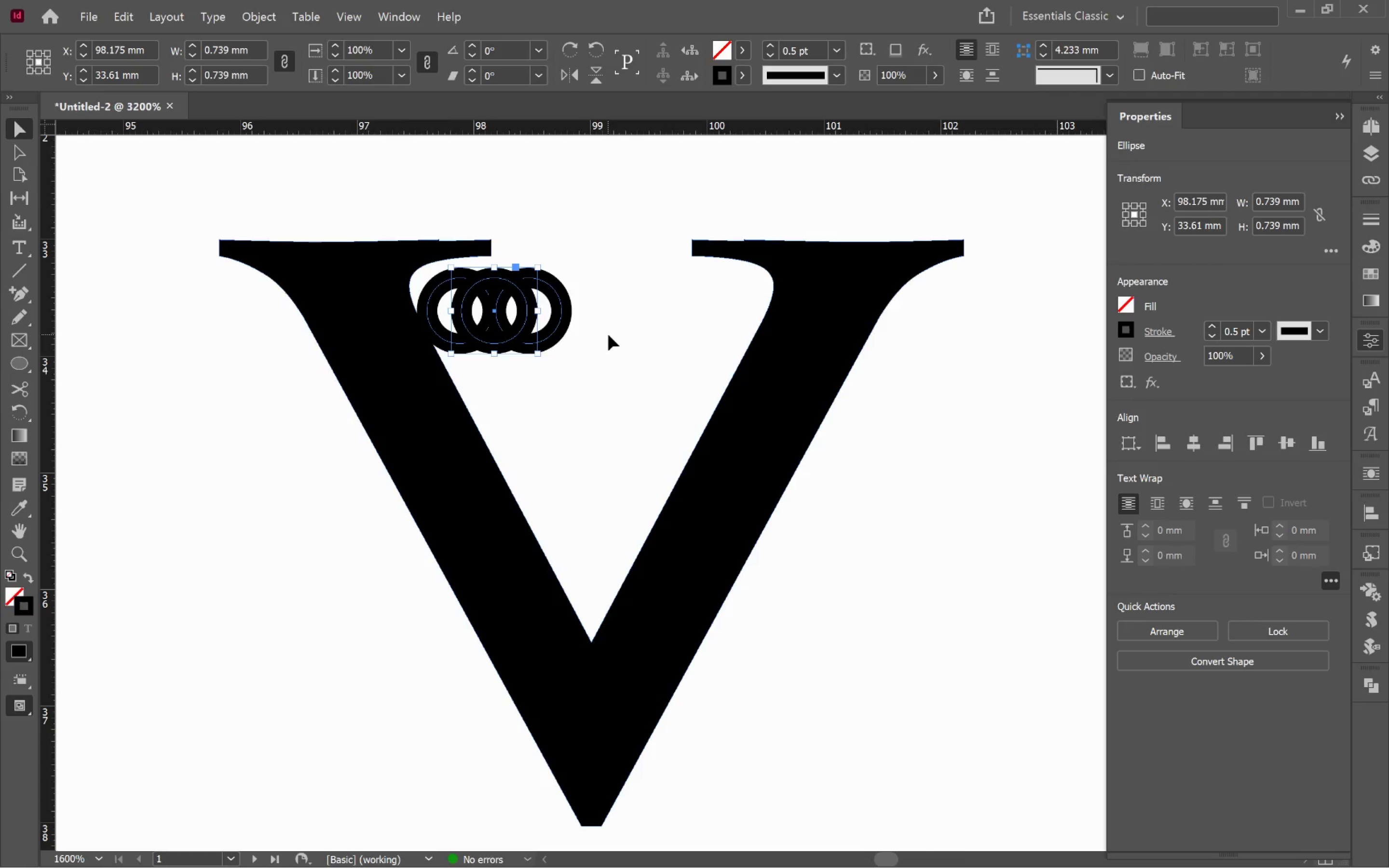 
hold_key(key=ShiftLeft, duration=2.46)
 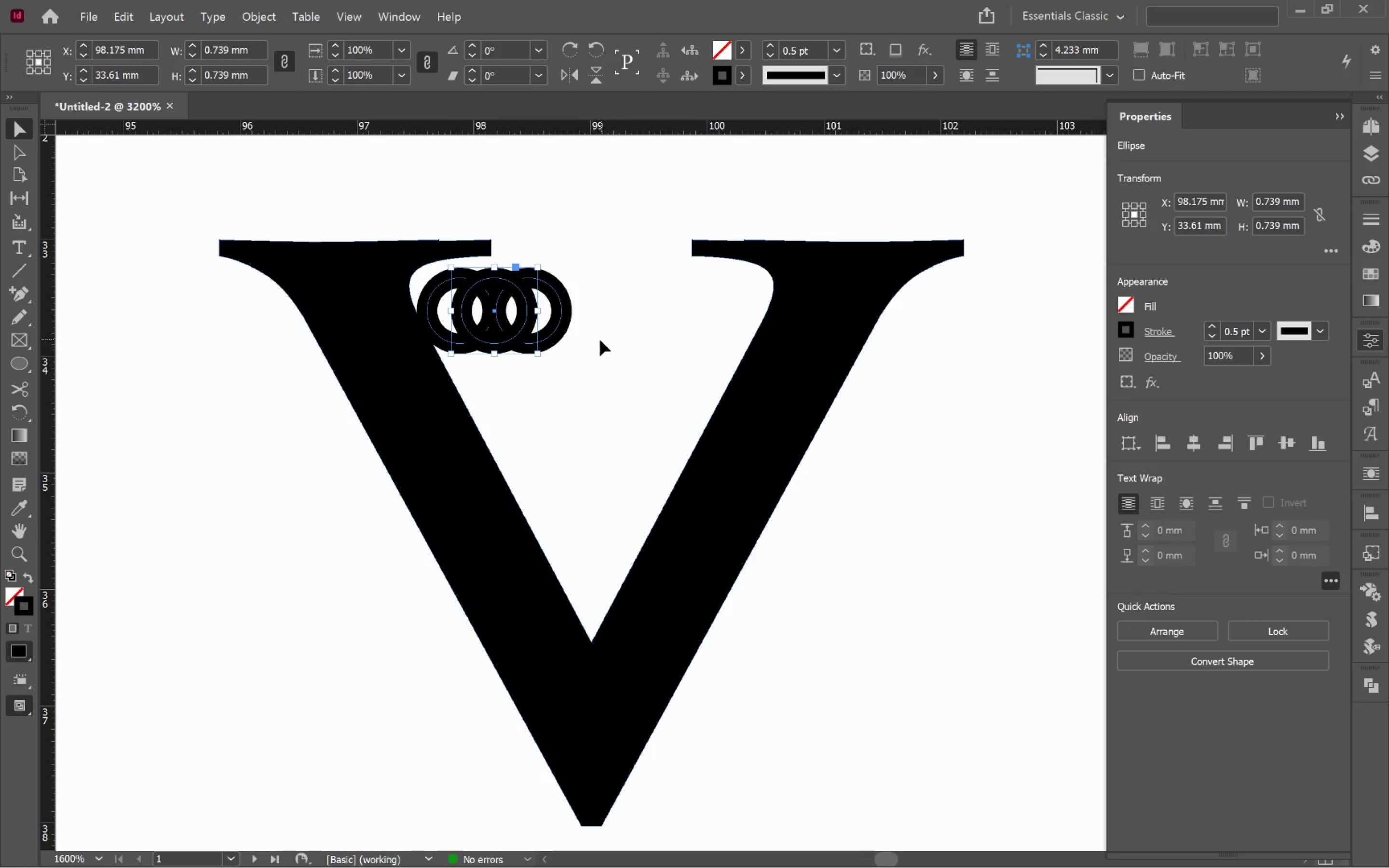 
key(Control+Z)
 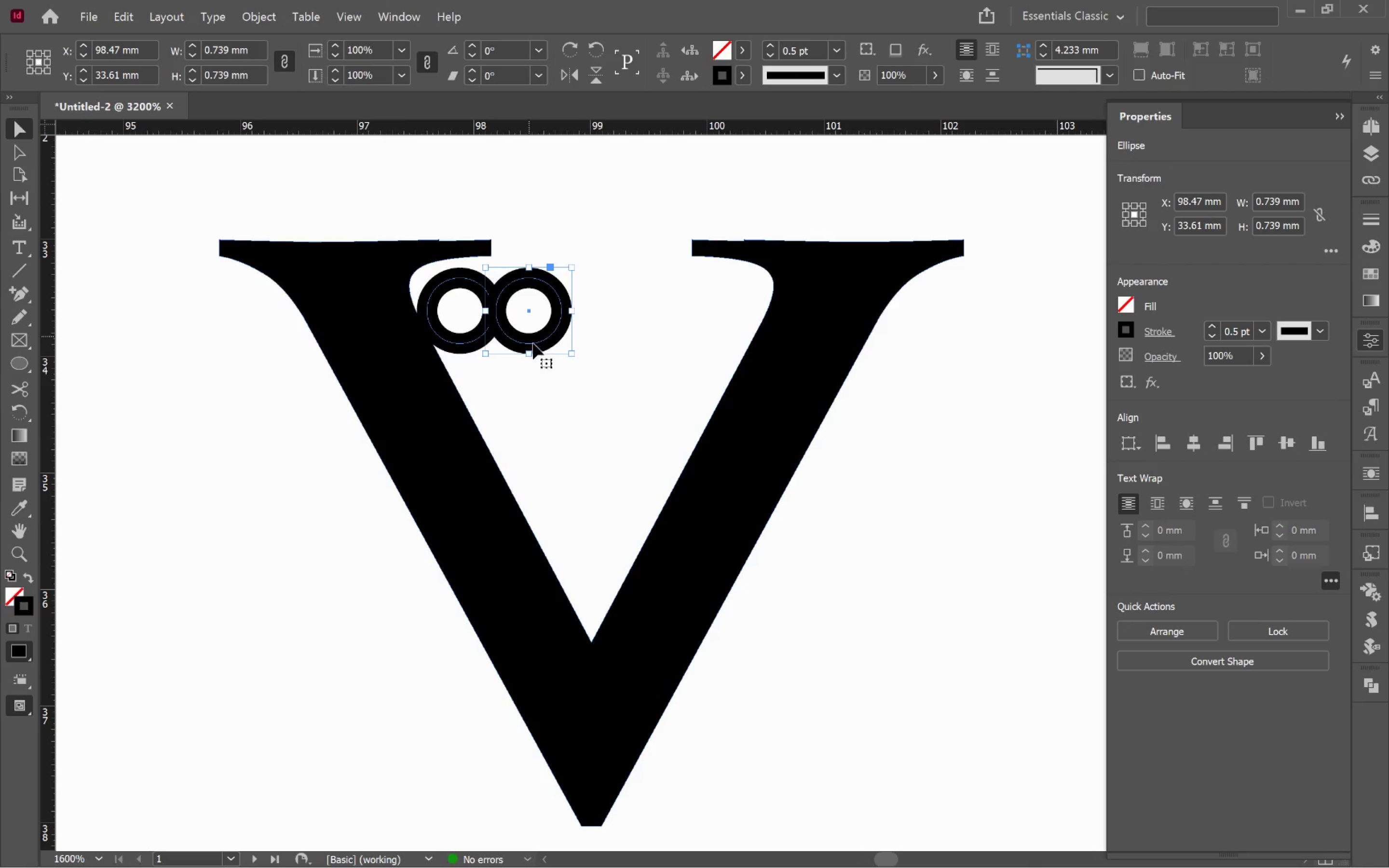 
hold_key(key=AltLeft, duration=5.16)
left_click_drag(start_coordinate=[536, 343], to_coordinate=[601, 358])
 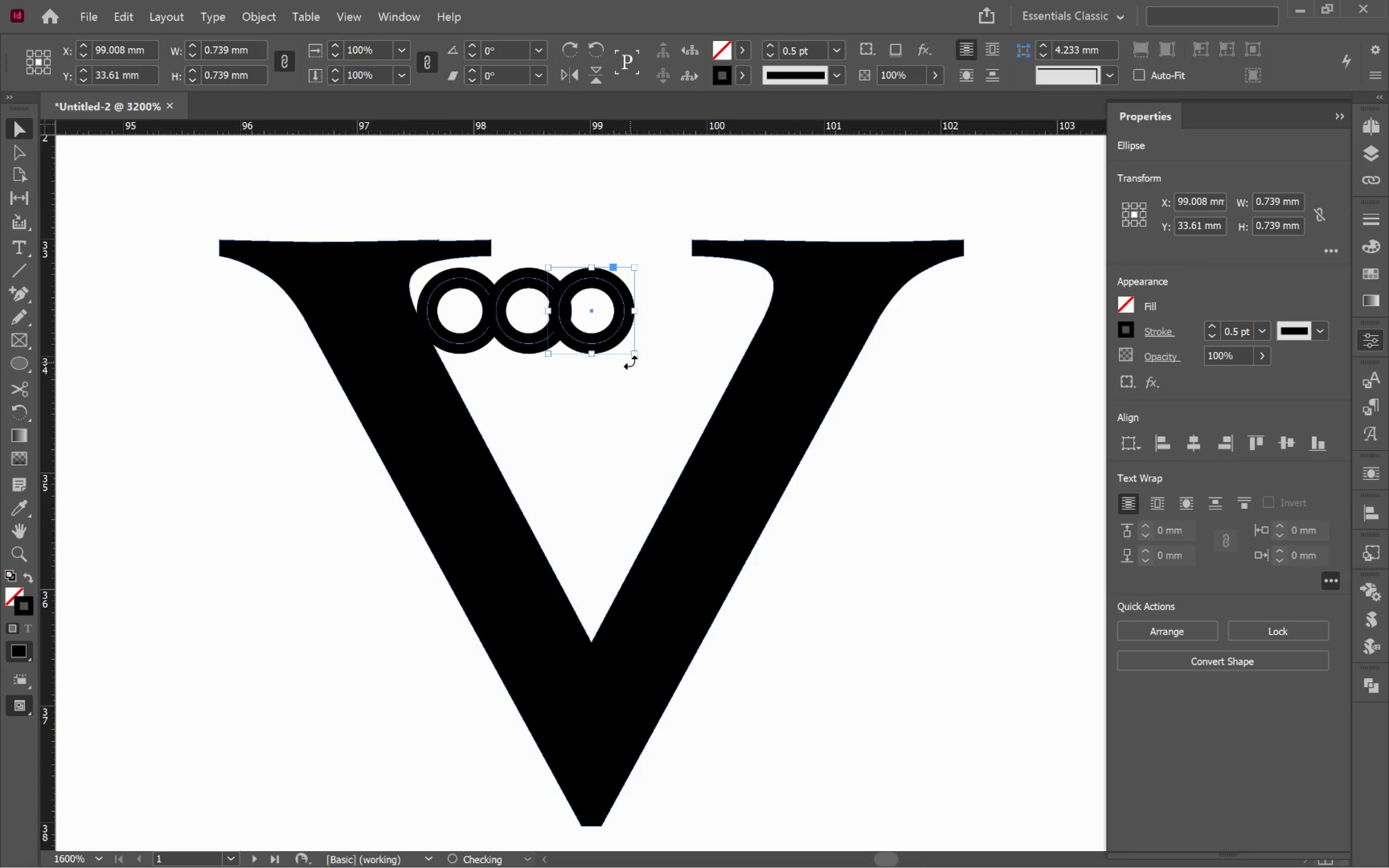 
hold_key(key=ShiftLeft, duration=4.77)
 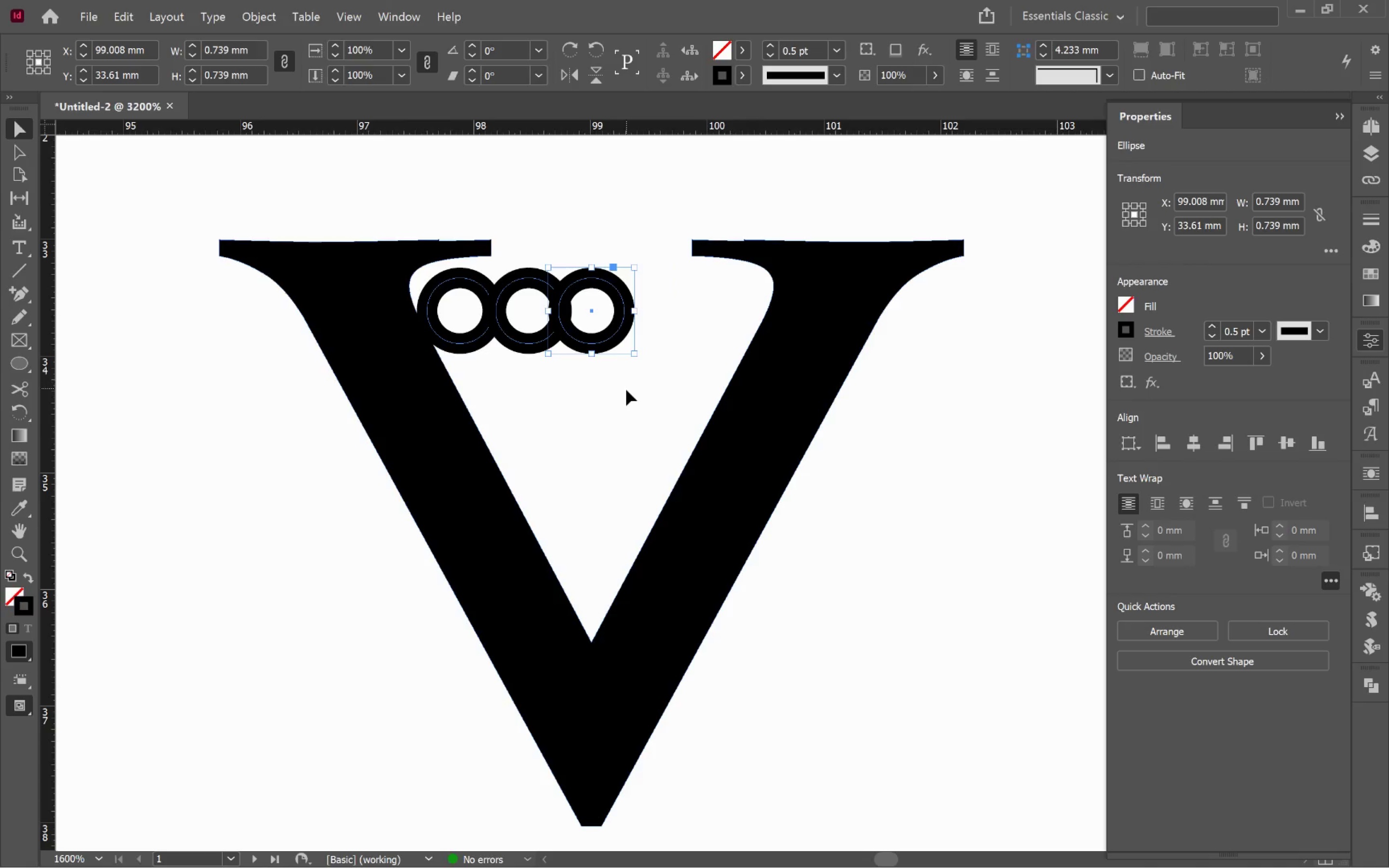 
hold_key(key=AltLeft, duration=0.9)
scroll: coordinate [604, 359], scroll_direction: up, amount: 2.0
 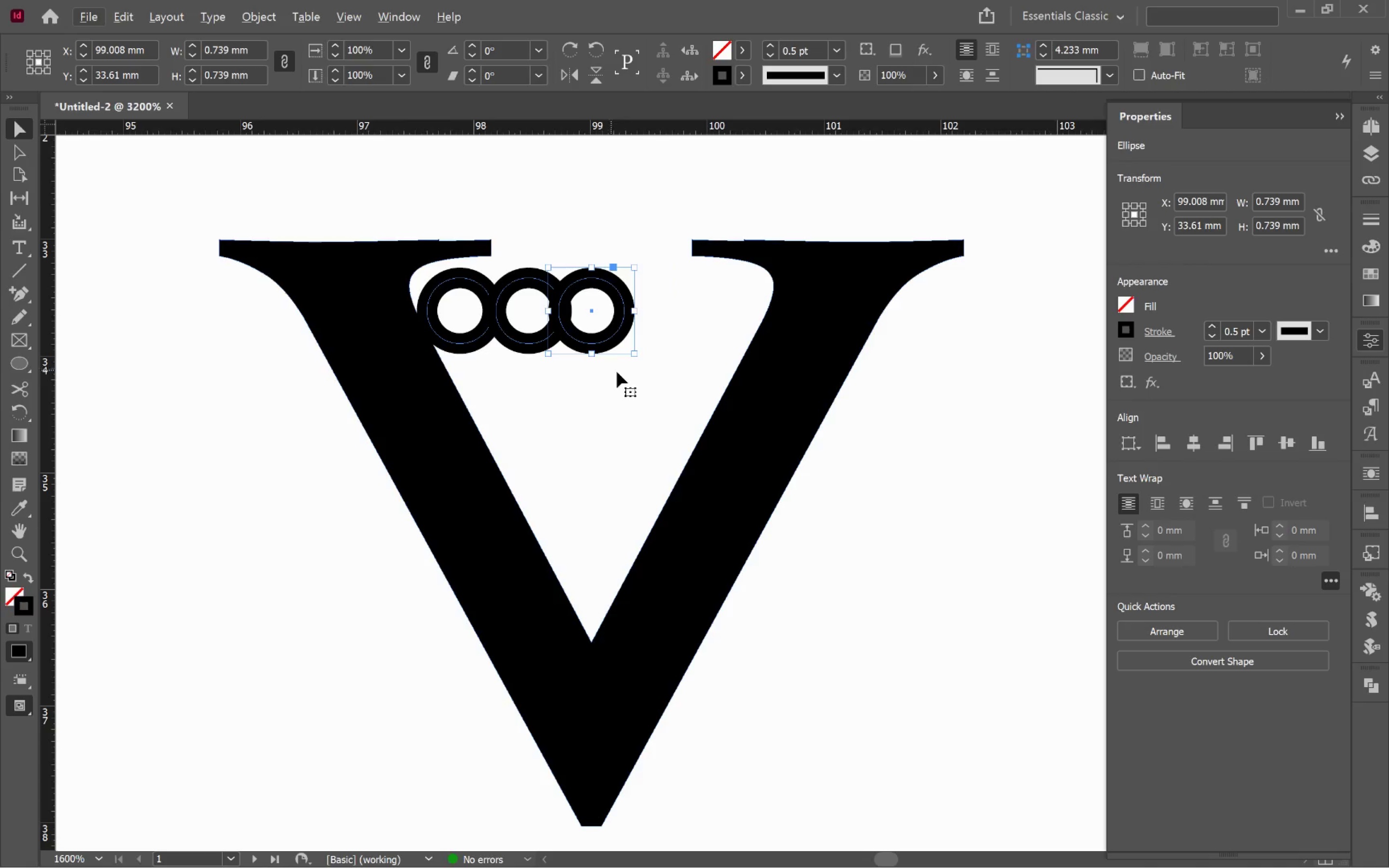 
hold_key(key=AltLeft, duration=0.39)
hold_key(key=AltLeft, duration=1.09)
scroll: coordinate [637, 381], scroll_direction: down, amount: 2.0
 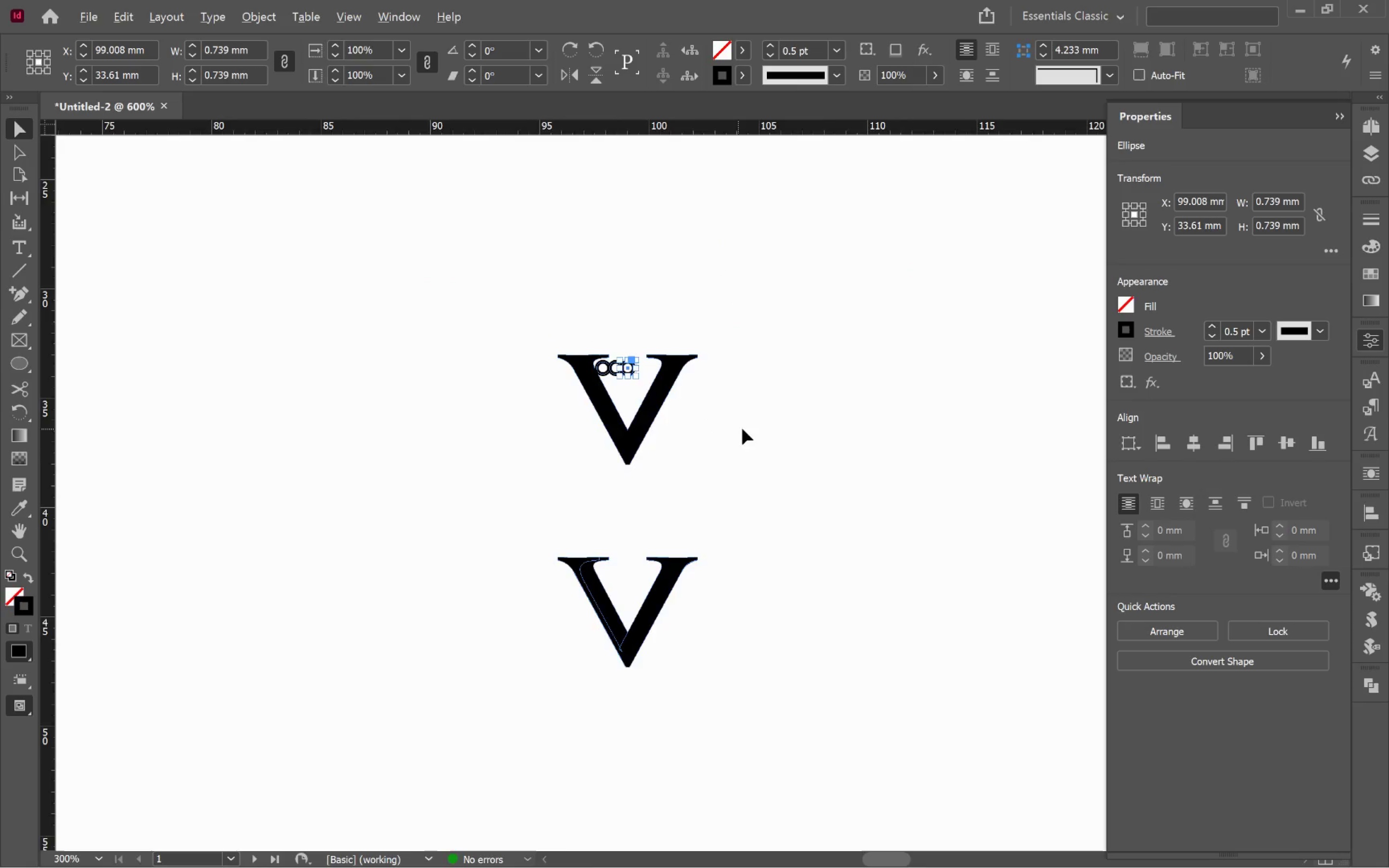 
hold_key(key=Space, duration=0.68)
 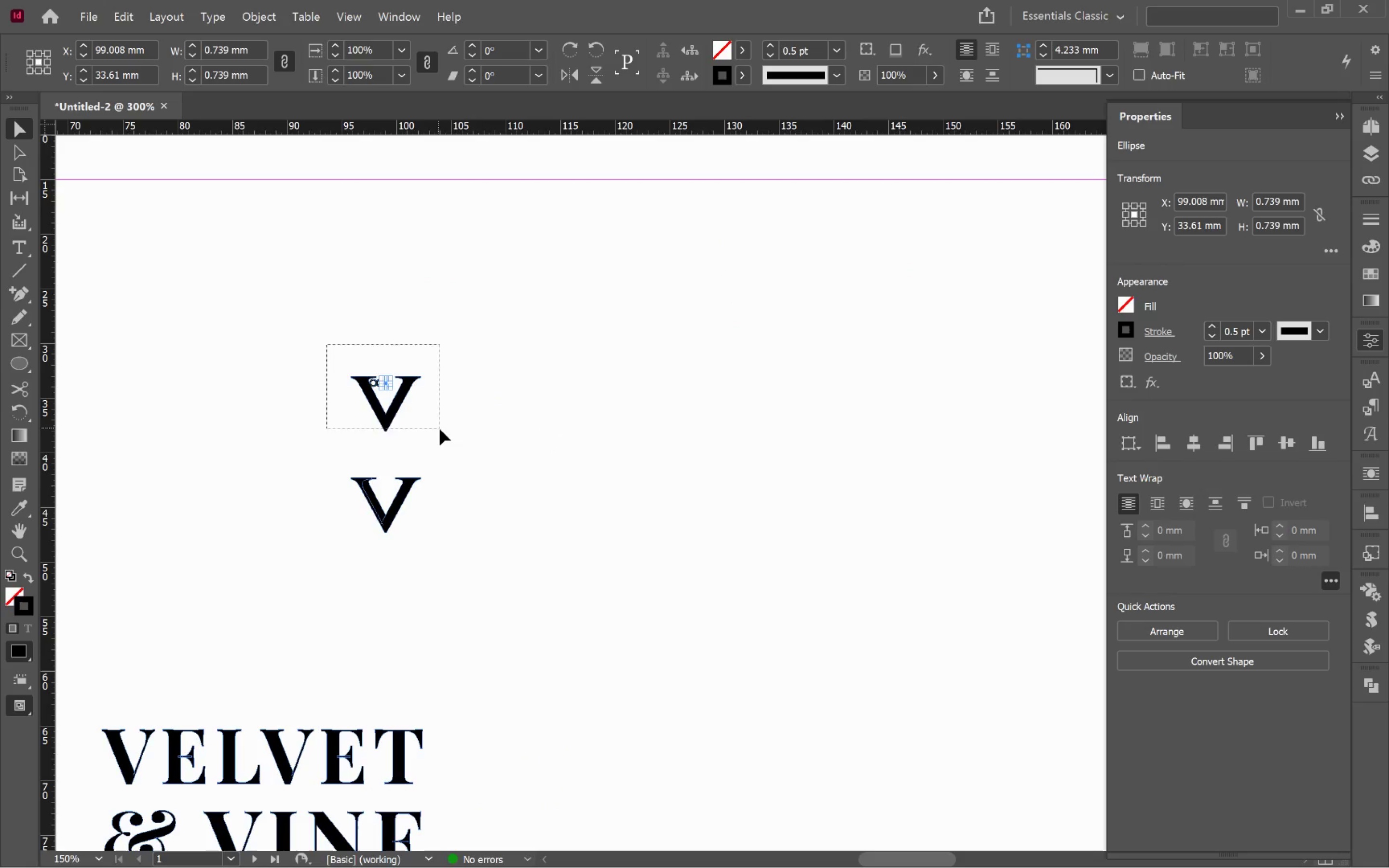 
left_click_drag(start_coordinate=[854, 459], to_coordinate=[556, 443])
 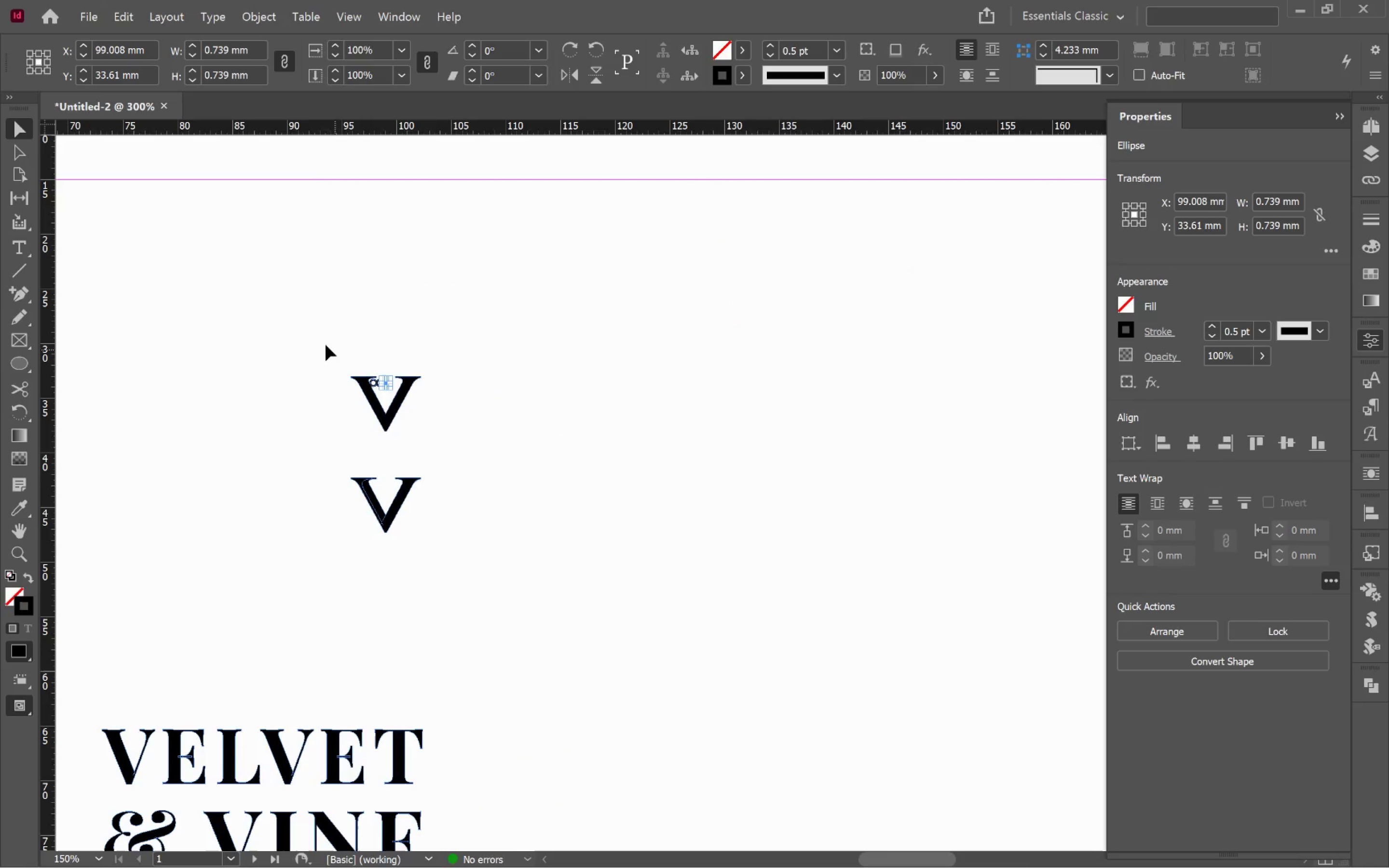 
scroll: coordinate [742, 429], scroll_direction: down, amount: 2.0
 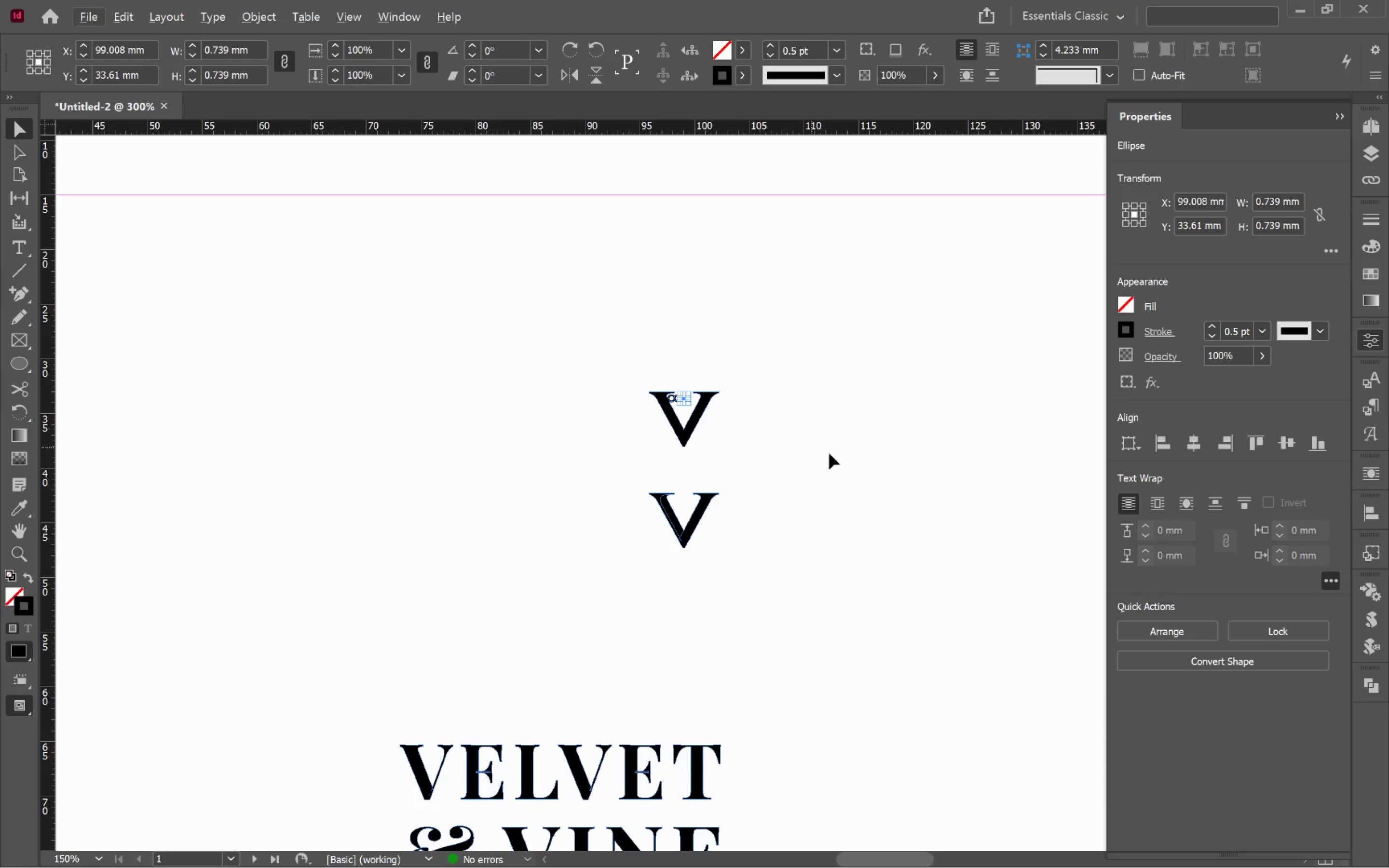 
left_click_drag(start_coordinate=[326, 345], to_coordinate=[440, 430])
 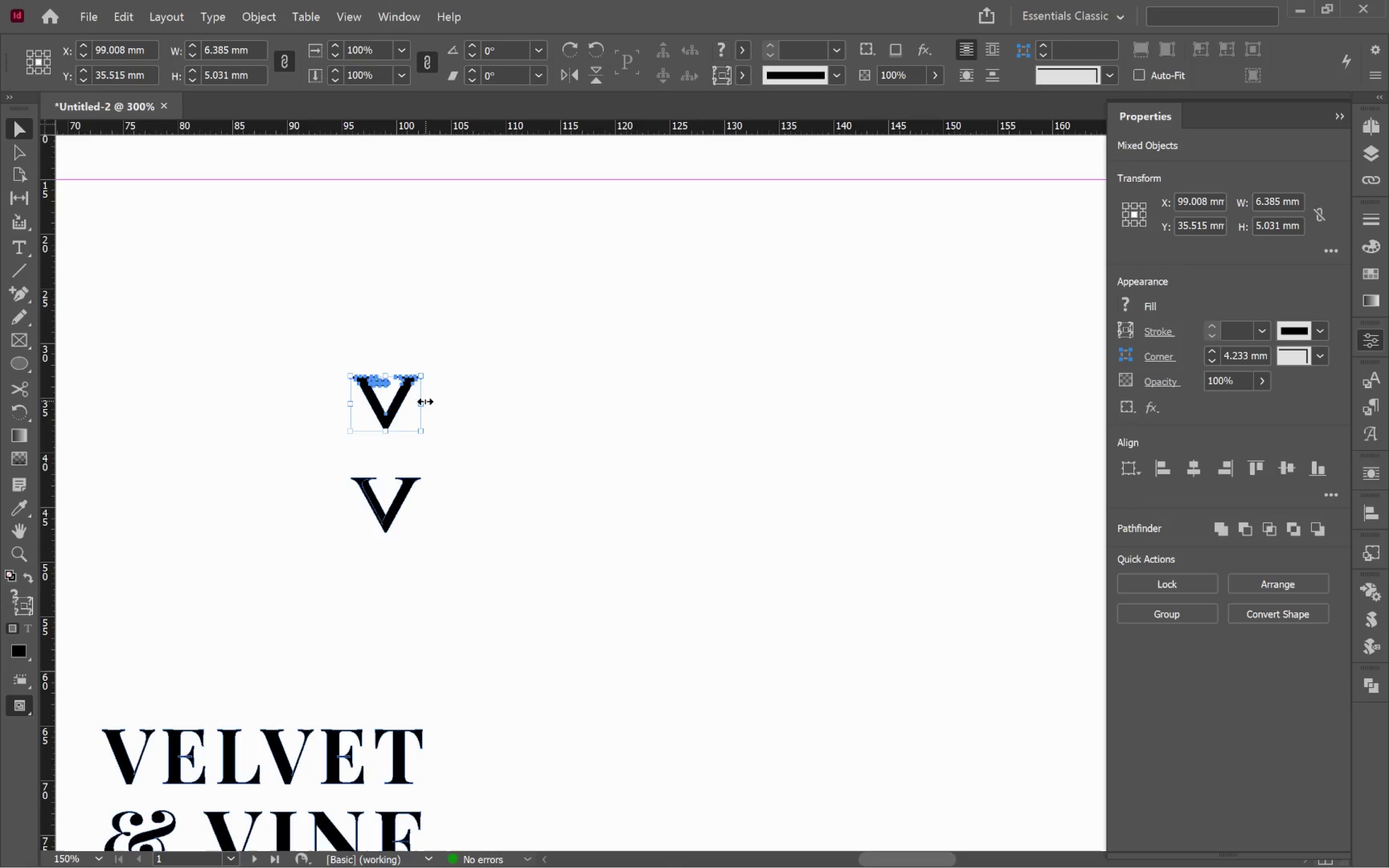 
left_click_drag(start_coordinate=[425, 401], to_coordinate=[826, 417])
 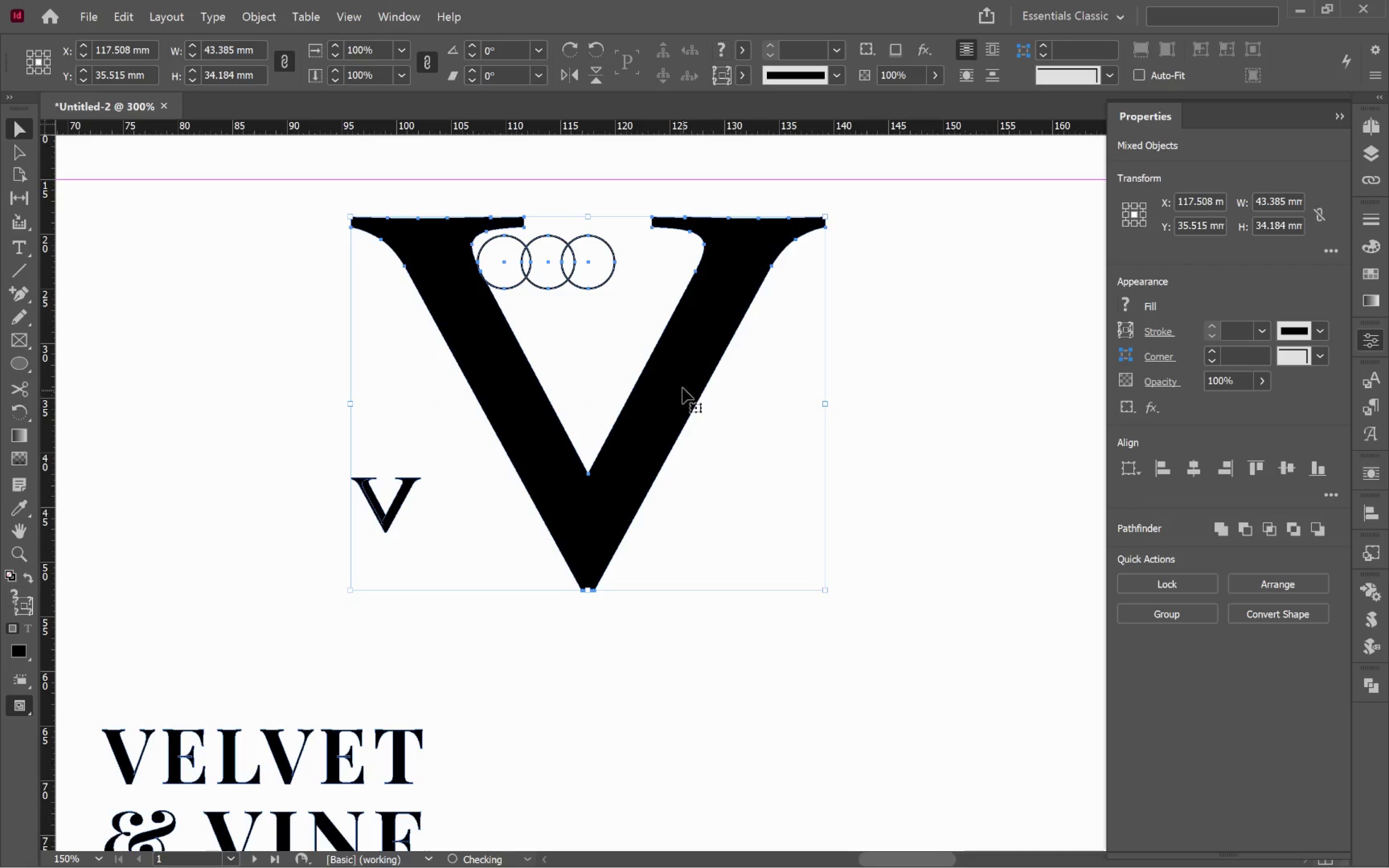 
hold_key(key=ShiftLeft, duration=1.02)
 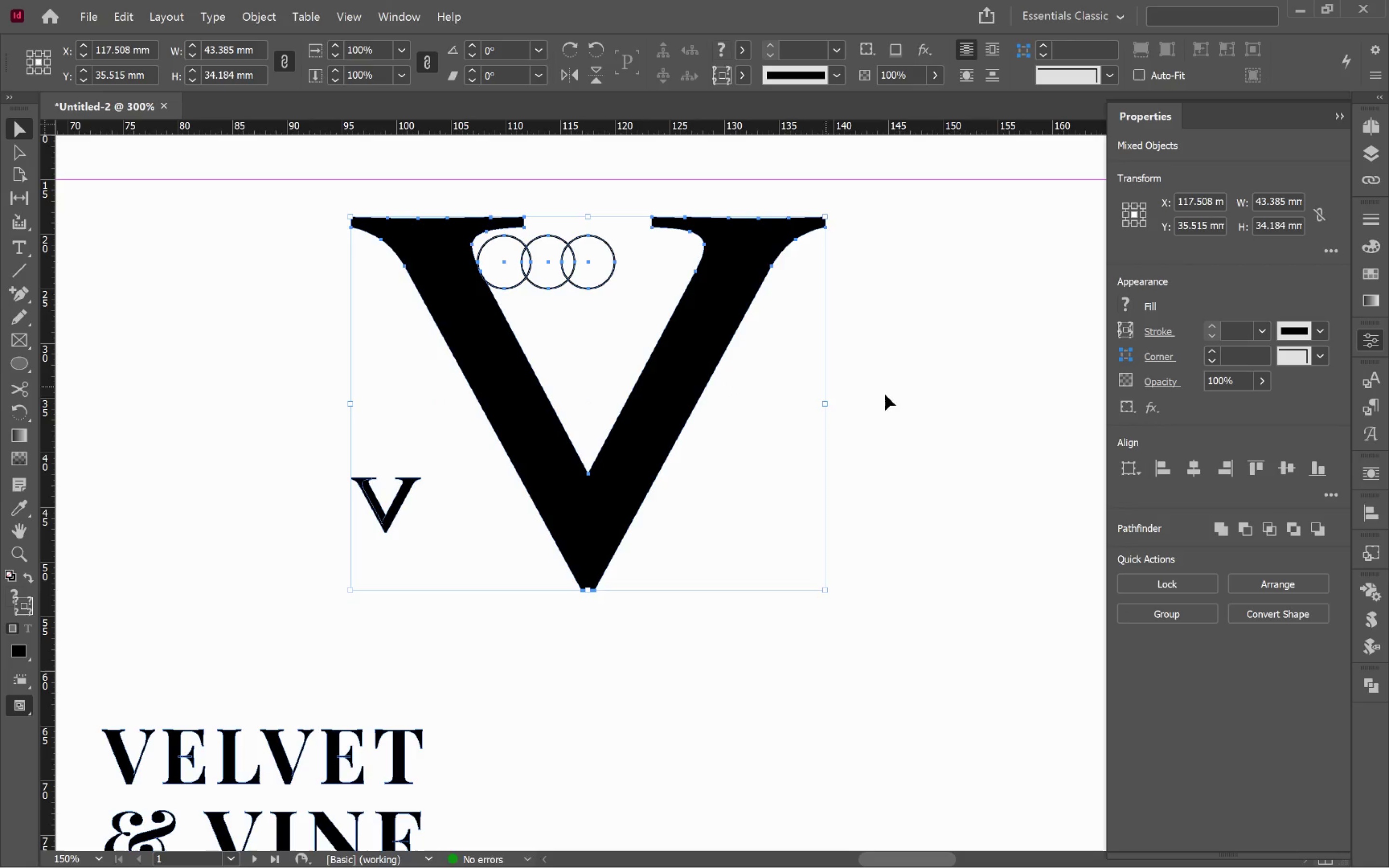 
left_click([898, 392])
 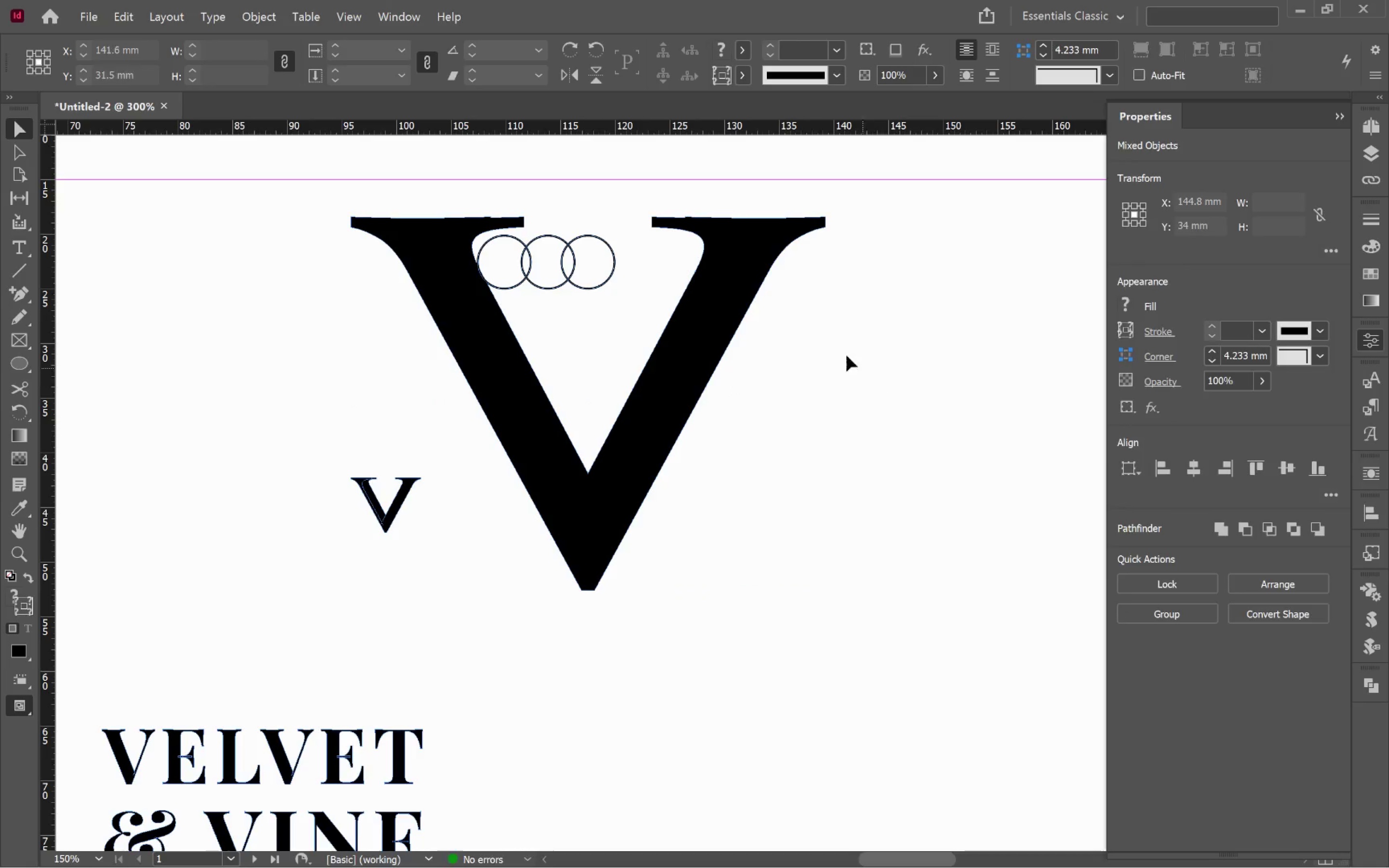 
hold_key(key=Space, duration=0.99)
 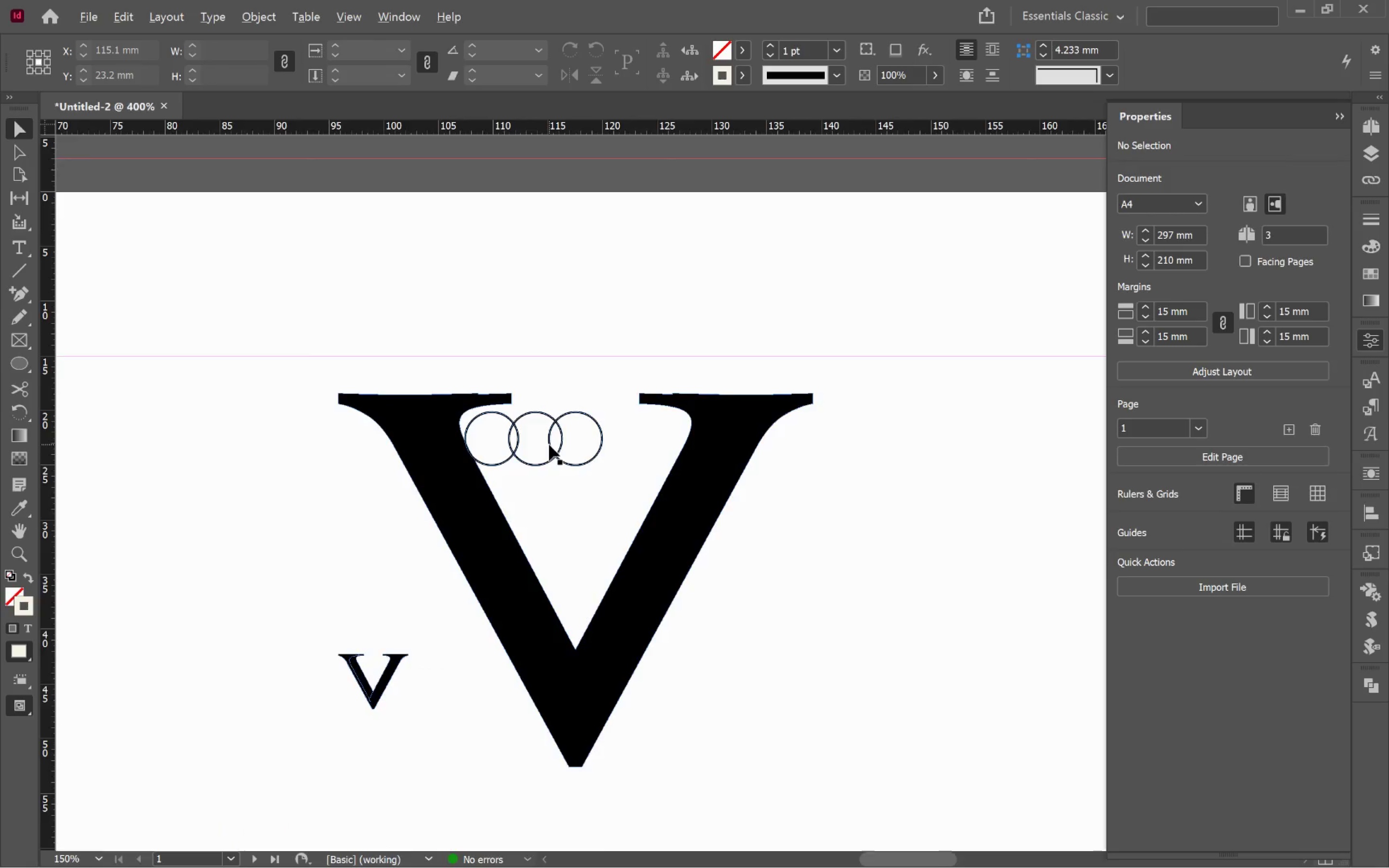 
left_click_drag(start_coordinate=[788, 329], to_coordinate=[775, 506])
 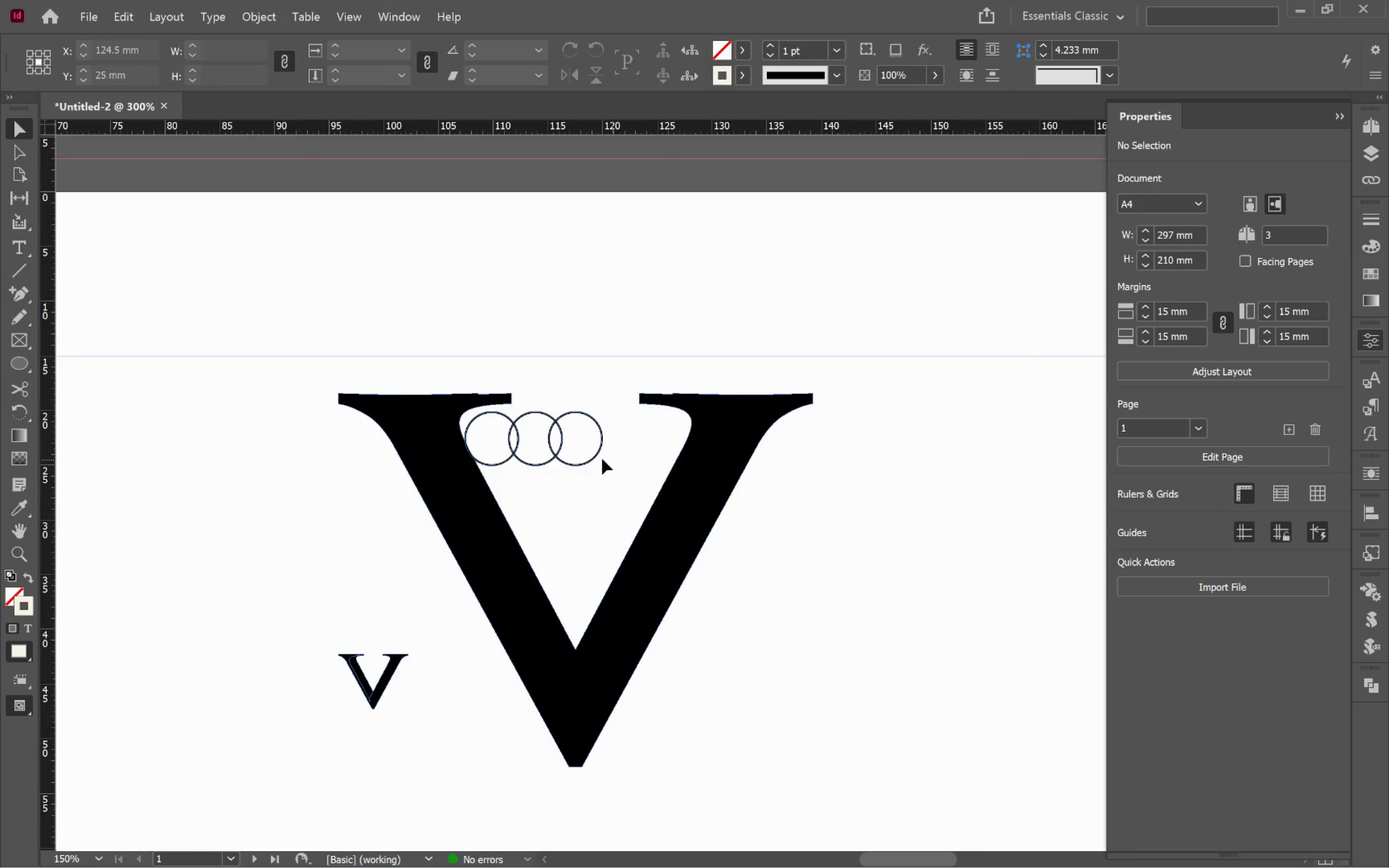 
hold_key(key=AltLeft, duration=0.63)
scroll: coordinate [549, 445], scroll_direction: up, amount: 3.0
 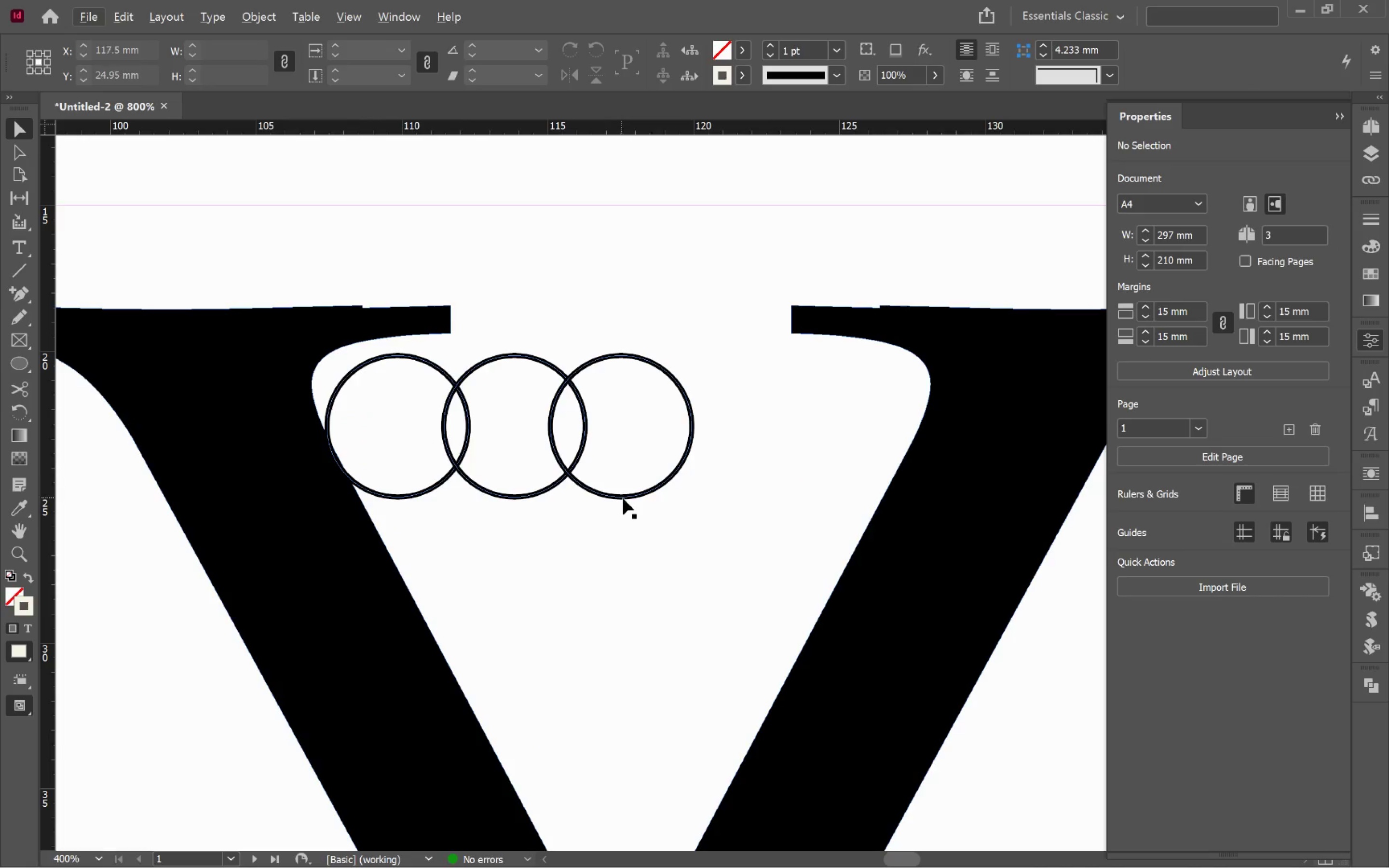 
left_click([623, 496])
 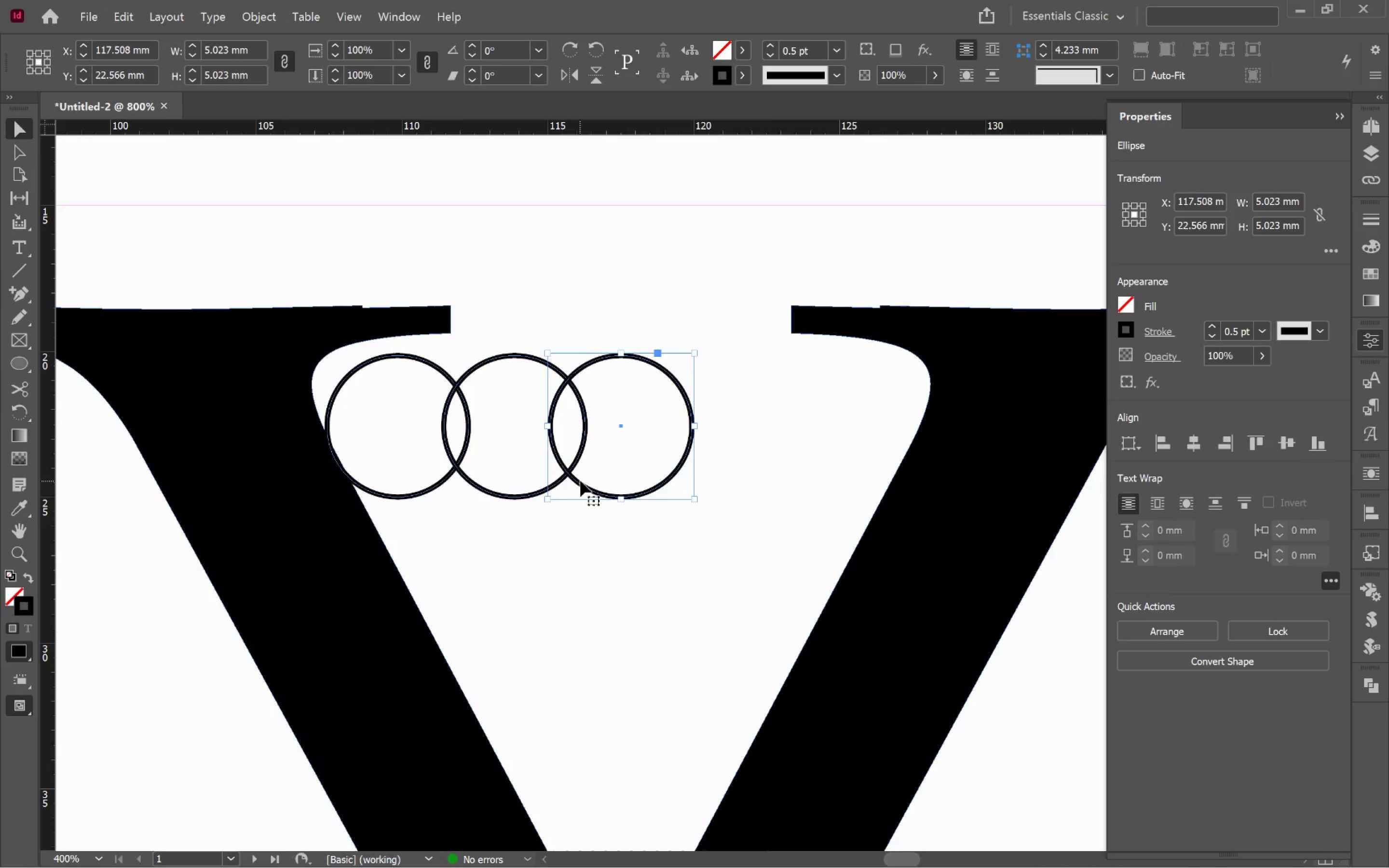 
left_click_drag(start_coordinate=[578, 481], to_coordinate=[592, 482])
 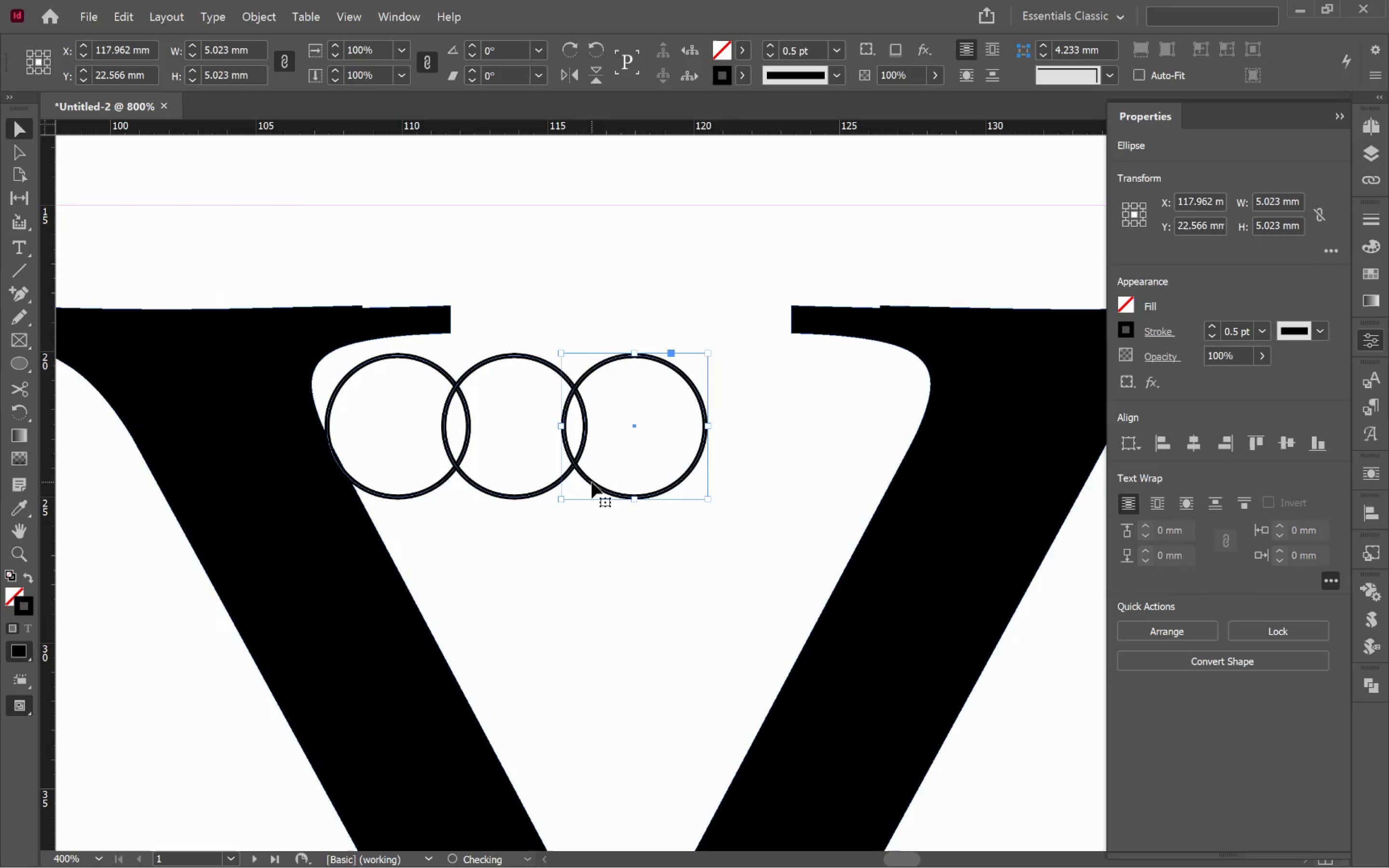 
hold_key(key=ShiftLeft, duration=3.61)
 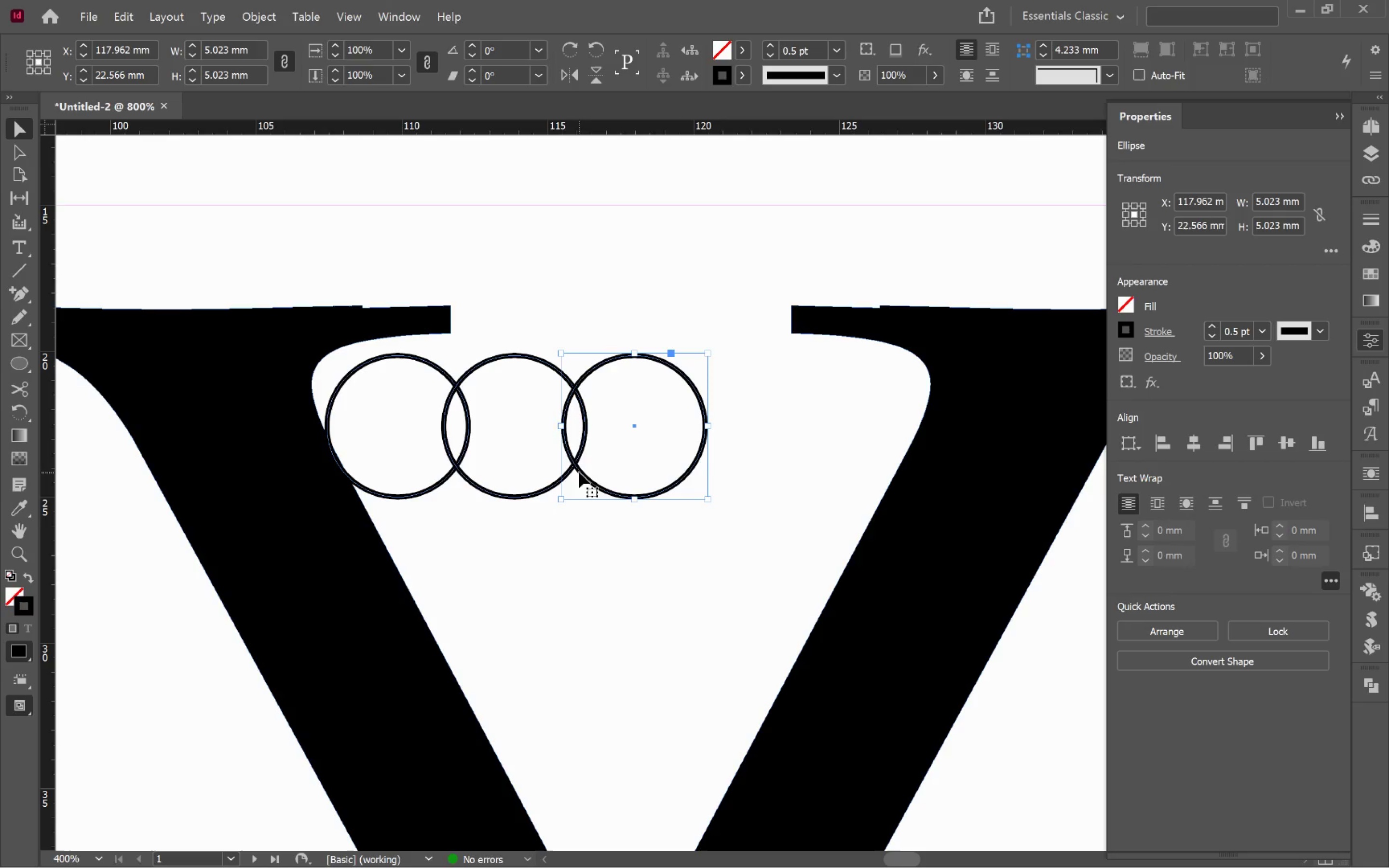 
hold_key(key=AltLeft, duration=2.04)
left_click_drag(start_coordinate=[579, 472], to_coordinate=[690, 482])
 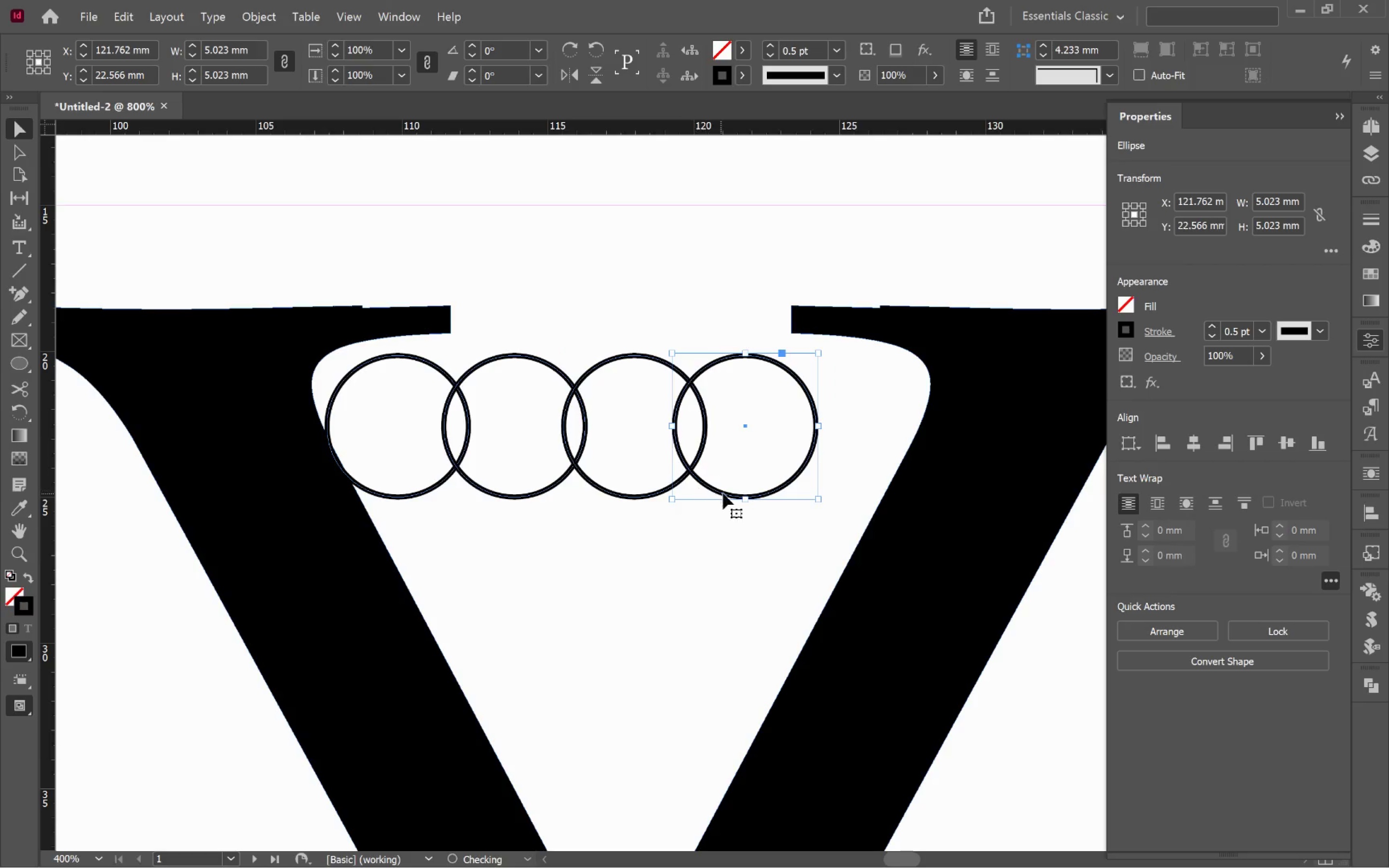 
hold_key(key=ShiftLeft, duration=1.78)
 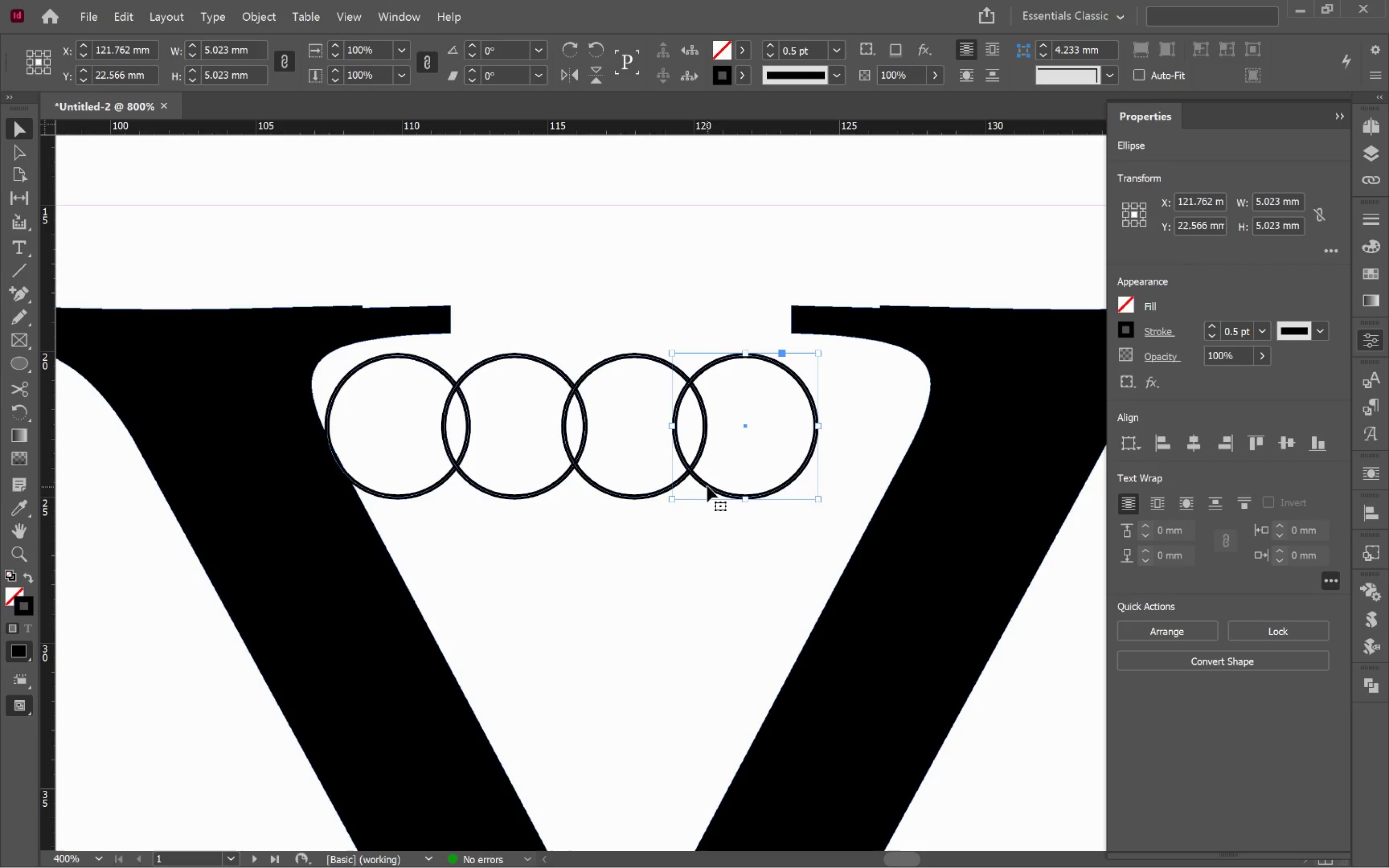 
hold_key(key=AltLeft, duration=2.07)
left_click_drag(start_coordinate=[705, 482], to_coordinate=[790, 486])
 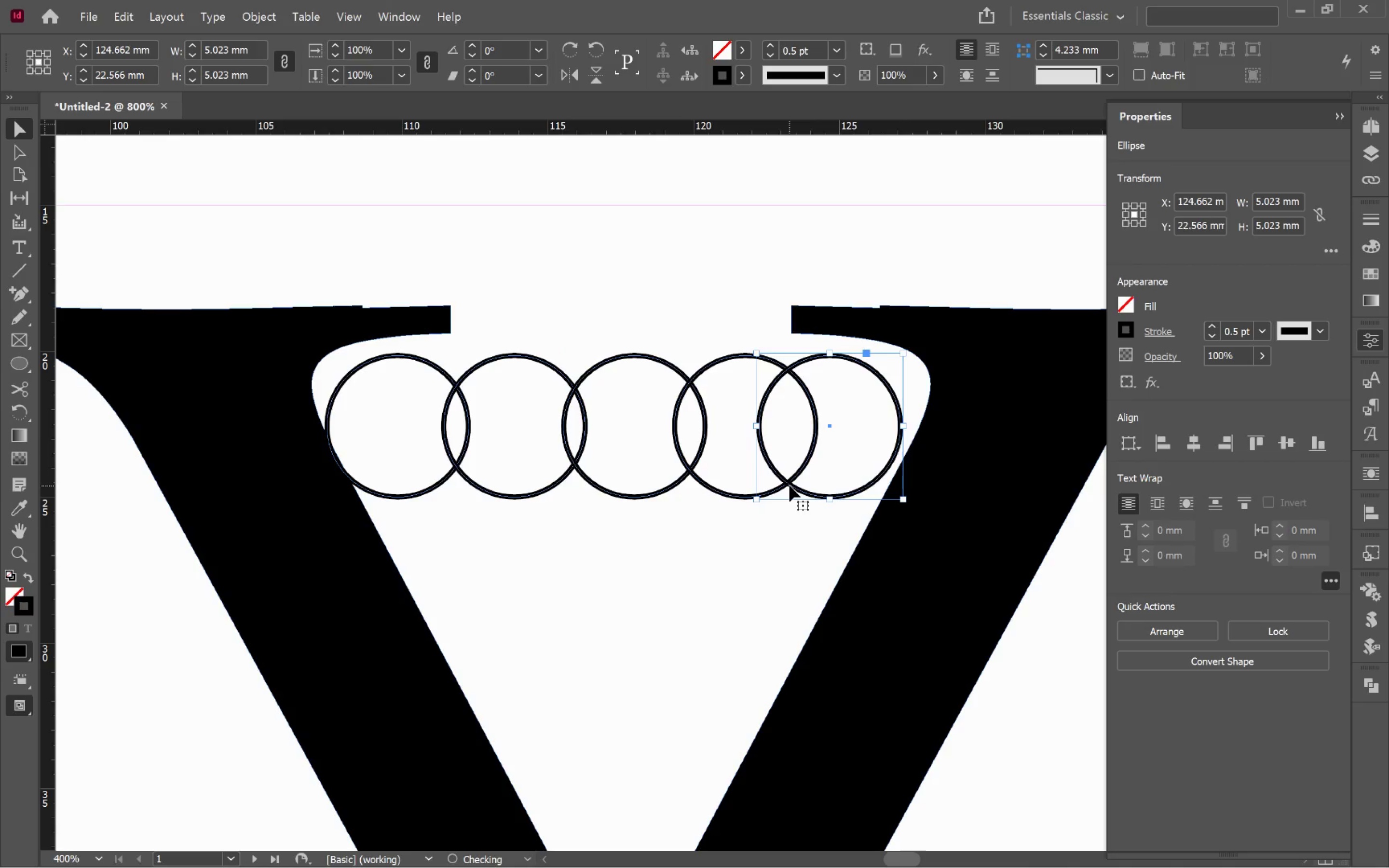 
hold_key(key=ShiftLeft, duration=1.94)
 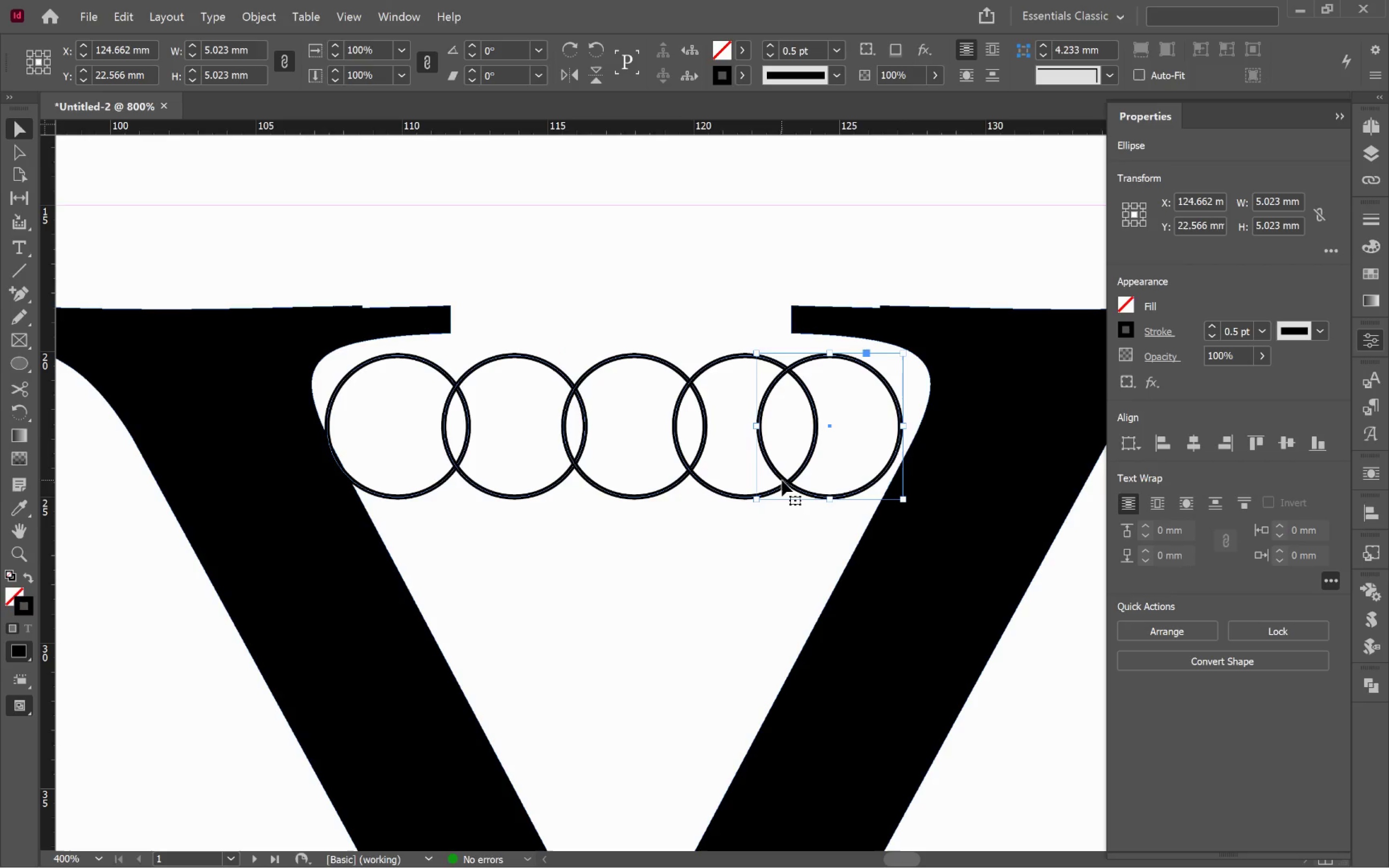 
left_click_drag(start_coordinate=[782, 479], to_coordinate=[804, 479])
 